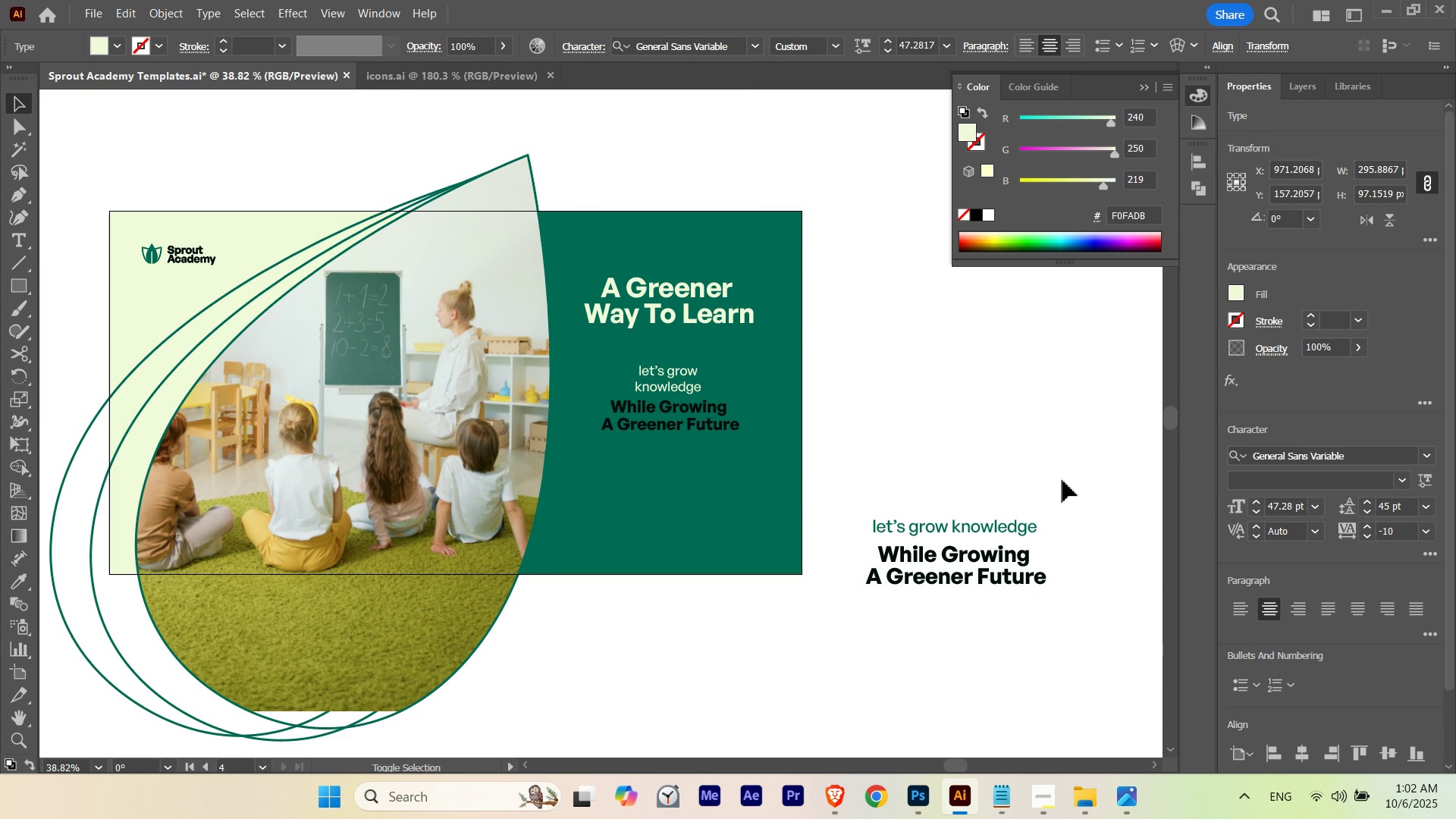 
key(Shift+ArrowUp)
 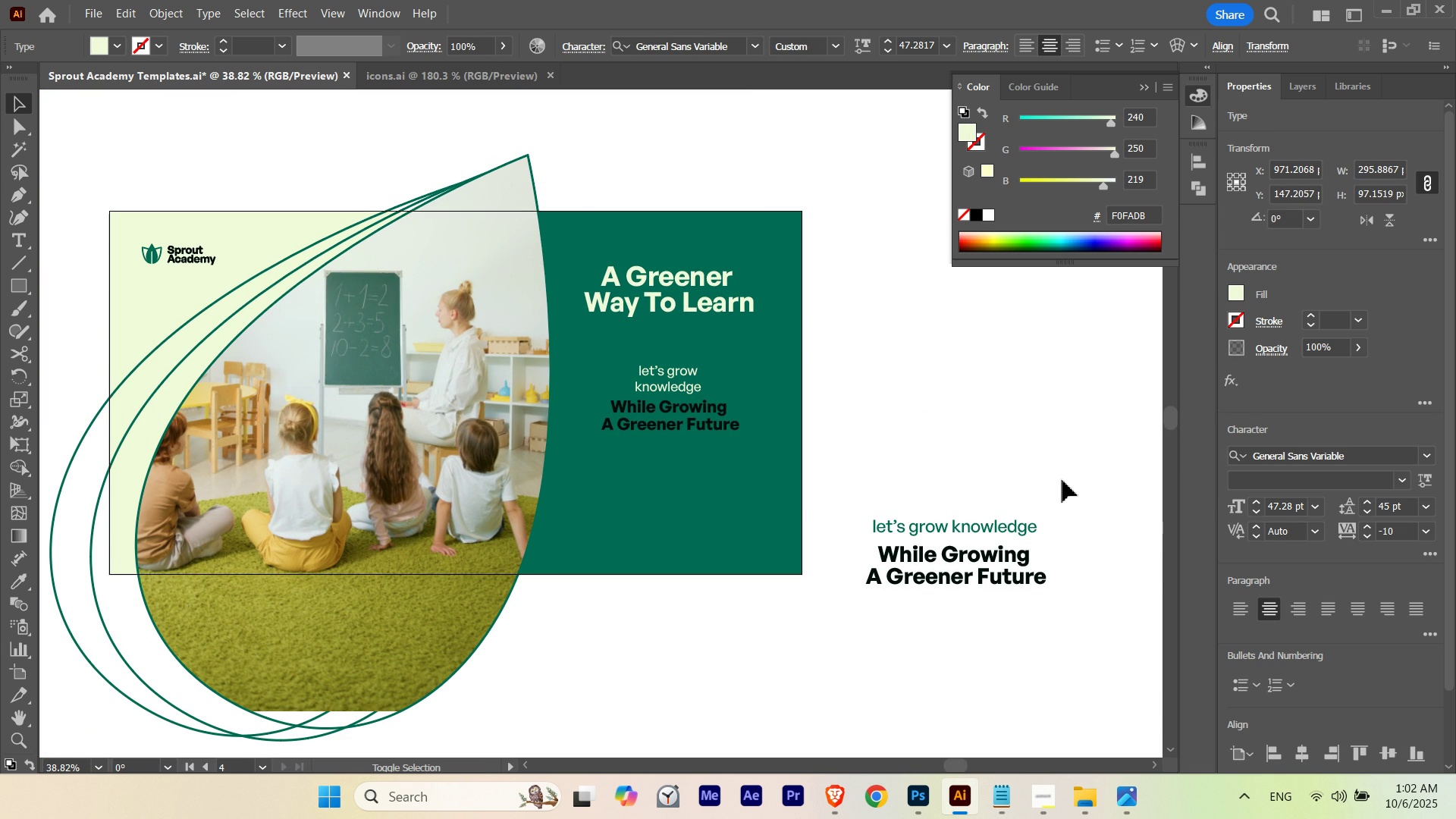 
key(Shift+ArrowUp)
 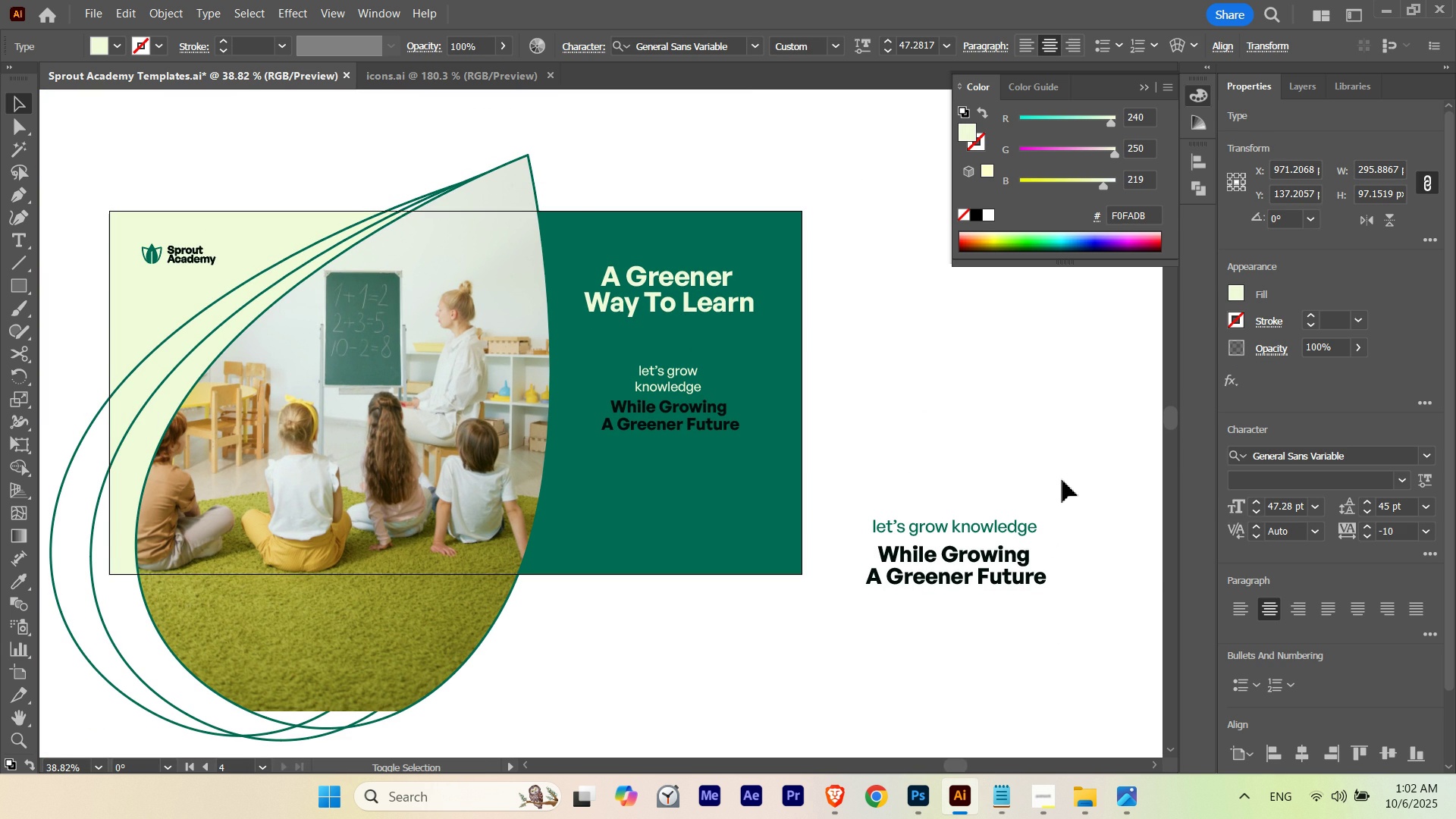 
key(Shift+ArrowDown)
 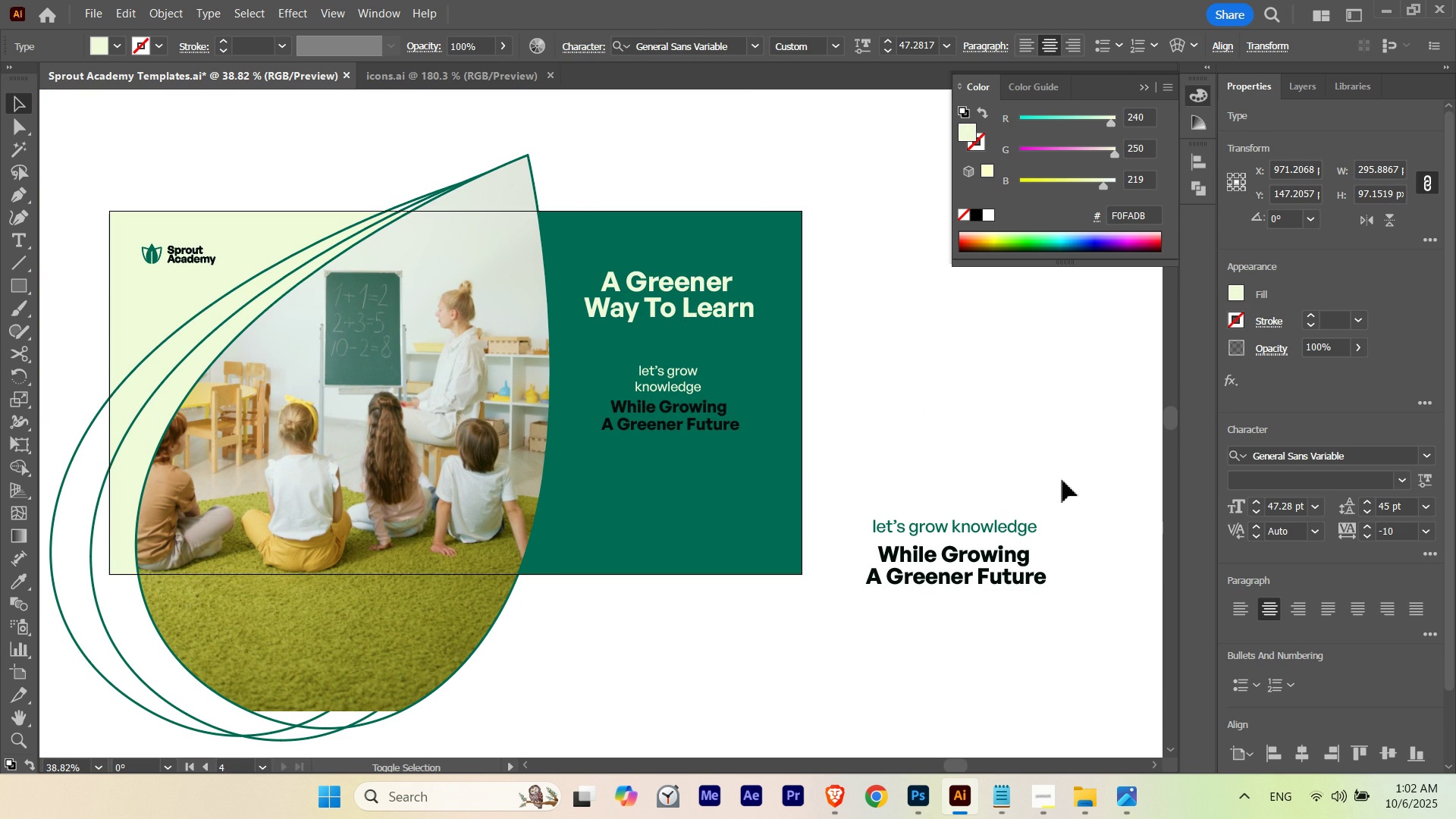 
key(Shift+ArrowUp)
 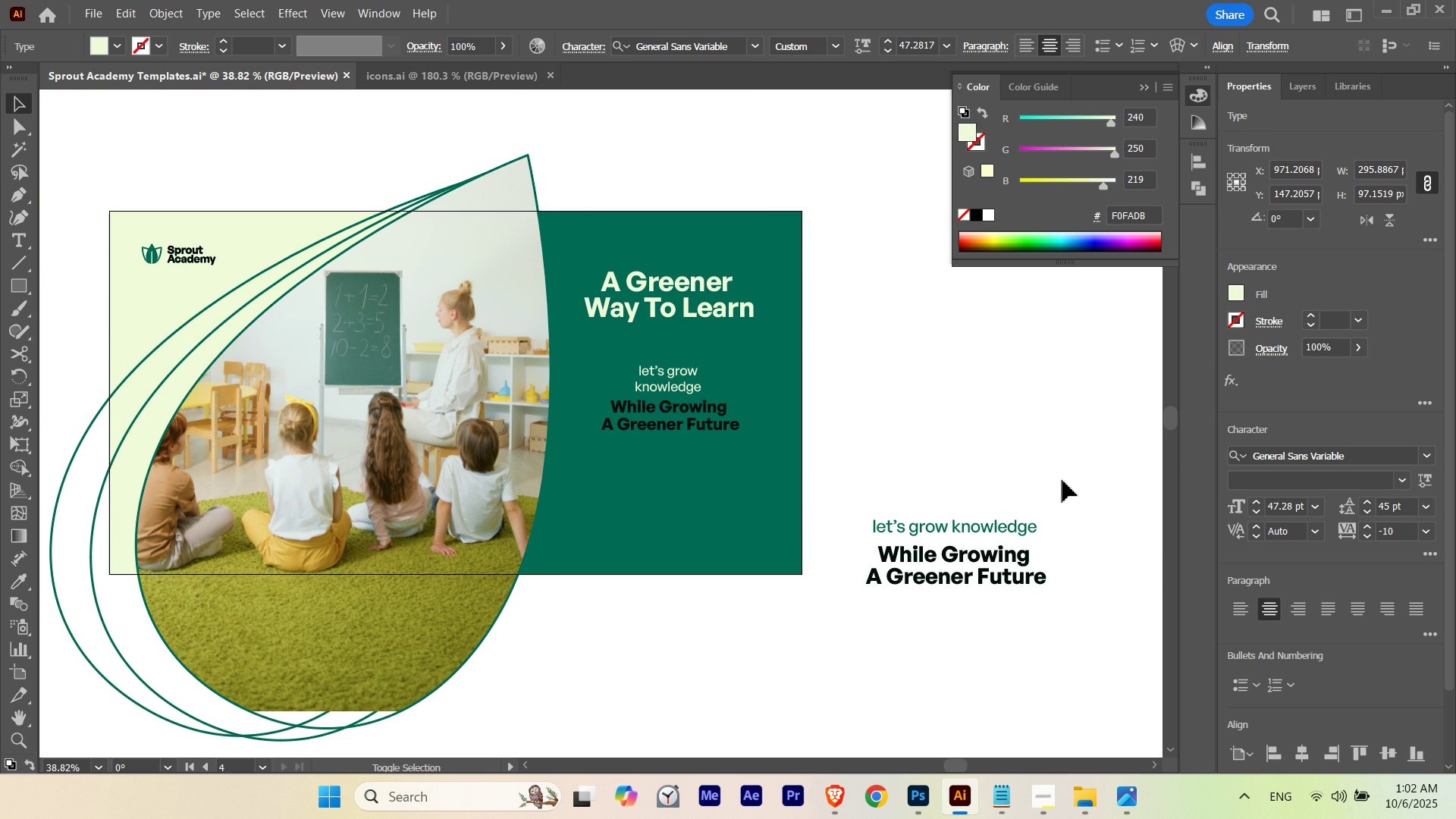 
key(Shift+ArrowDown)
 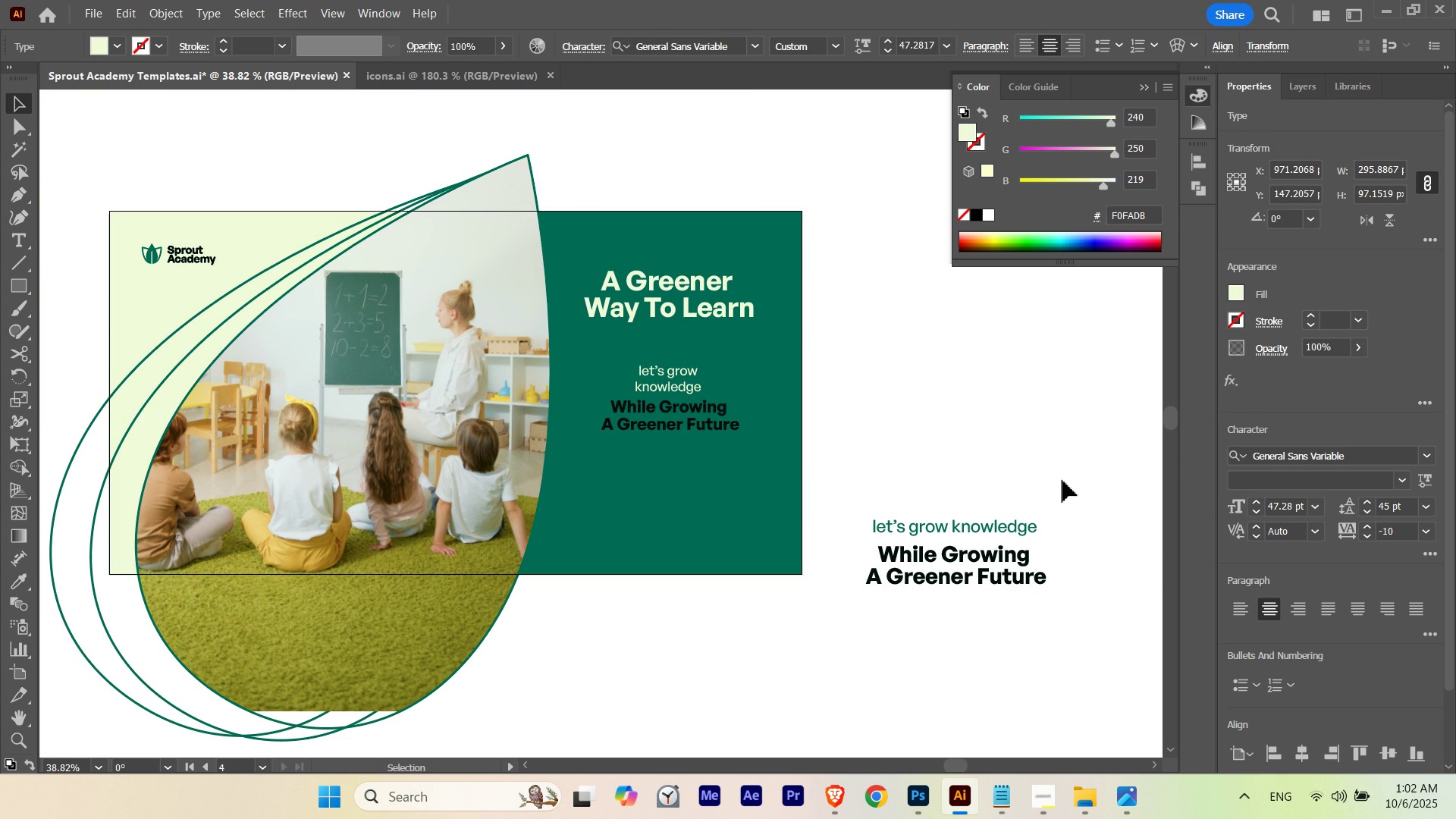 
key(ArrowUp)
 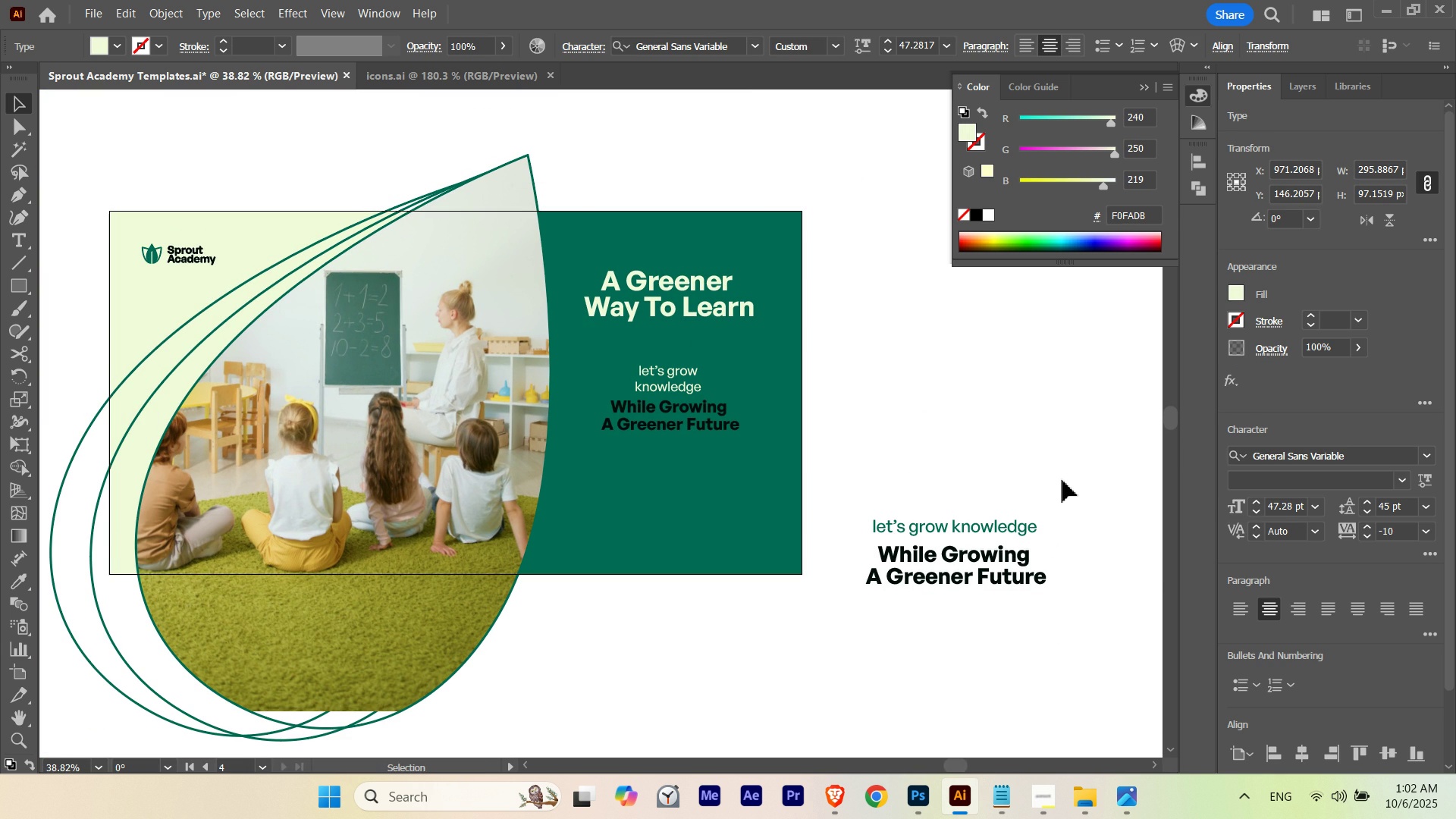 
key(ArrowUp)
 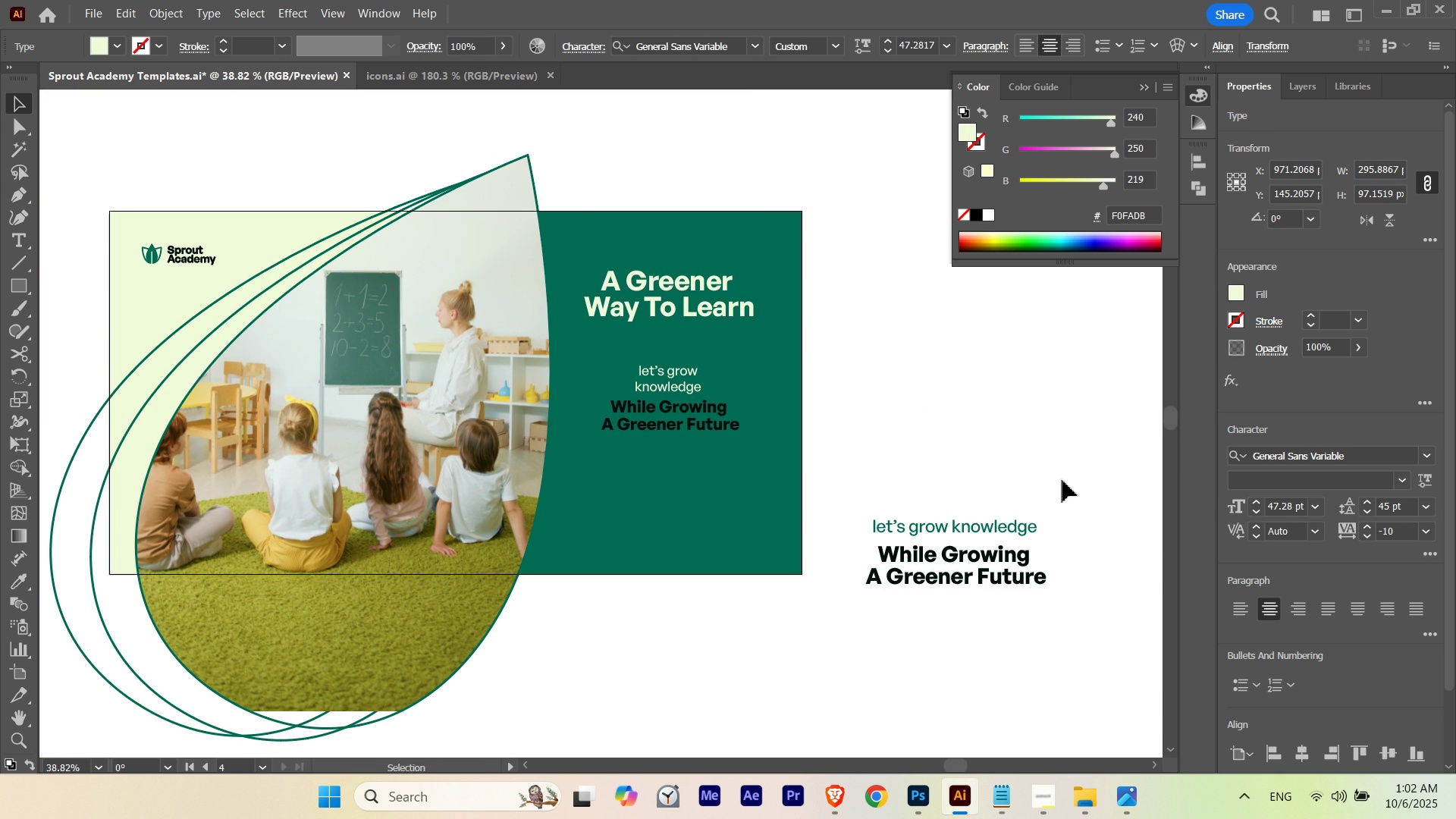 
key(ArrowDown)
 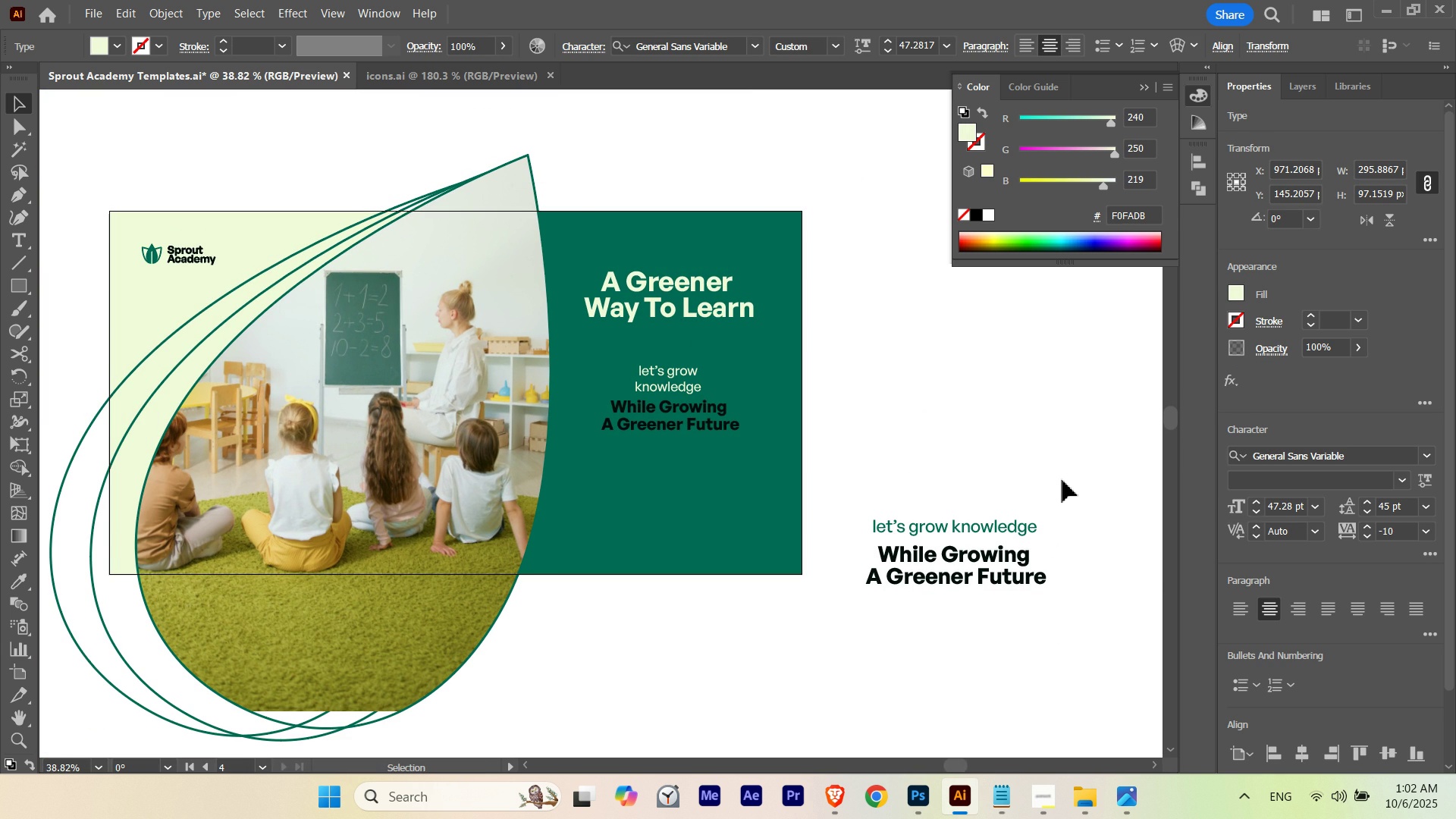 
key(ArrowDown)
 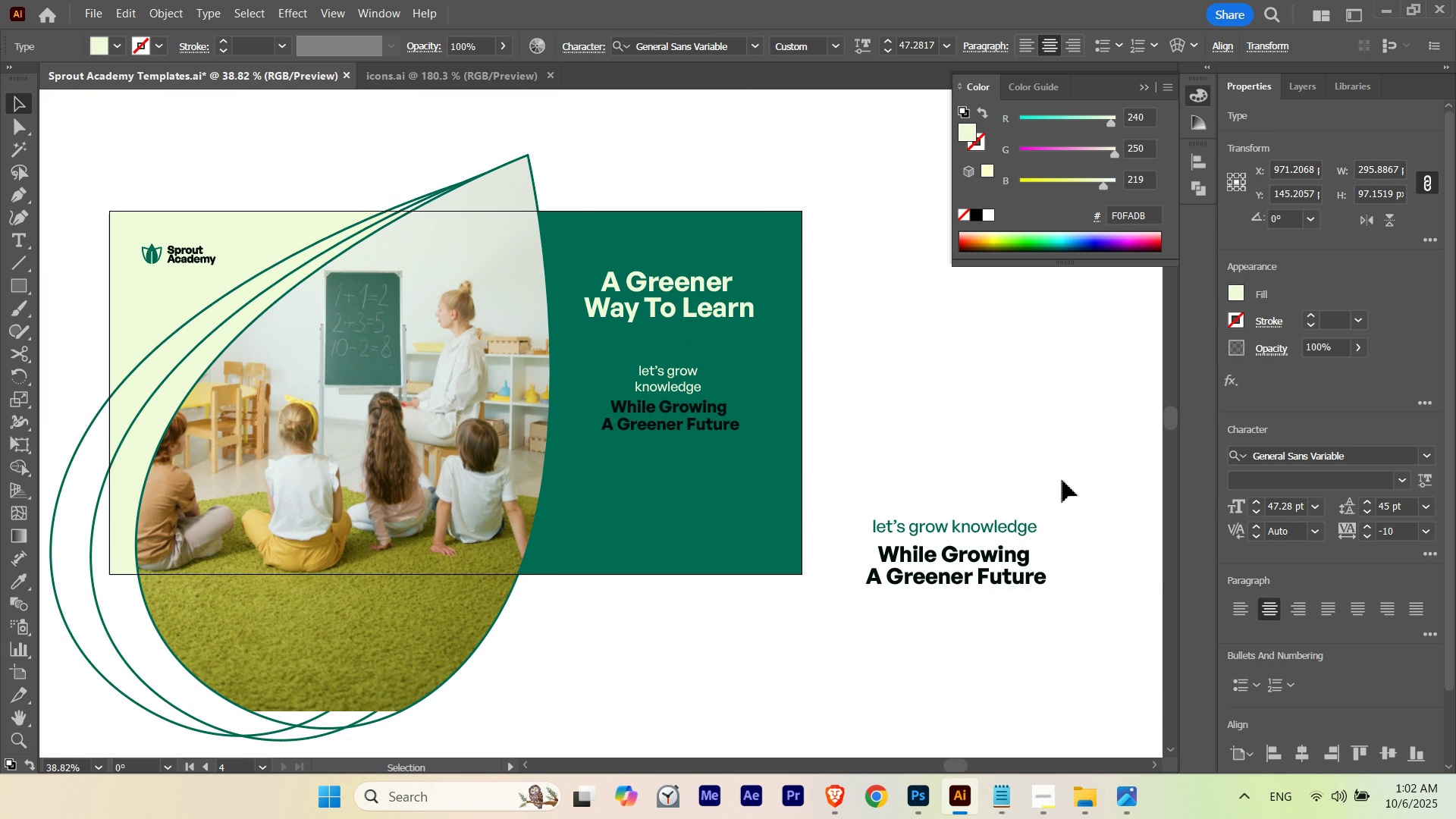 
key(ArrowDown)
 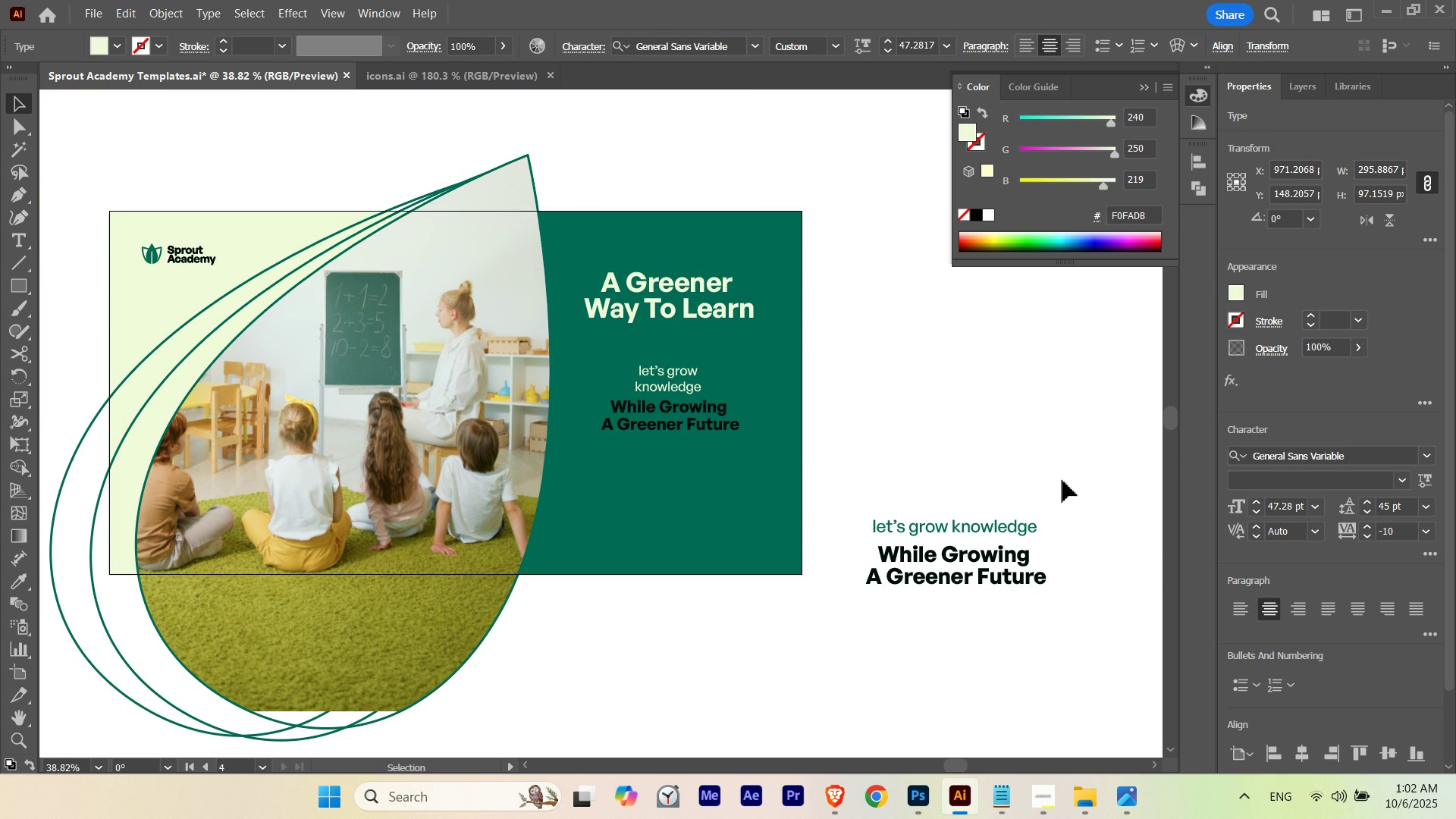 
key(ArrowUp)
 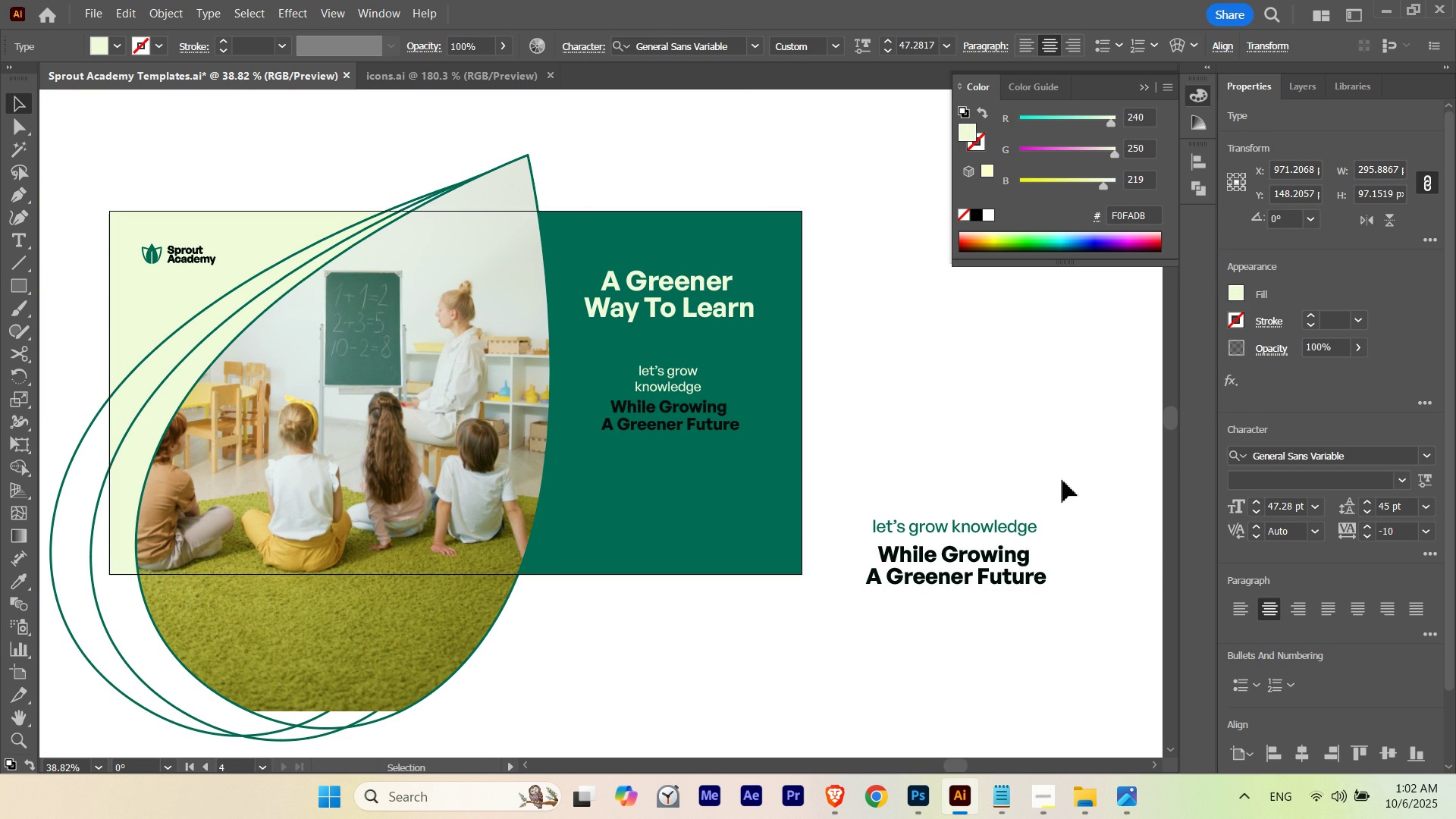 
key(ArrowUp)
 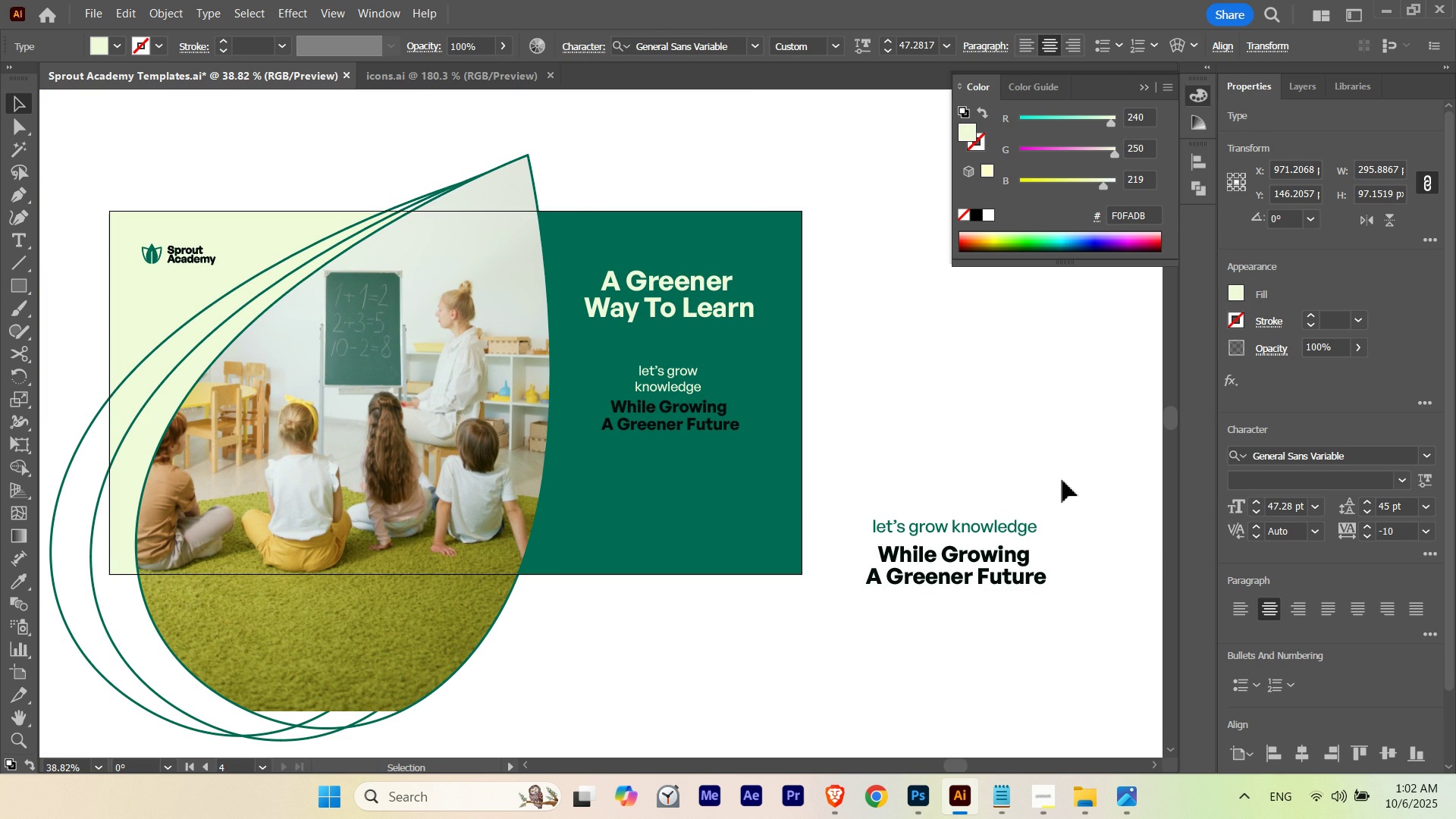 
key(ArrowDown)
 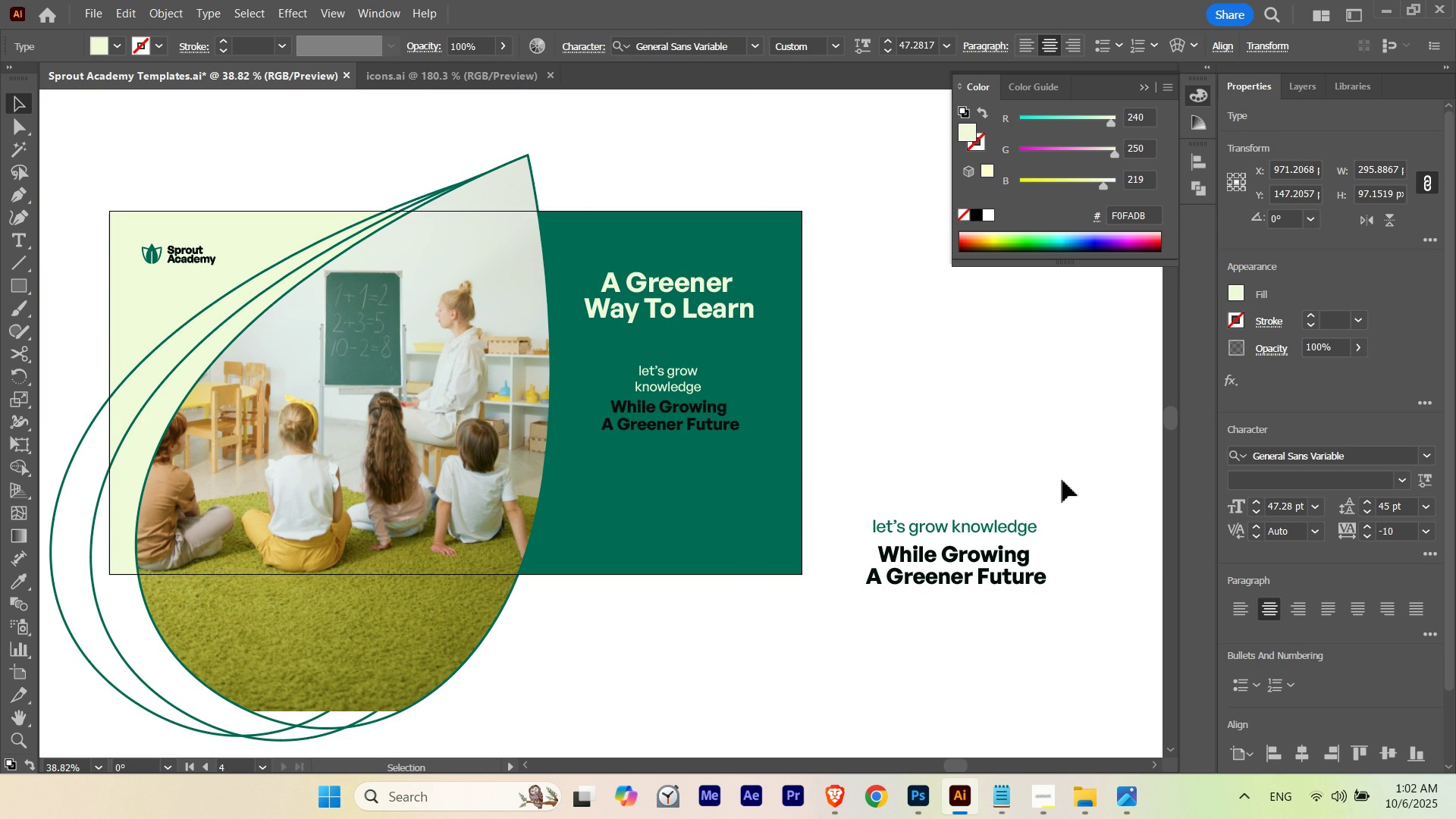 
key(ArrowDown)
 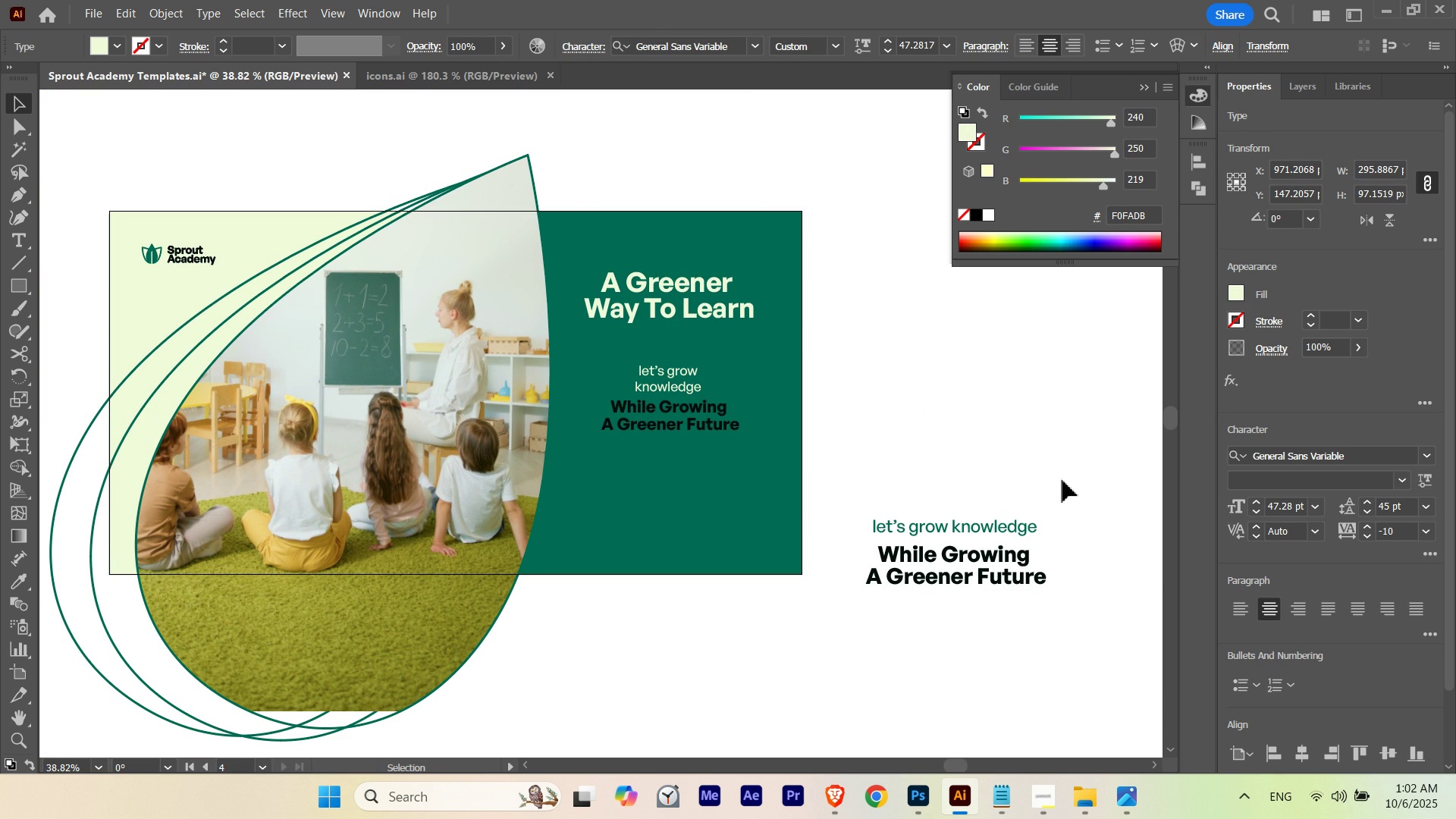 
key(ArrowDown)
 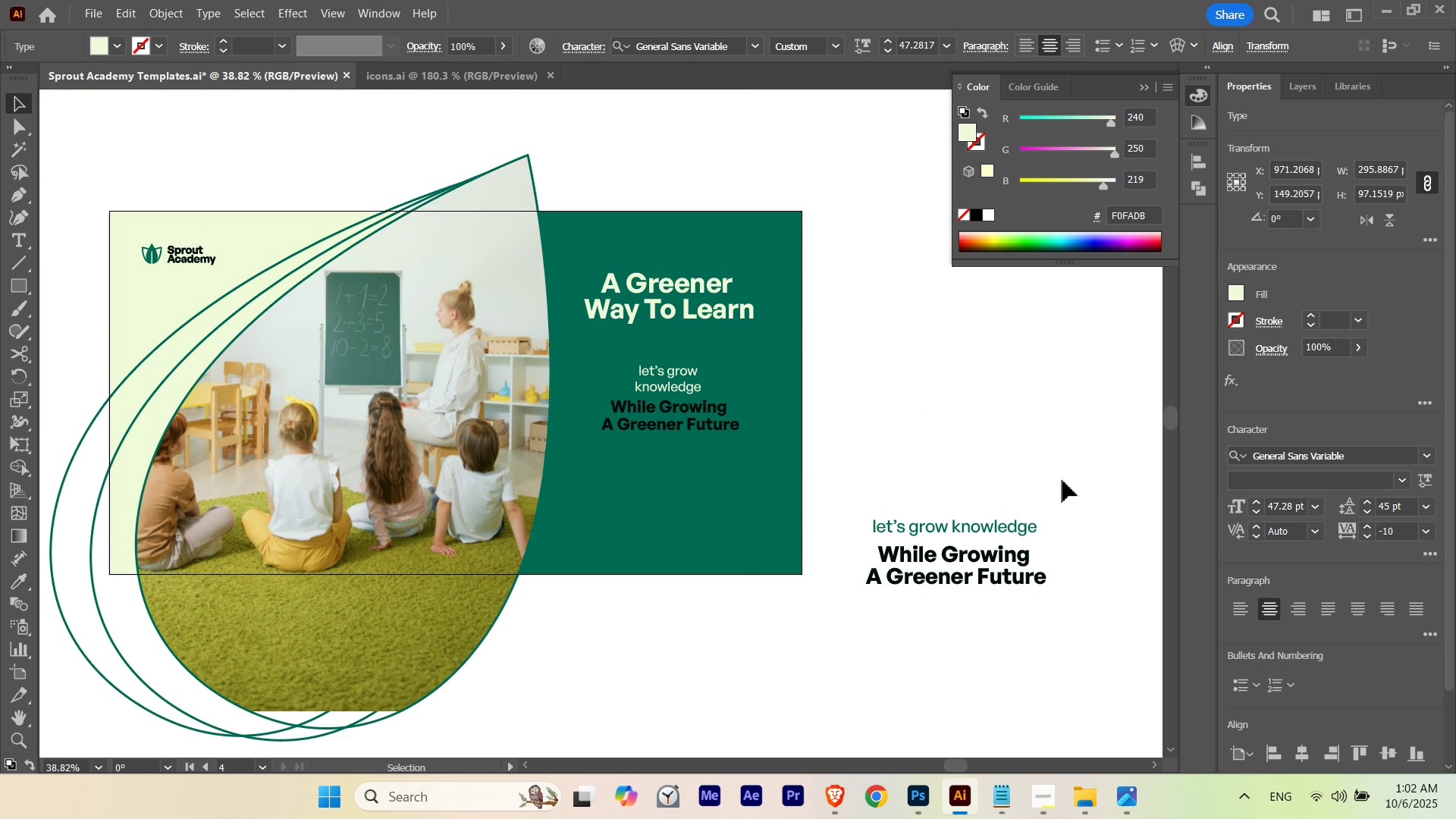 
key(ArrowUp)
 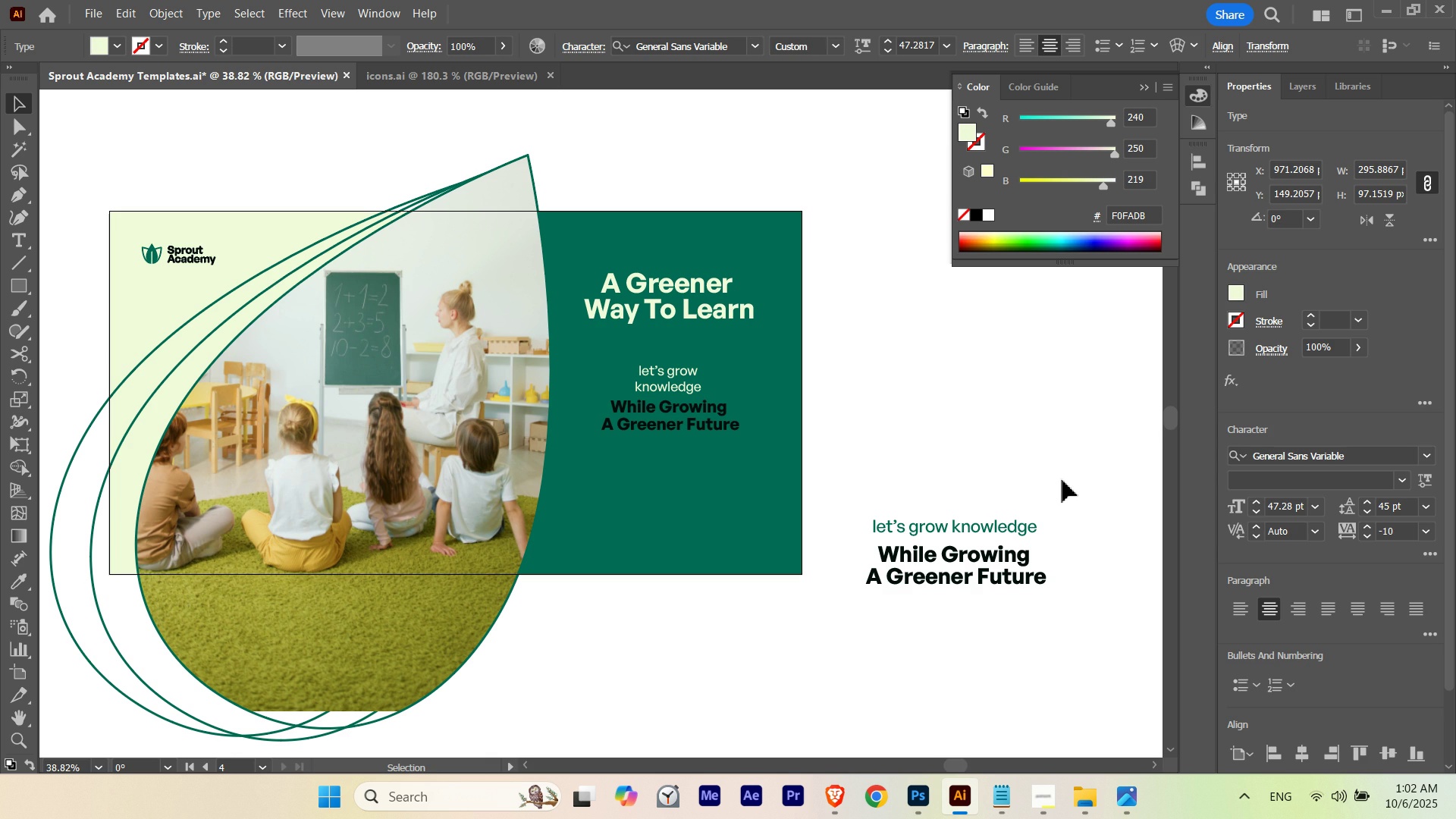 
key(ArrowDown)
 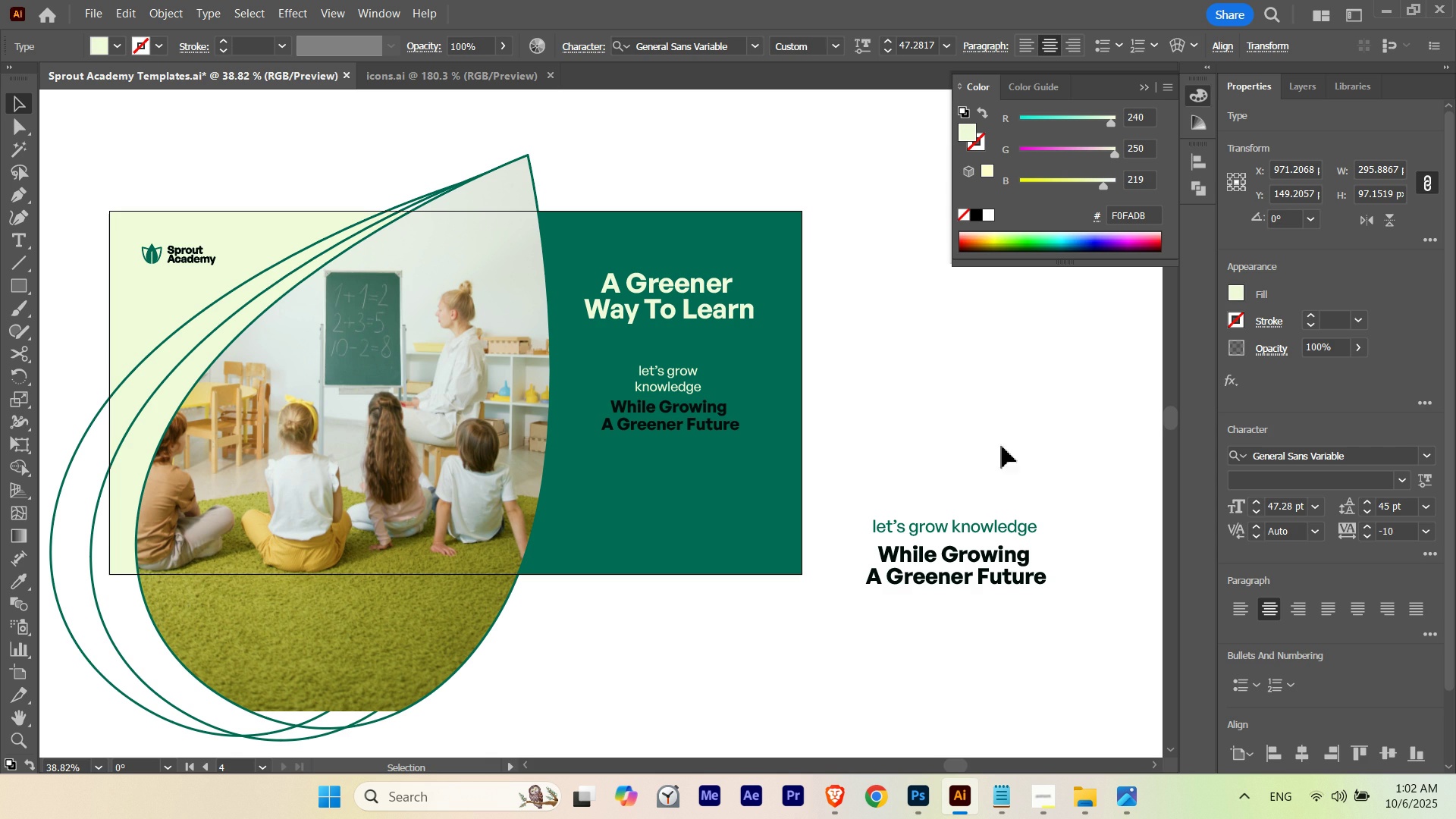 
left_click([984, 430])
 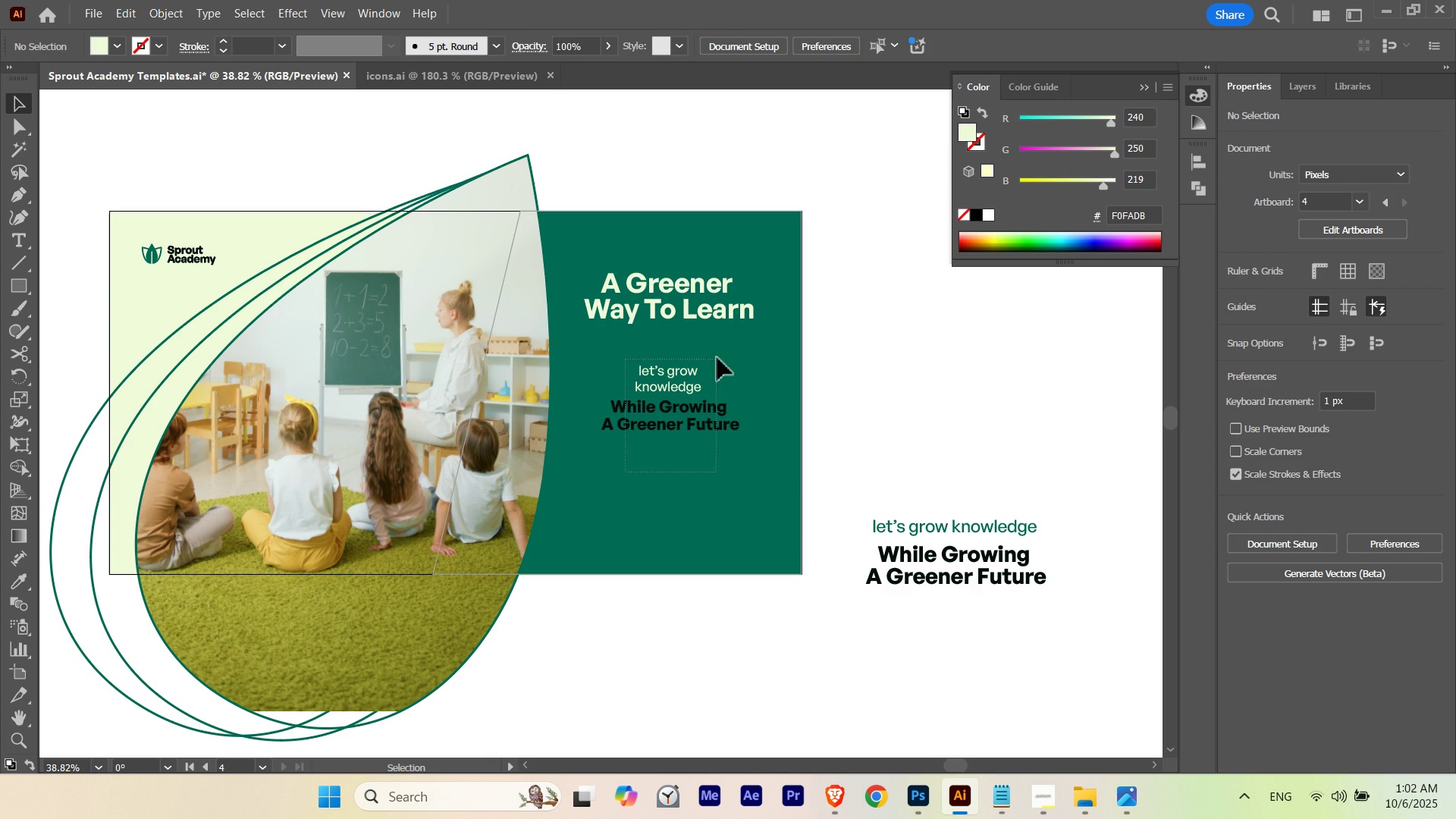 
key(Control+ControlLeft)
 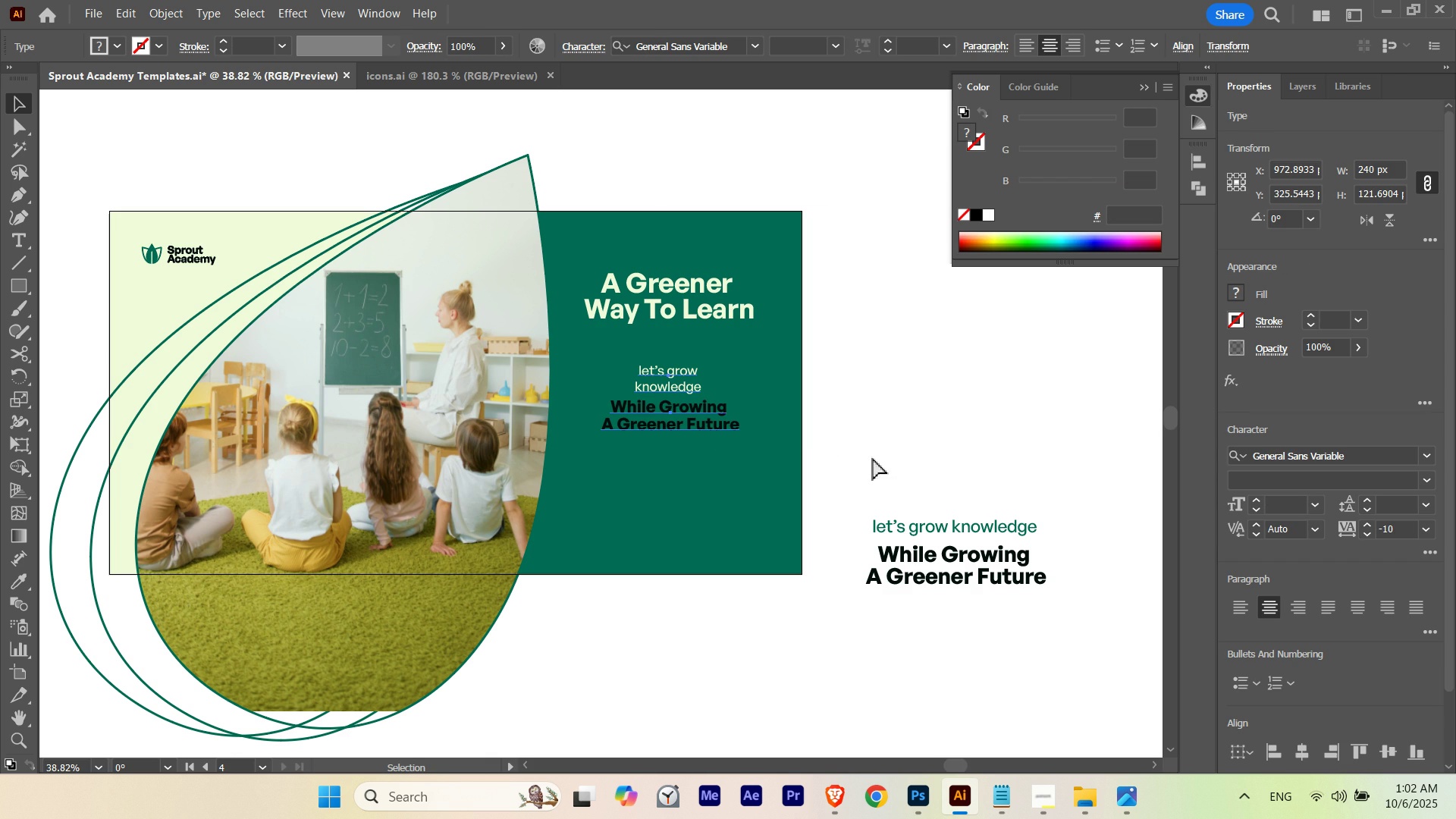 
key(Control+H)
 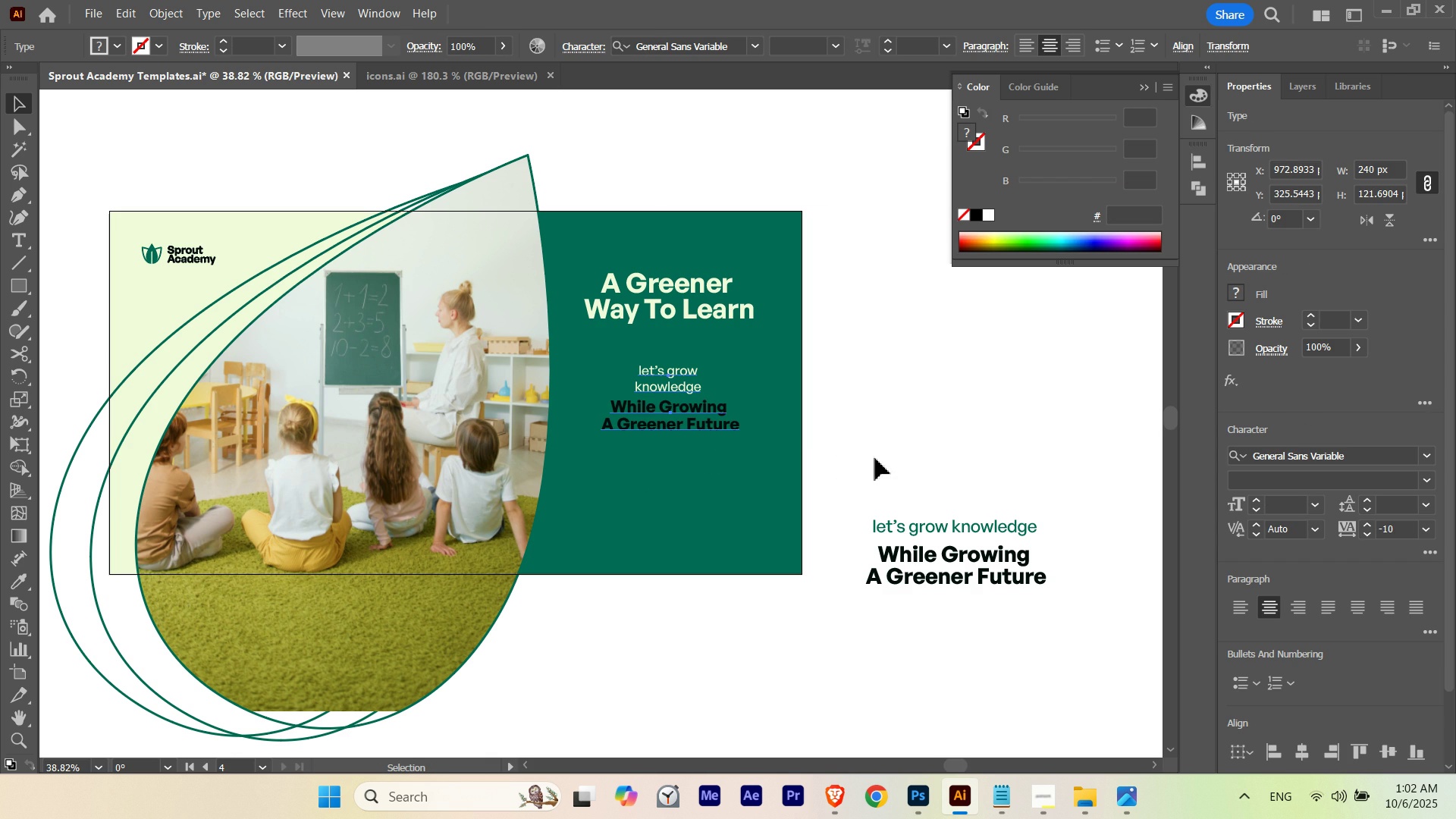 
key(Control+ControlLeft)
 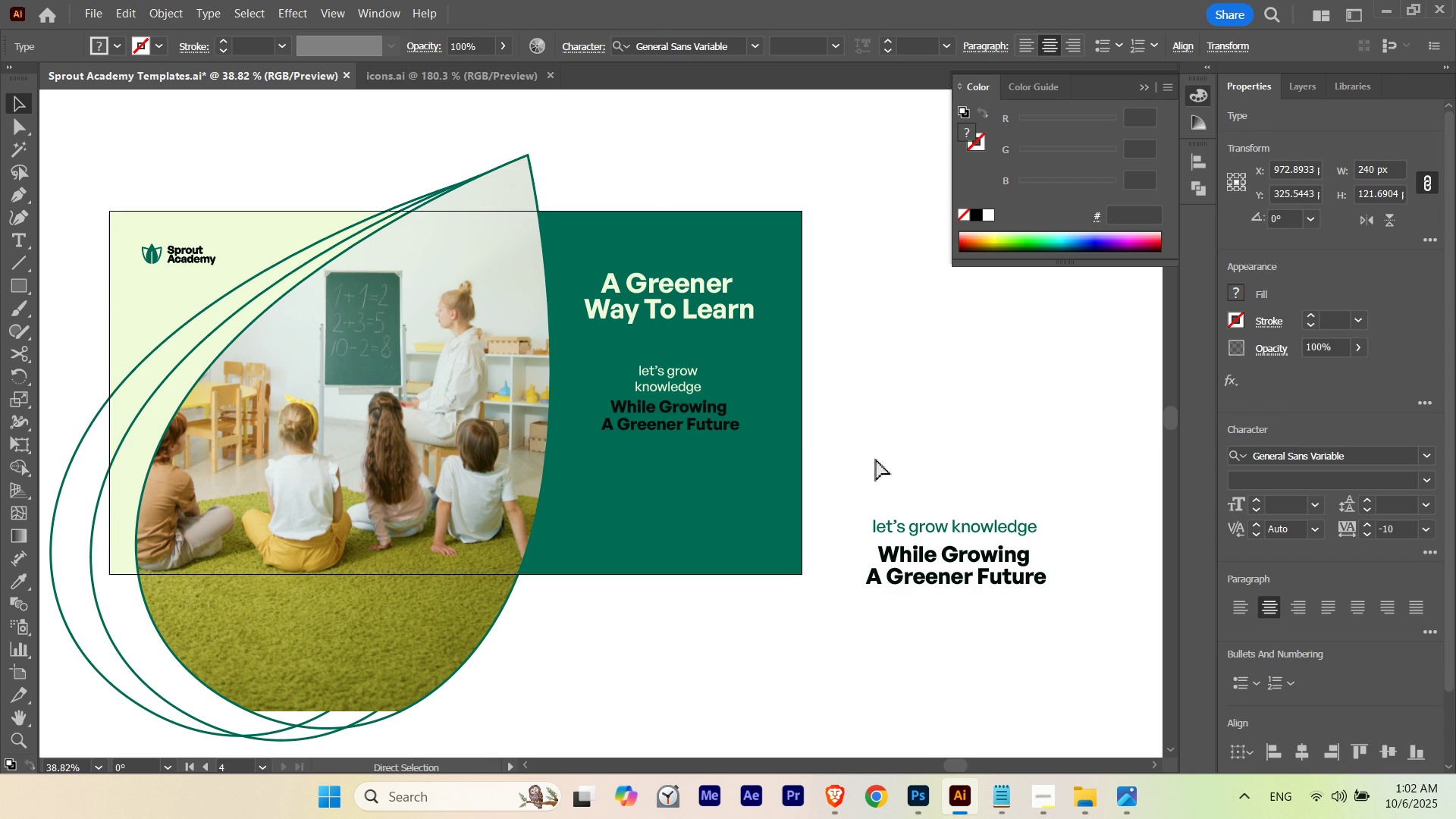 
key(Control+H)
 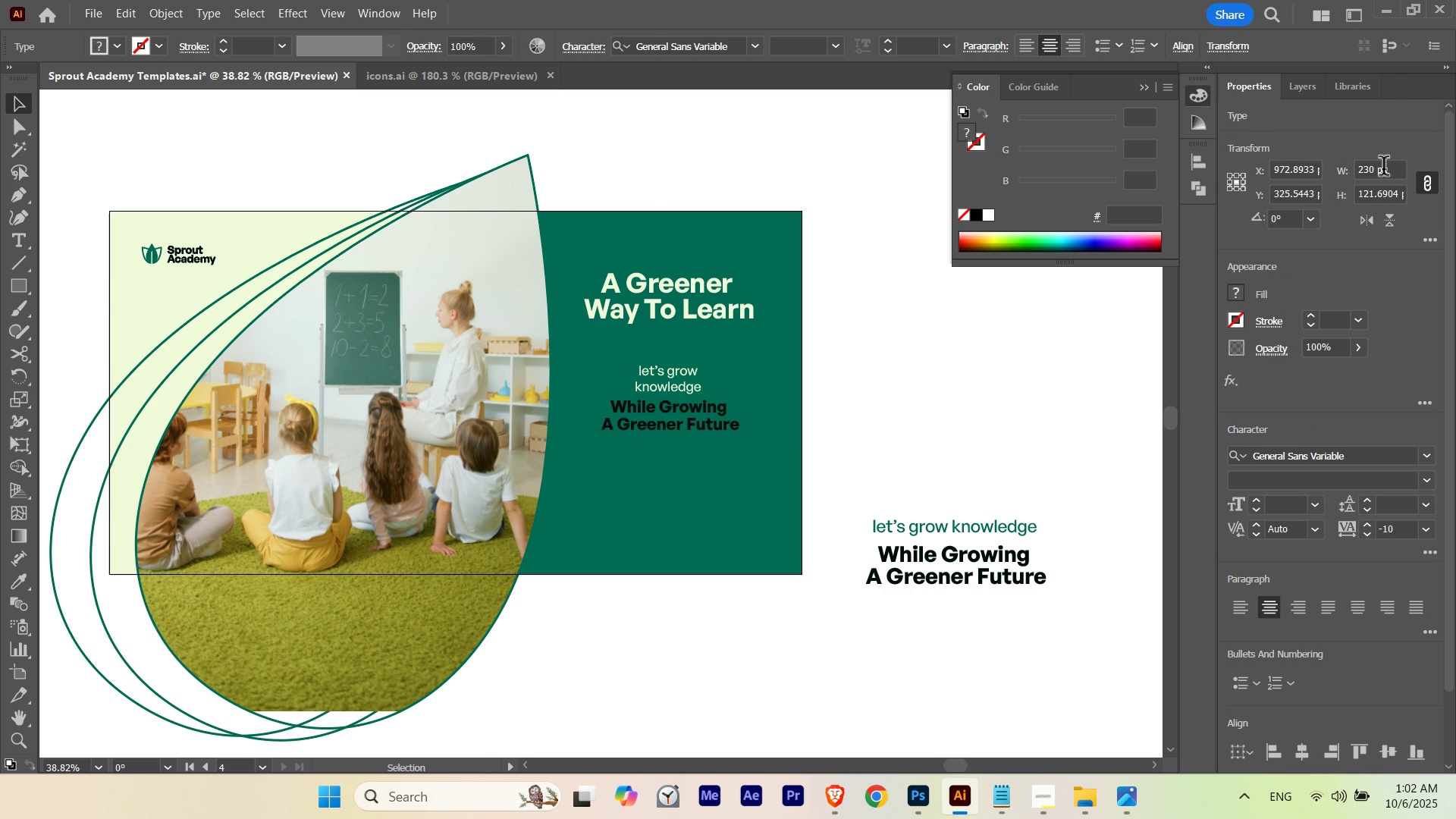 
hold_key(key=ShiftLeft, duration=4.26)
scroll: coordinate [1384, 169], scroll_direction: none, amount: 0.0
 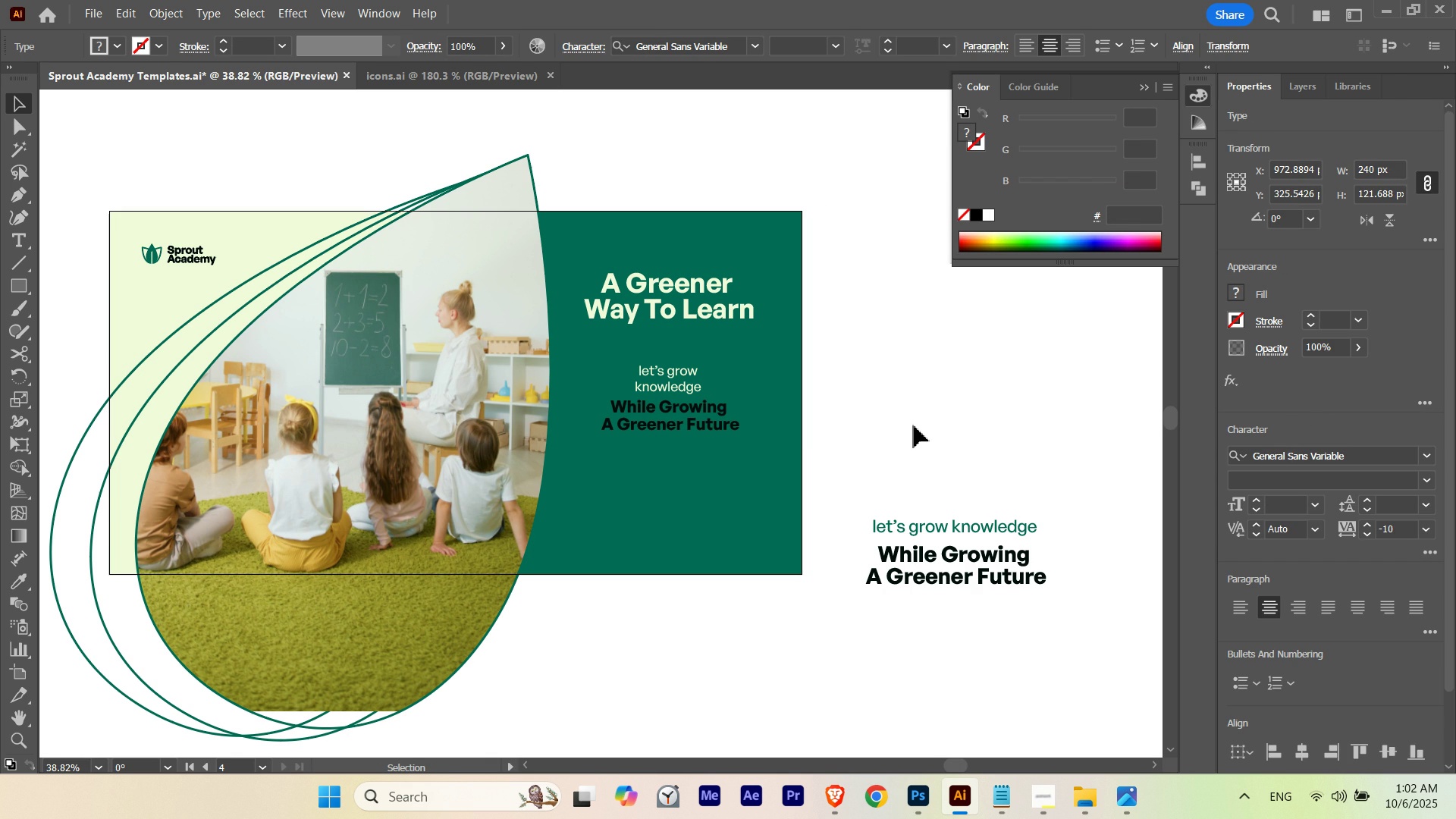 
left_click([913, 425])
 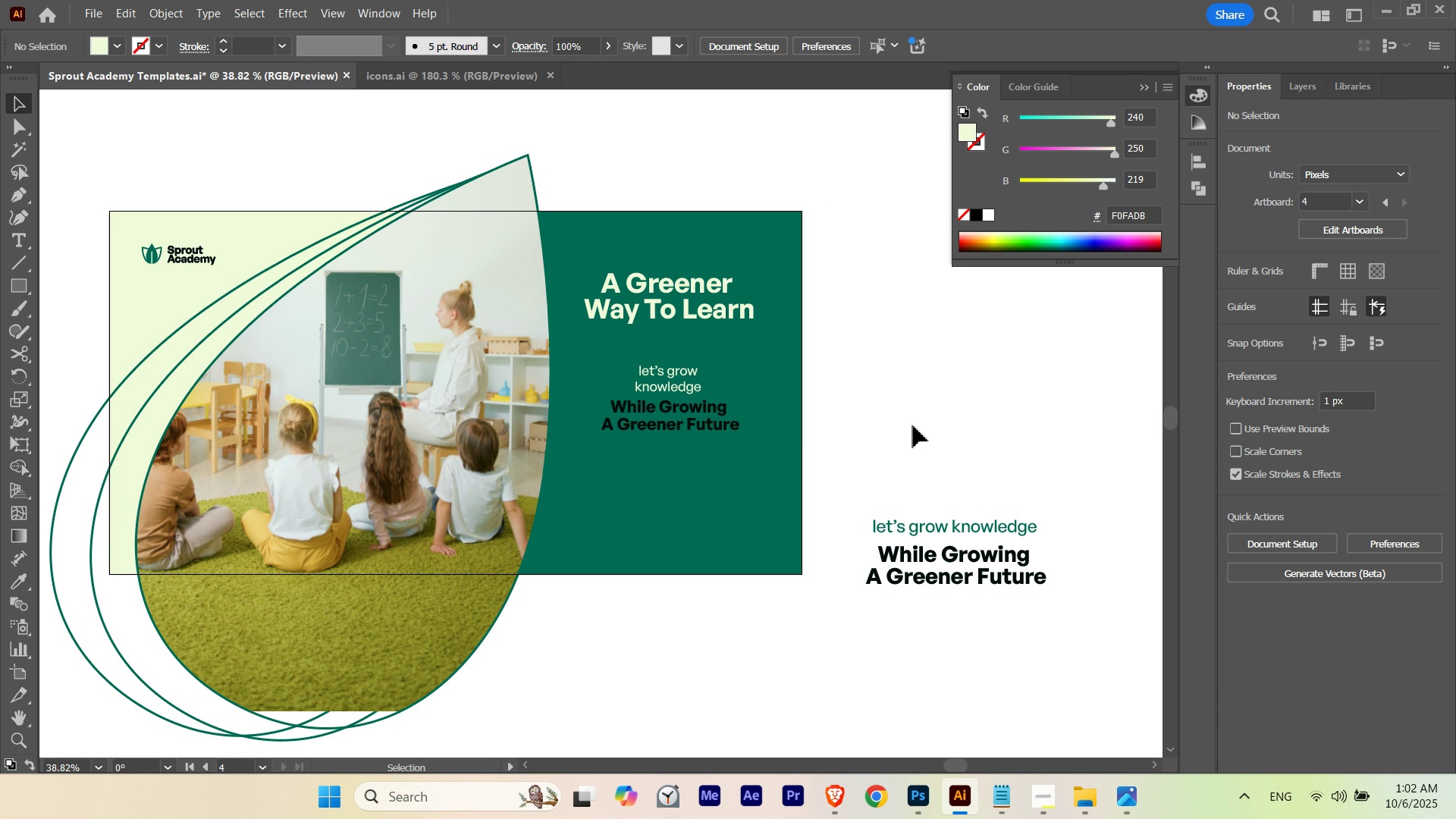 
left_click([913, 425])
 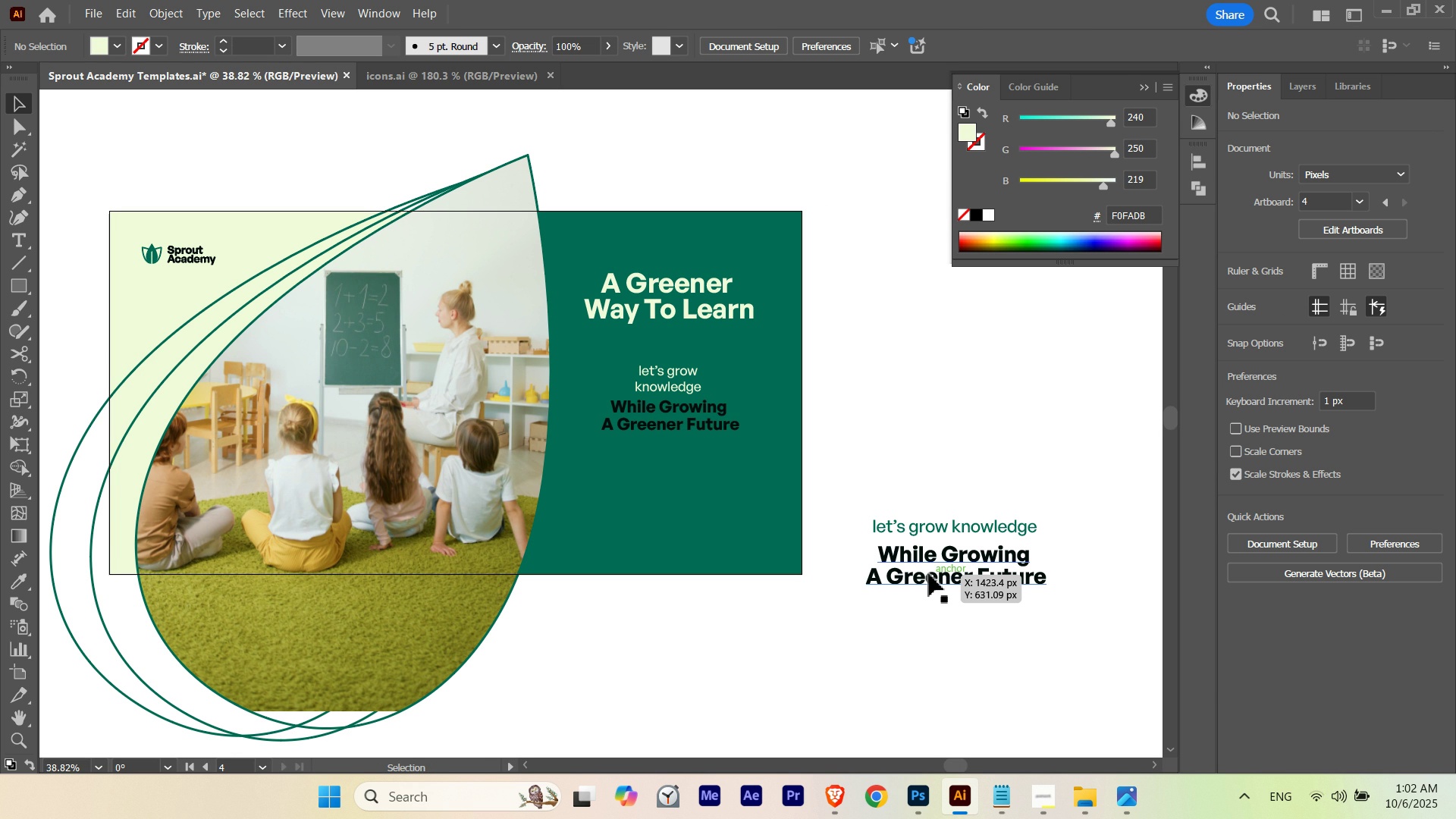 
wait(10.79)
 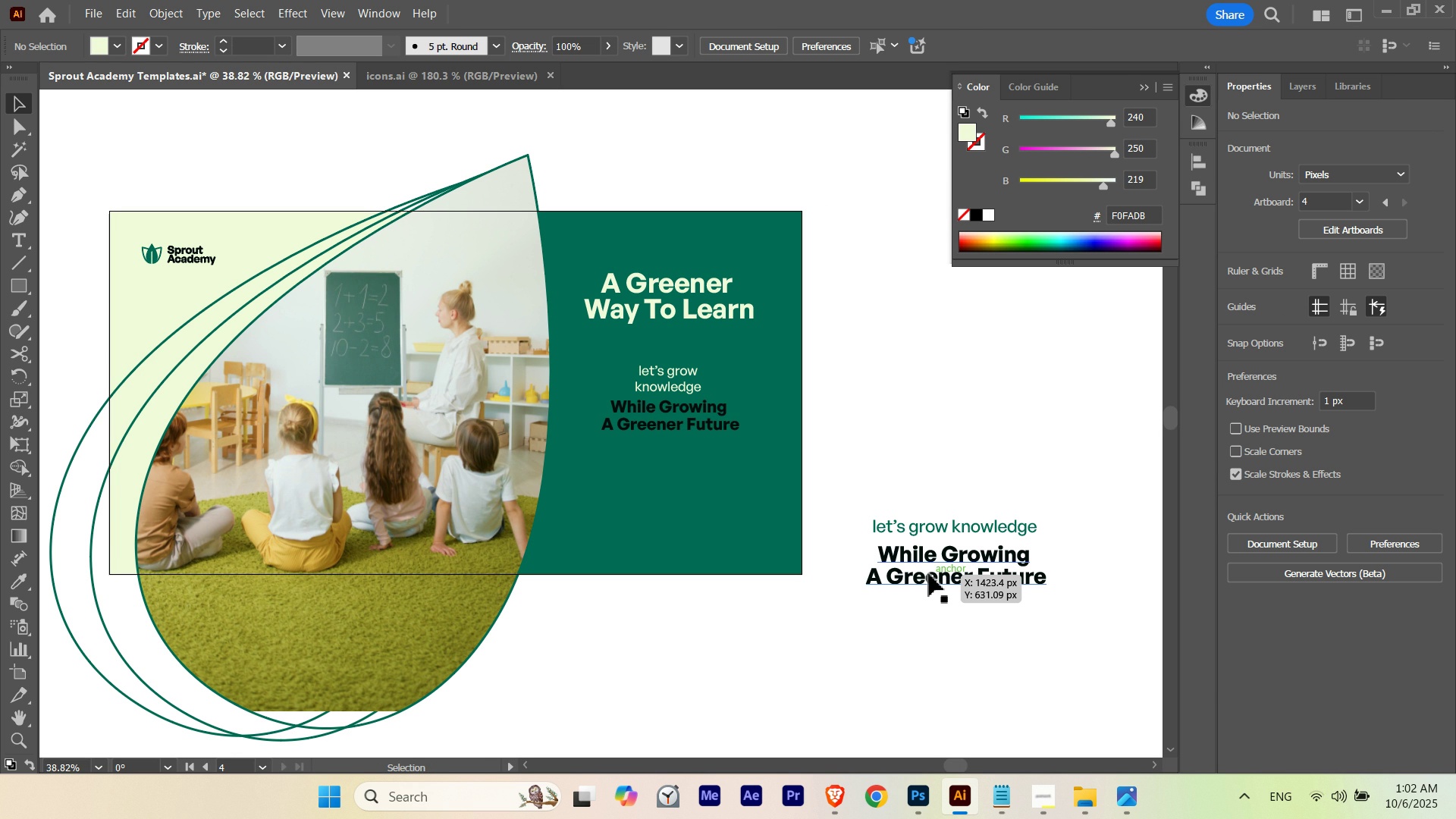 
left_click([925, 447])
 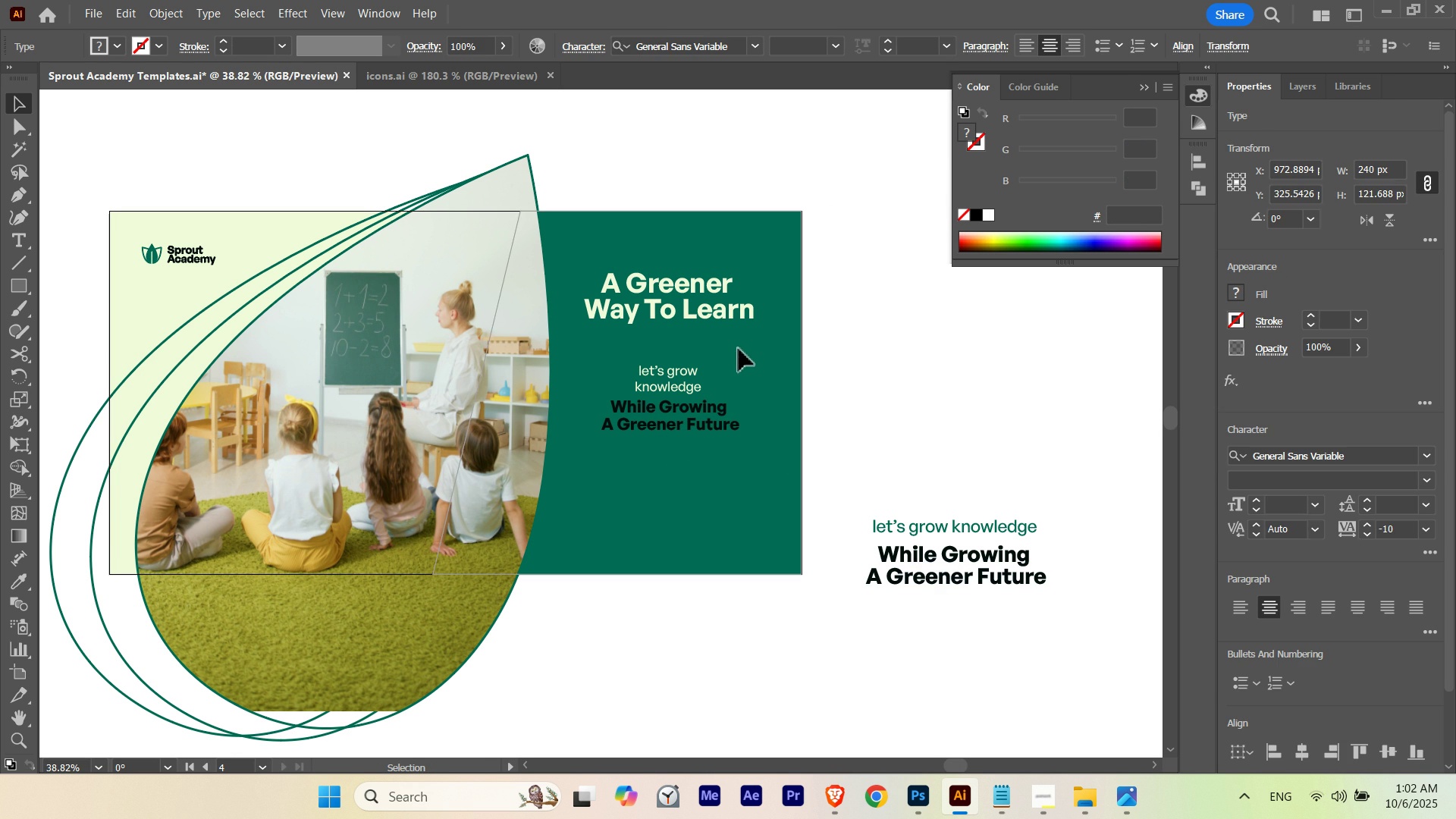 
hold_key(key=Space, duration=0.42)
 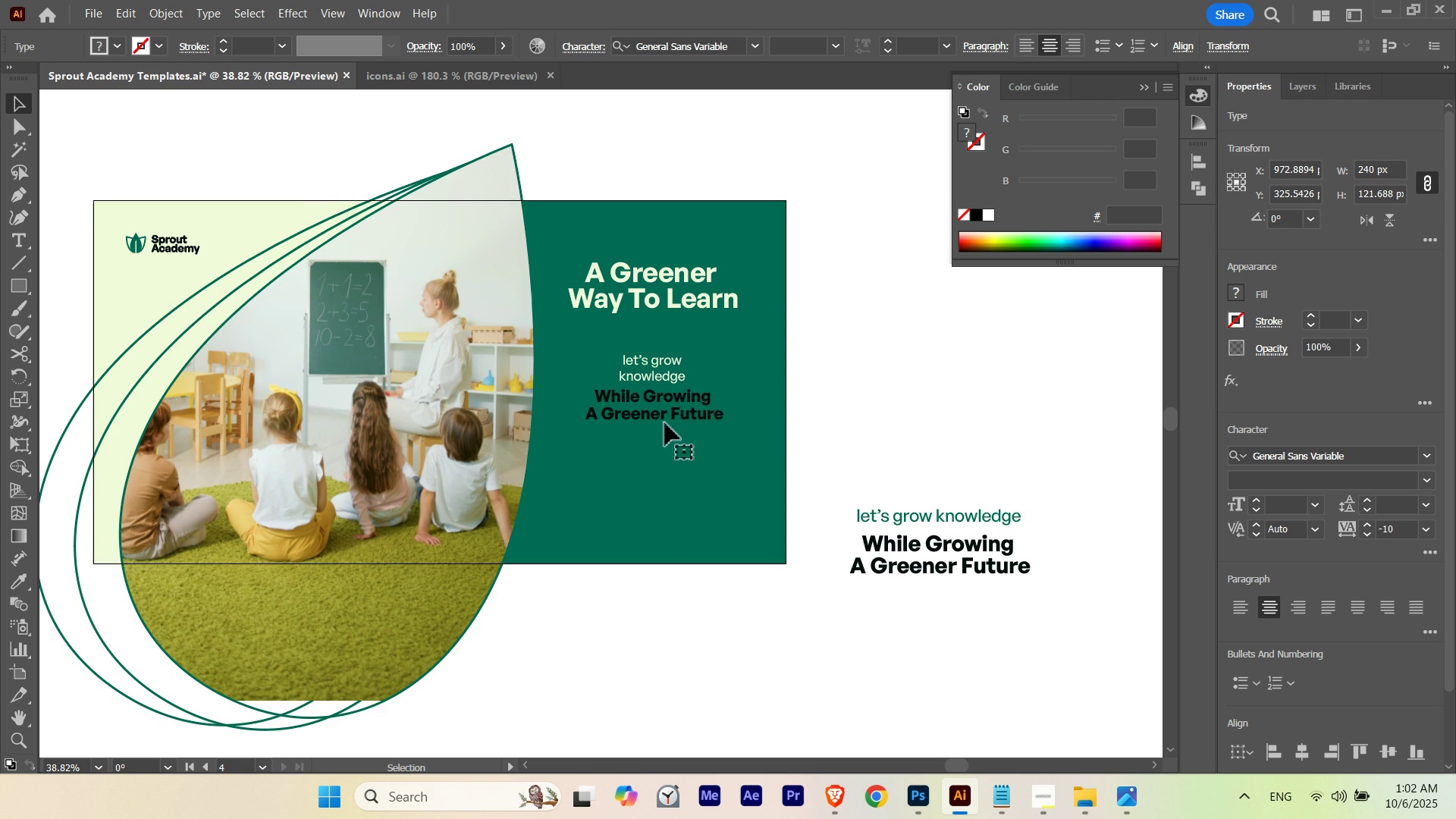 
hold_key(key=ControlLeft, duration=0.53)
 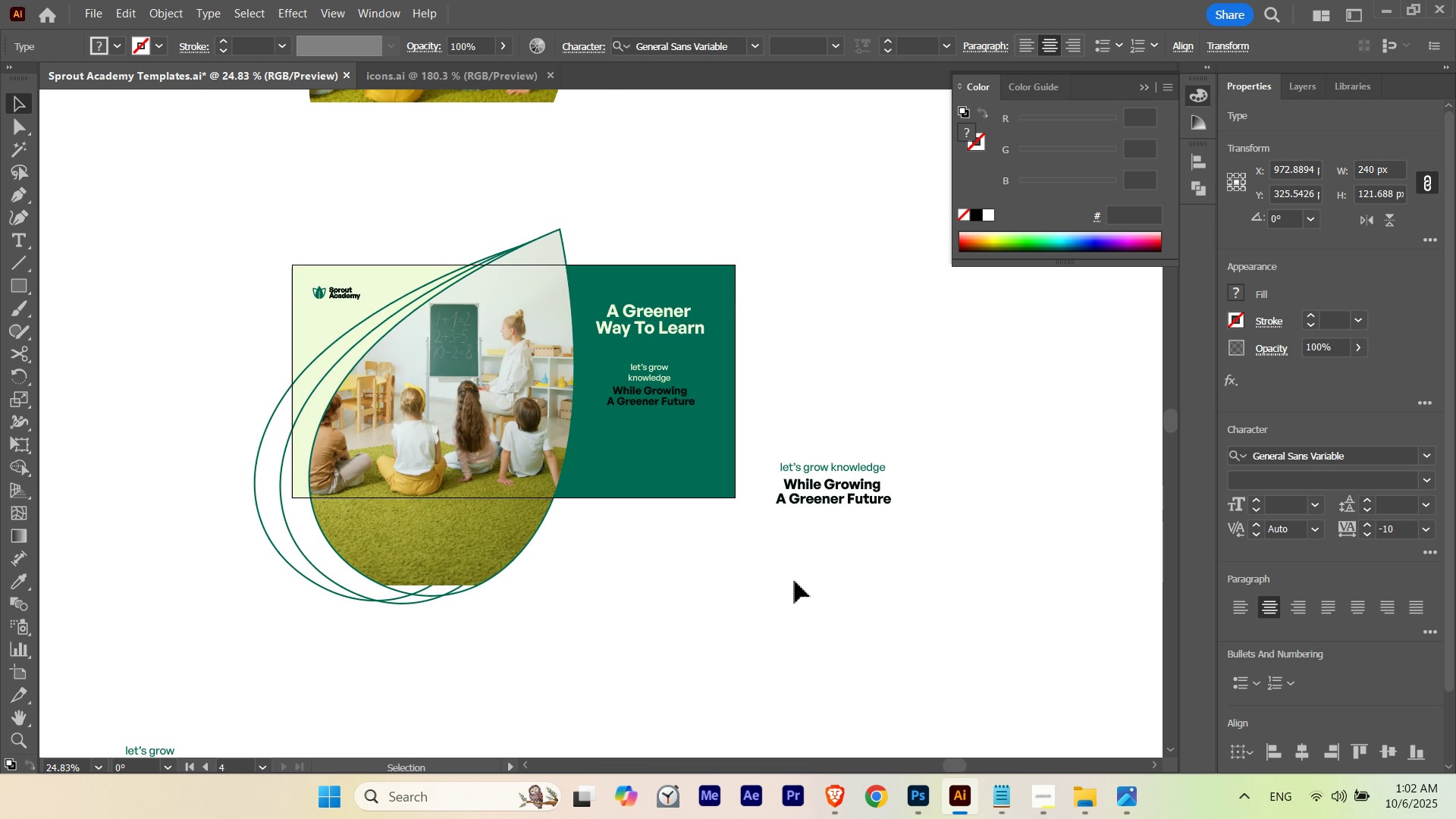 
hold_key(key=Space, duration=0.95)
 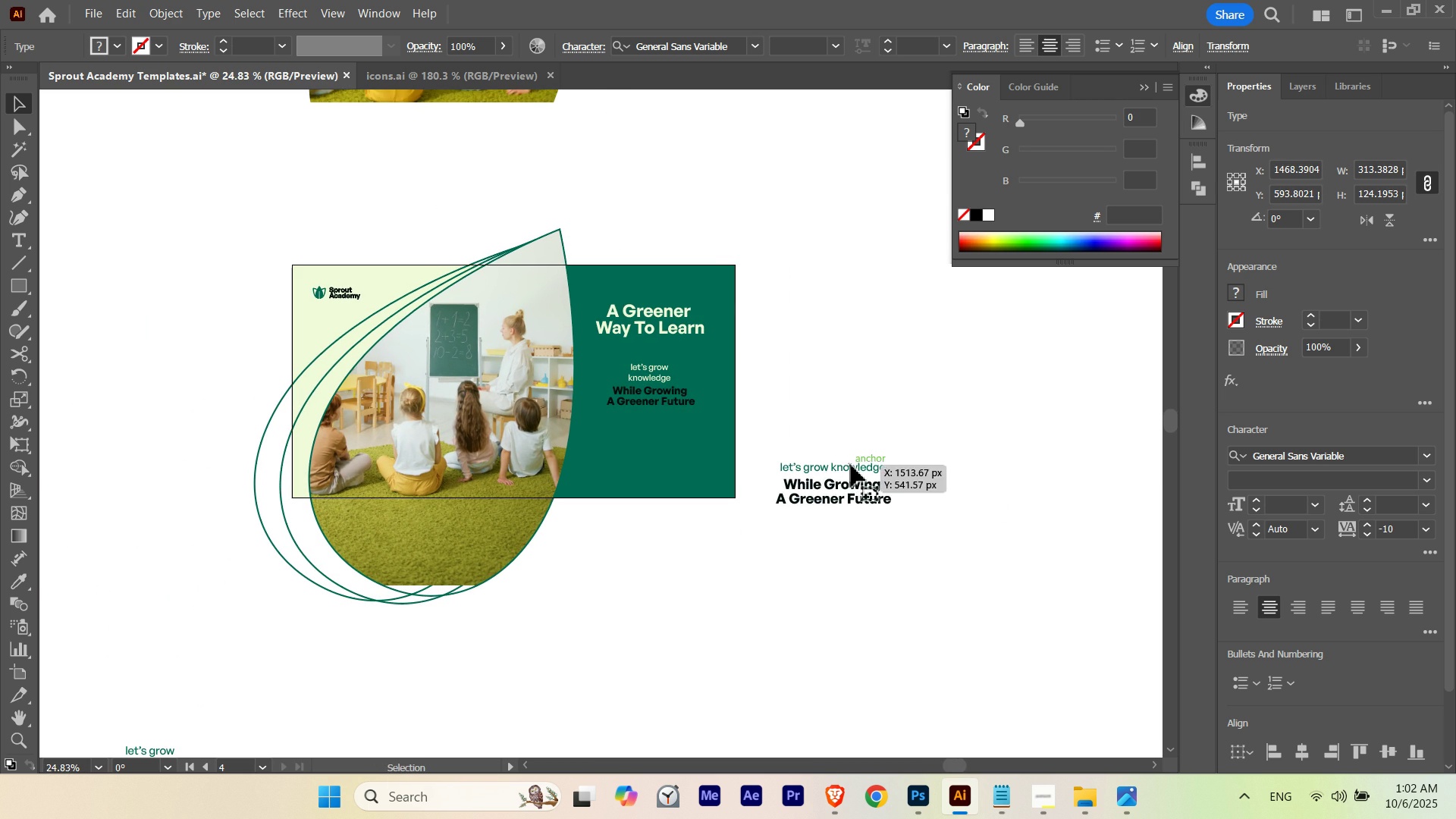 
hold_key(key=ShiftLeft, duration=0.32)
 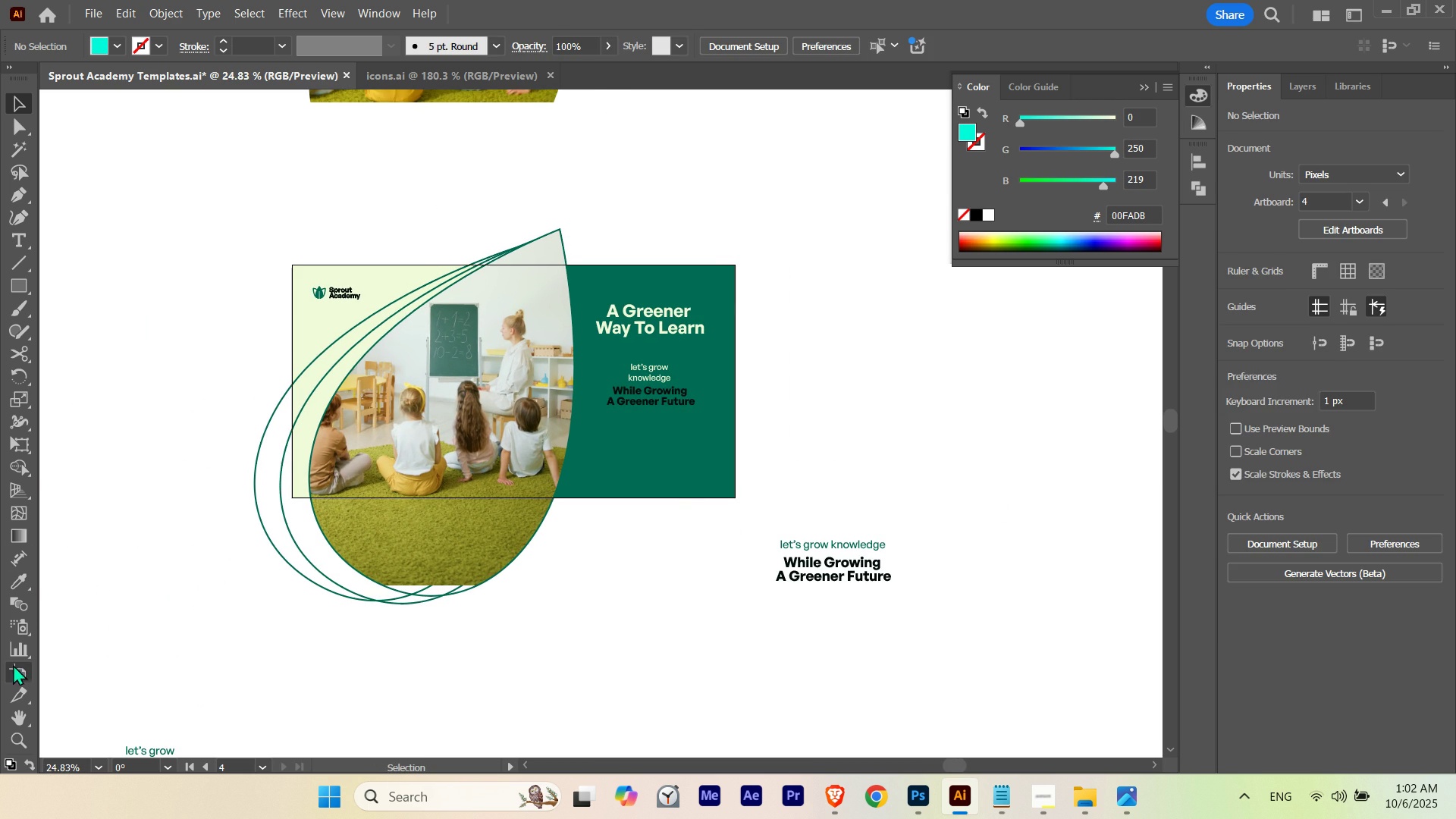 
left_click([14, 670])
 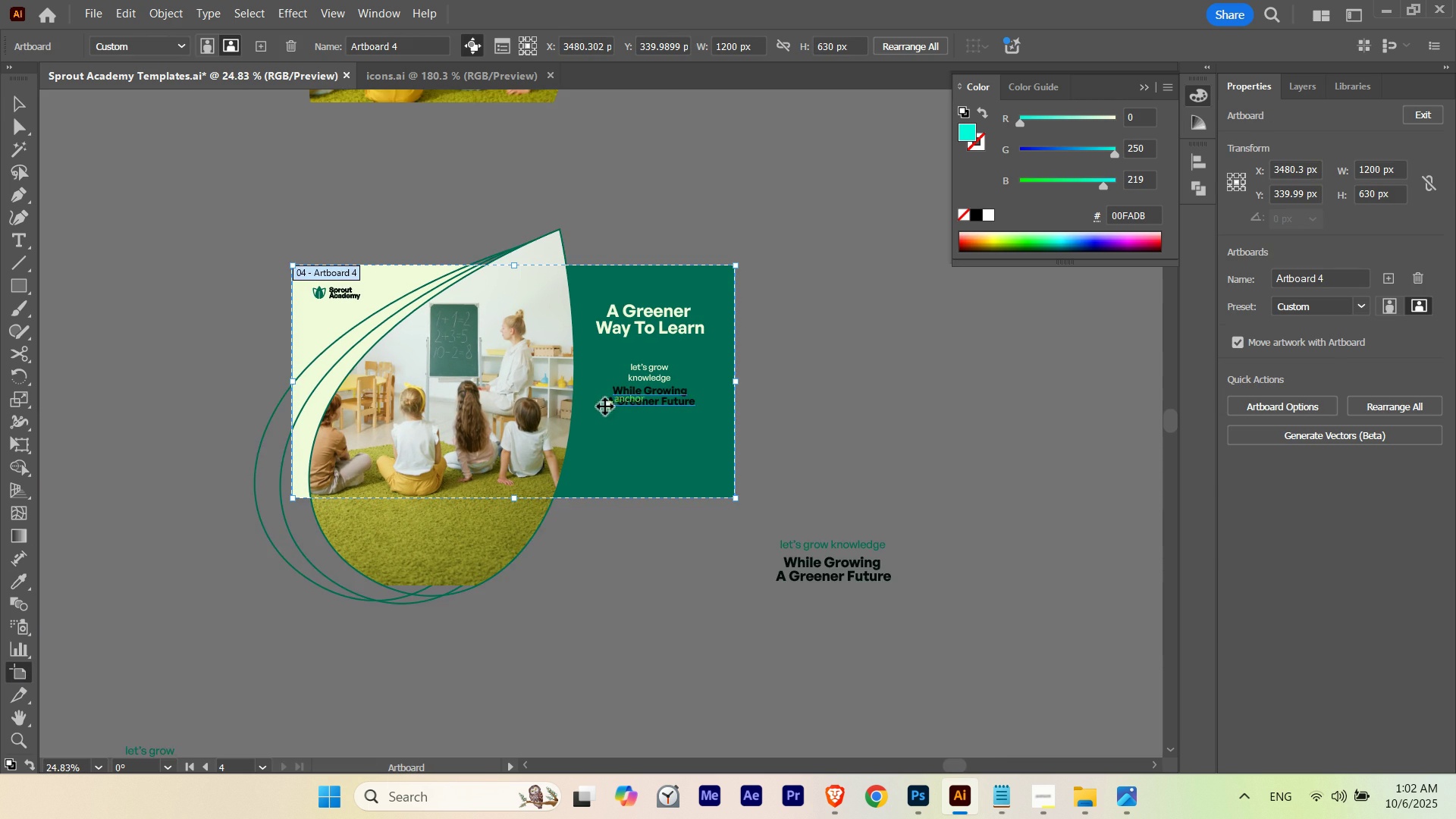 
hold_key(key=Space, duration=0.69)
 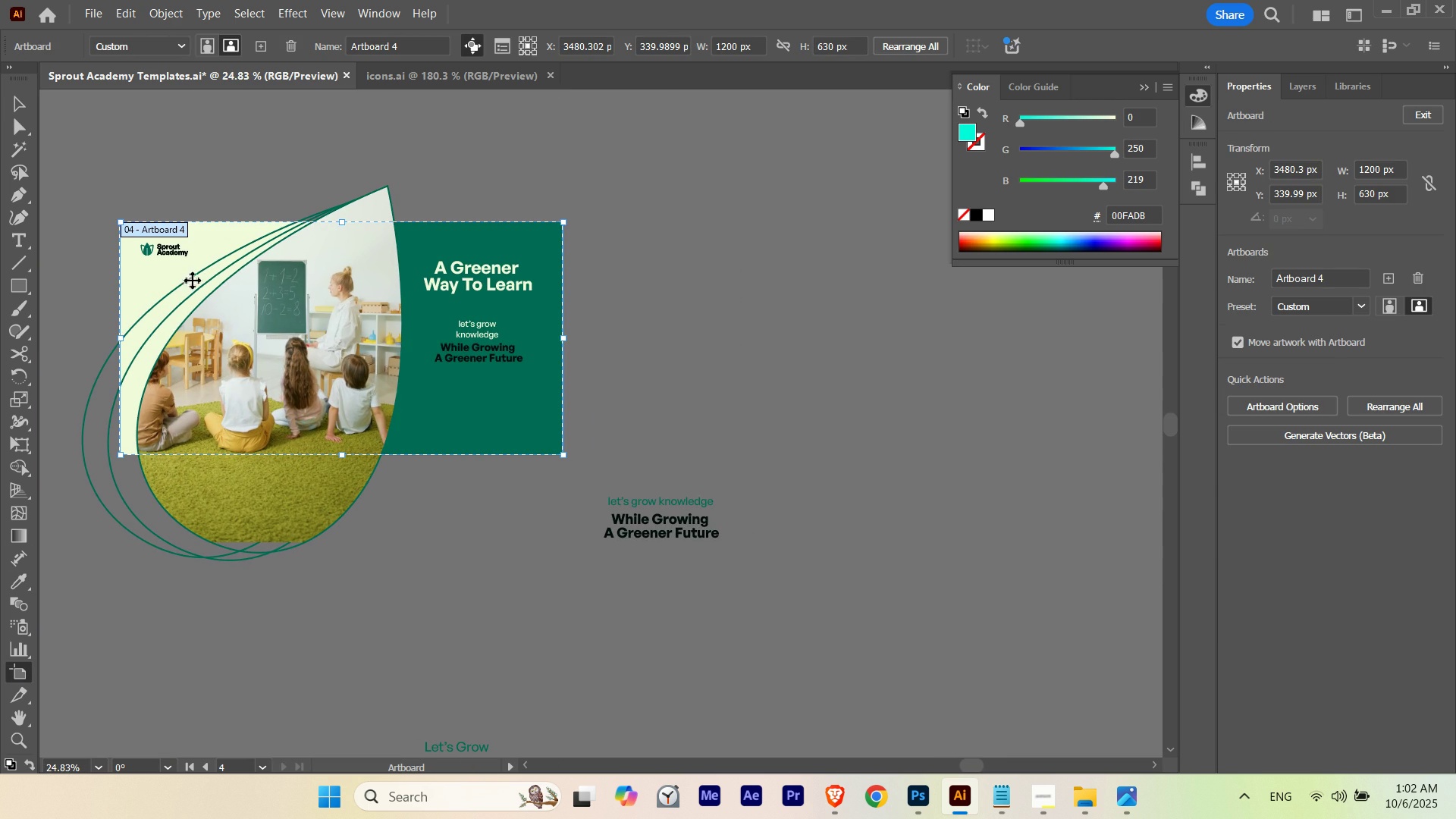 
hold_key(key=AltLeft, duration=2.33)
 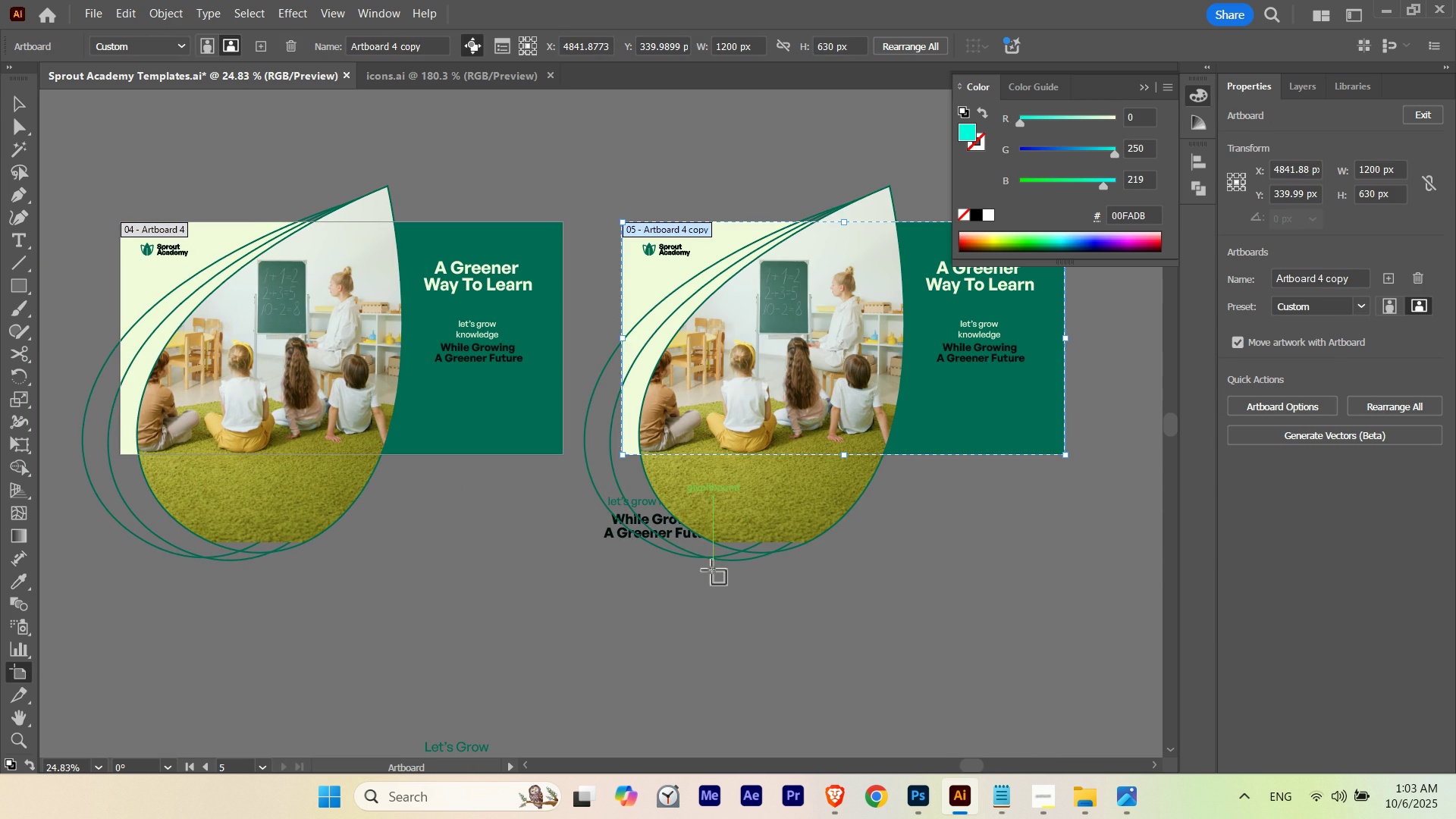 
hold_key(key=ShiftLeft, duration=1.69)
 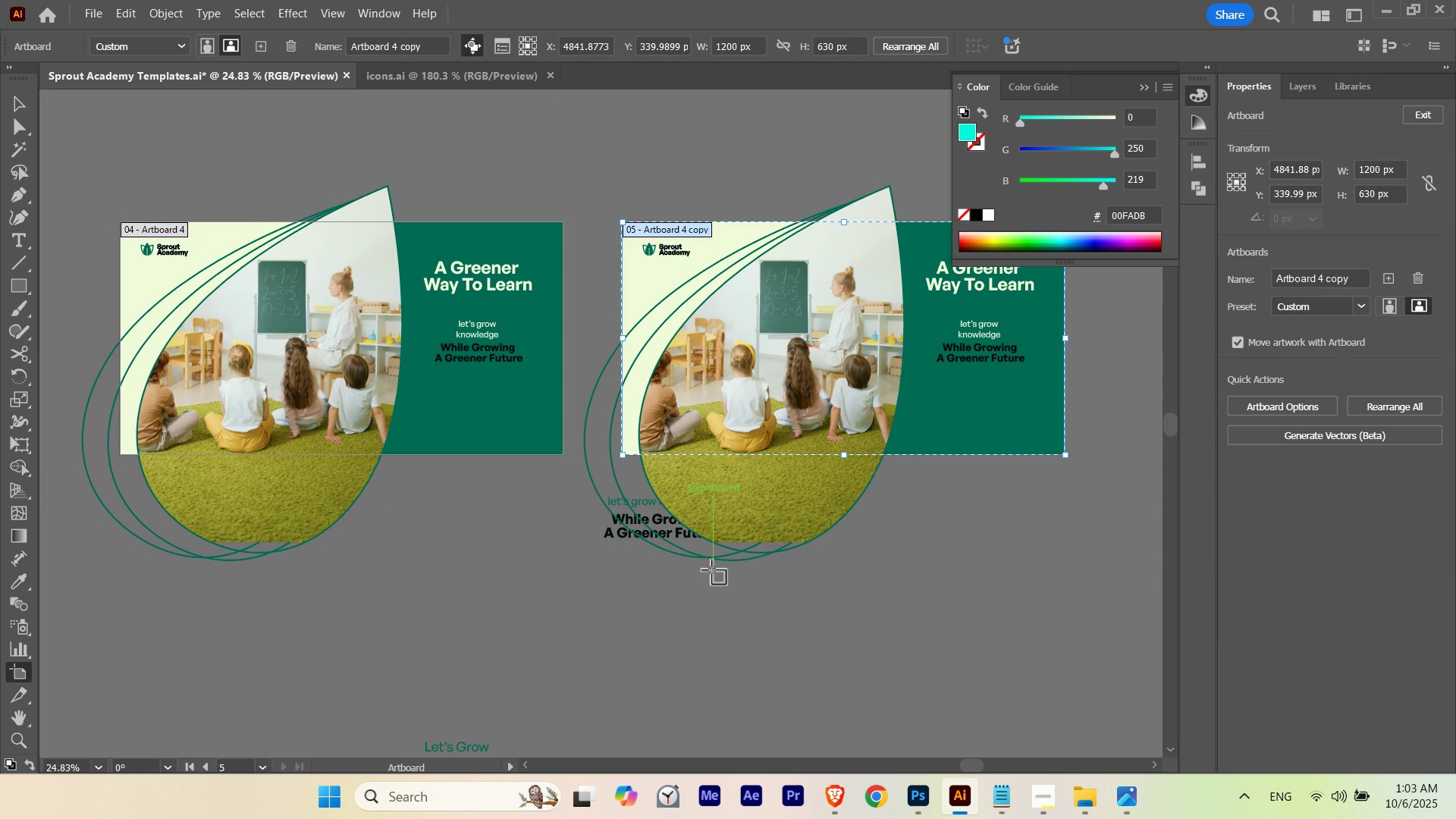 
key(V)
 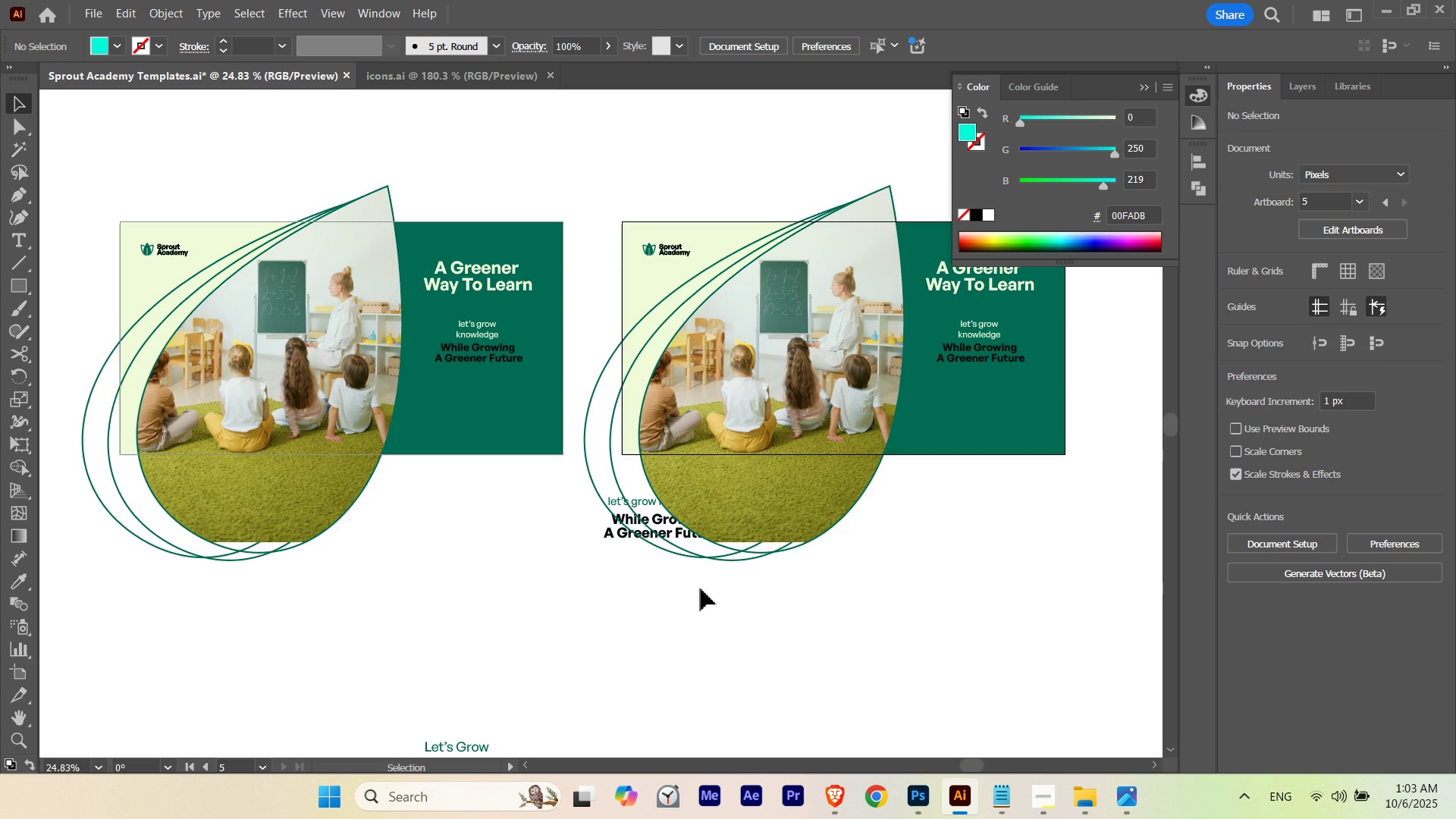 
left_click([701, 588])
 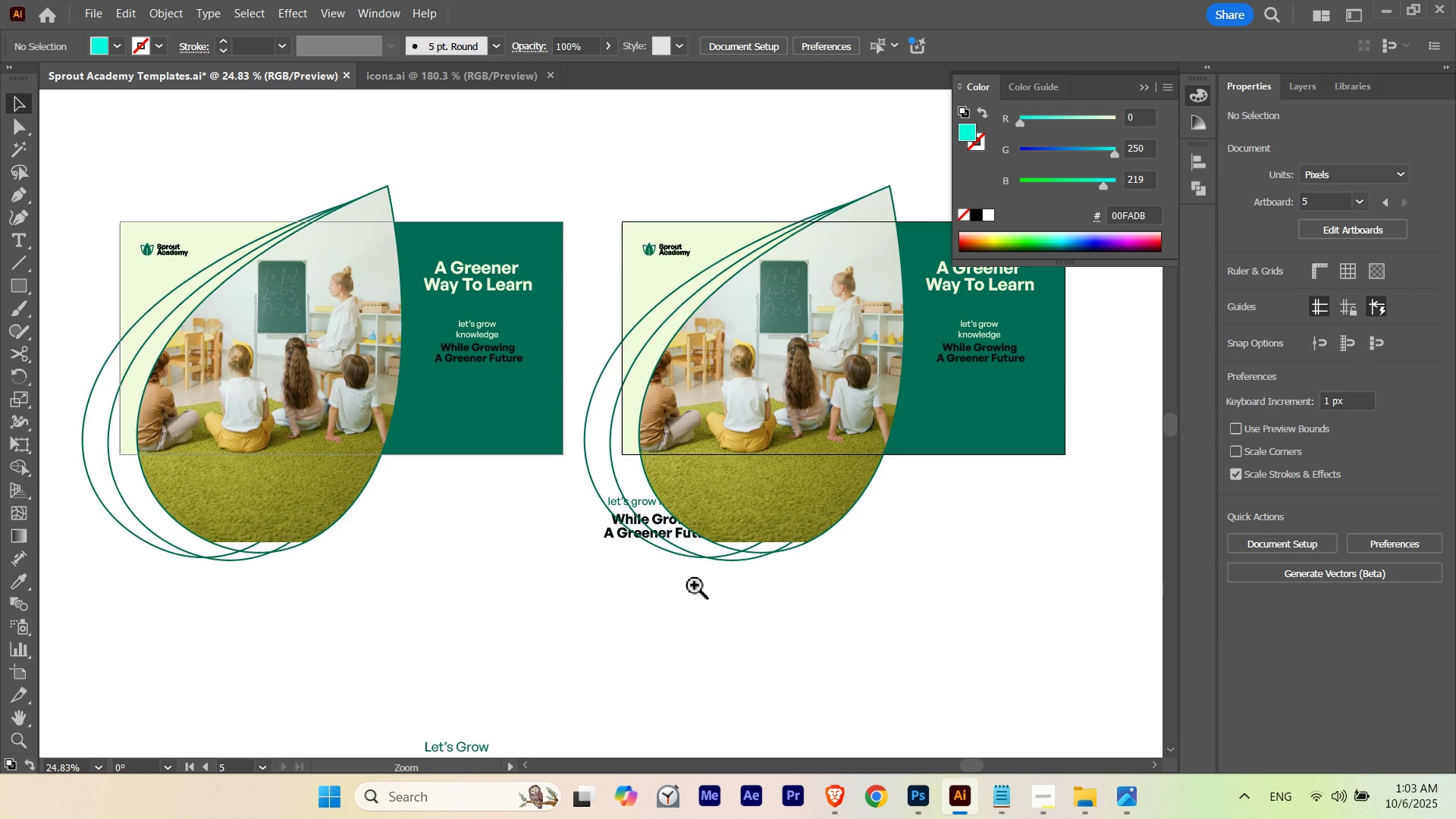 
hold_key(key=ControlLeft, duration=0.6)
 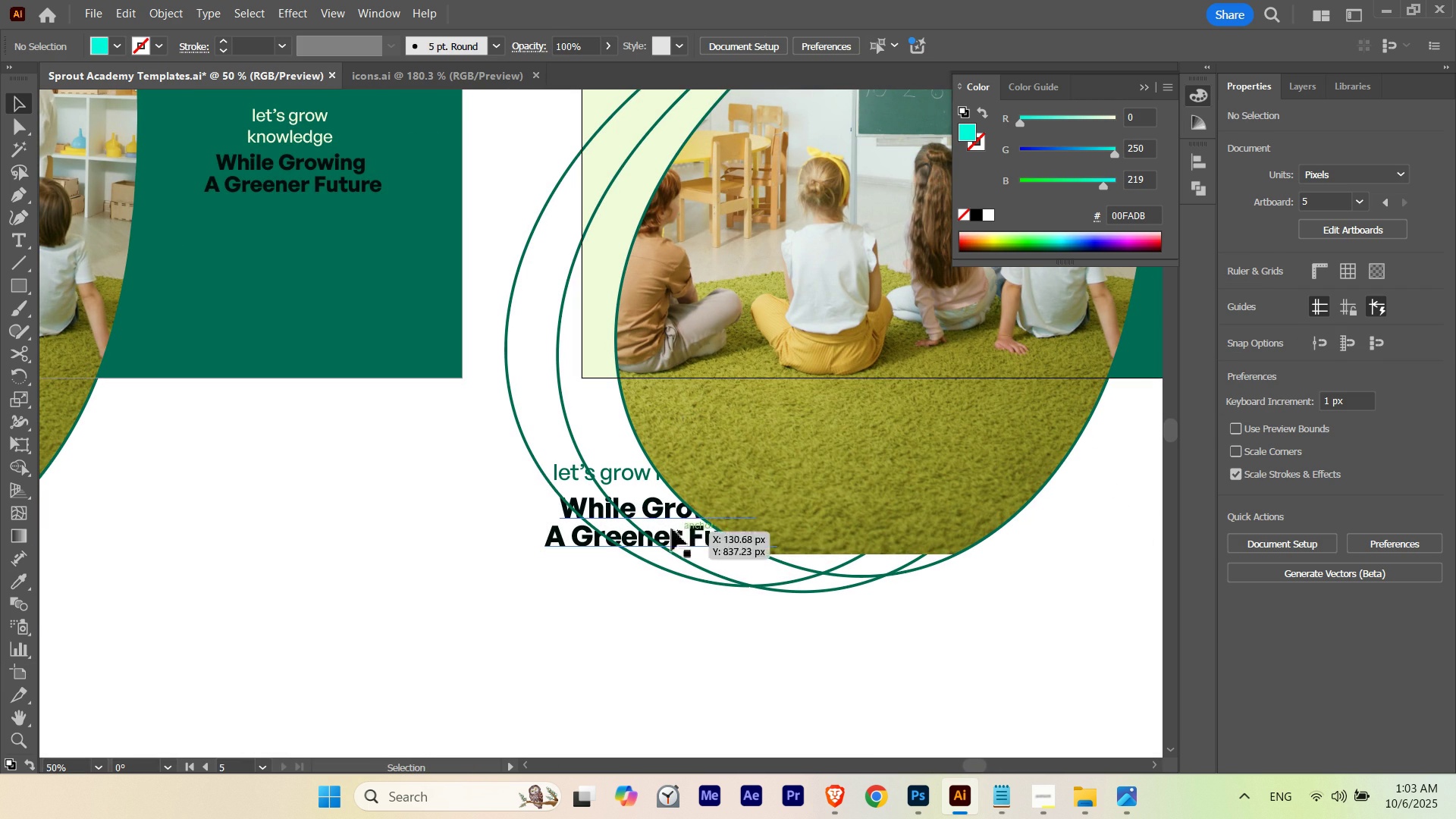 
hold_key(key=Space, duration=0.6)
 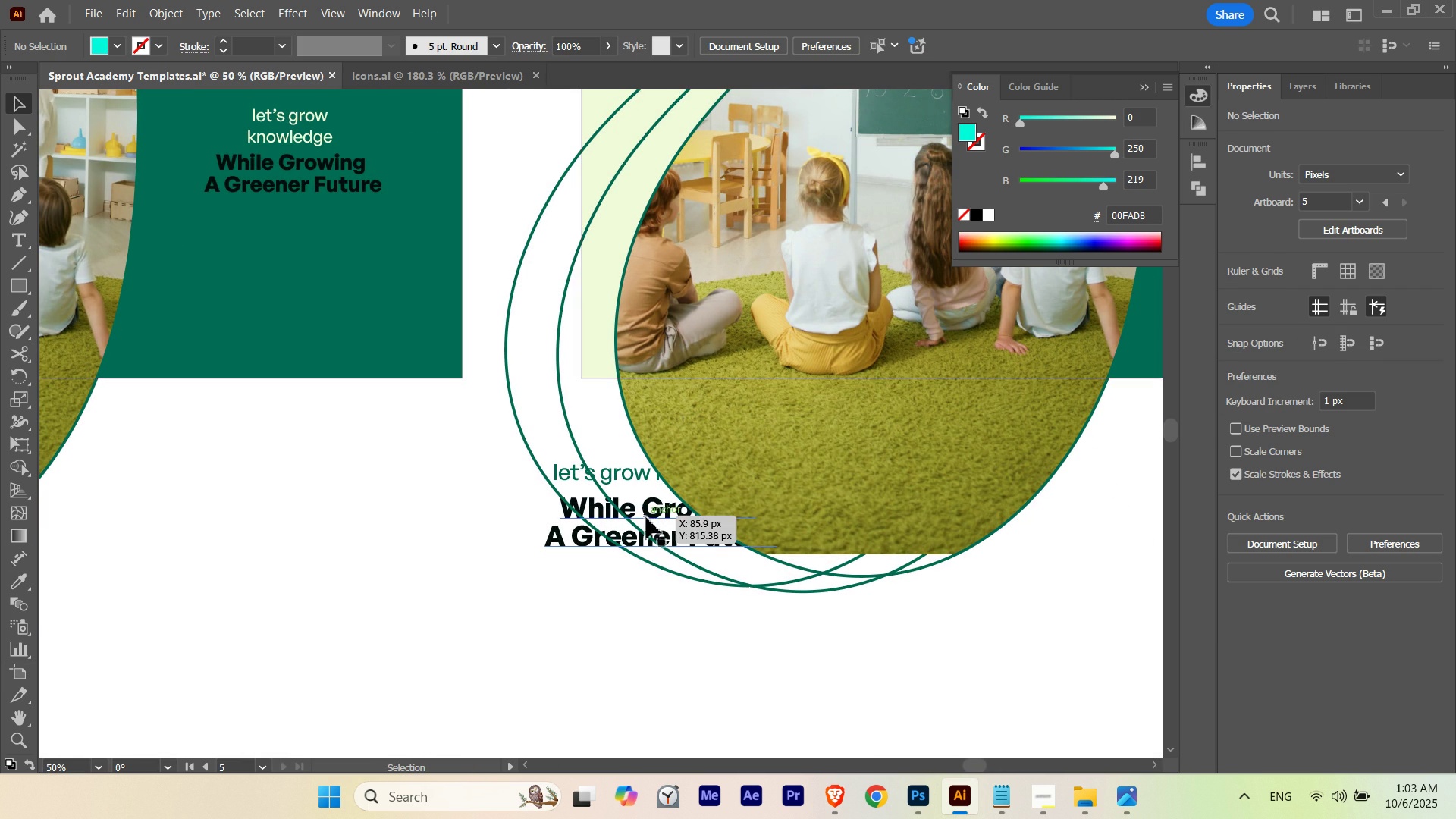 
left_click([646, 516])
 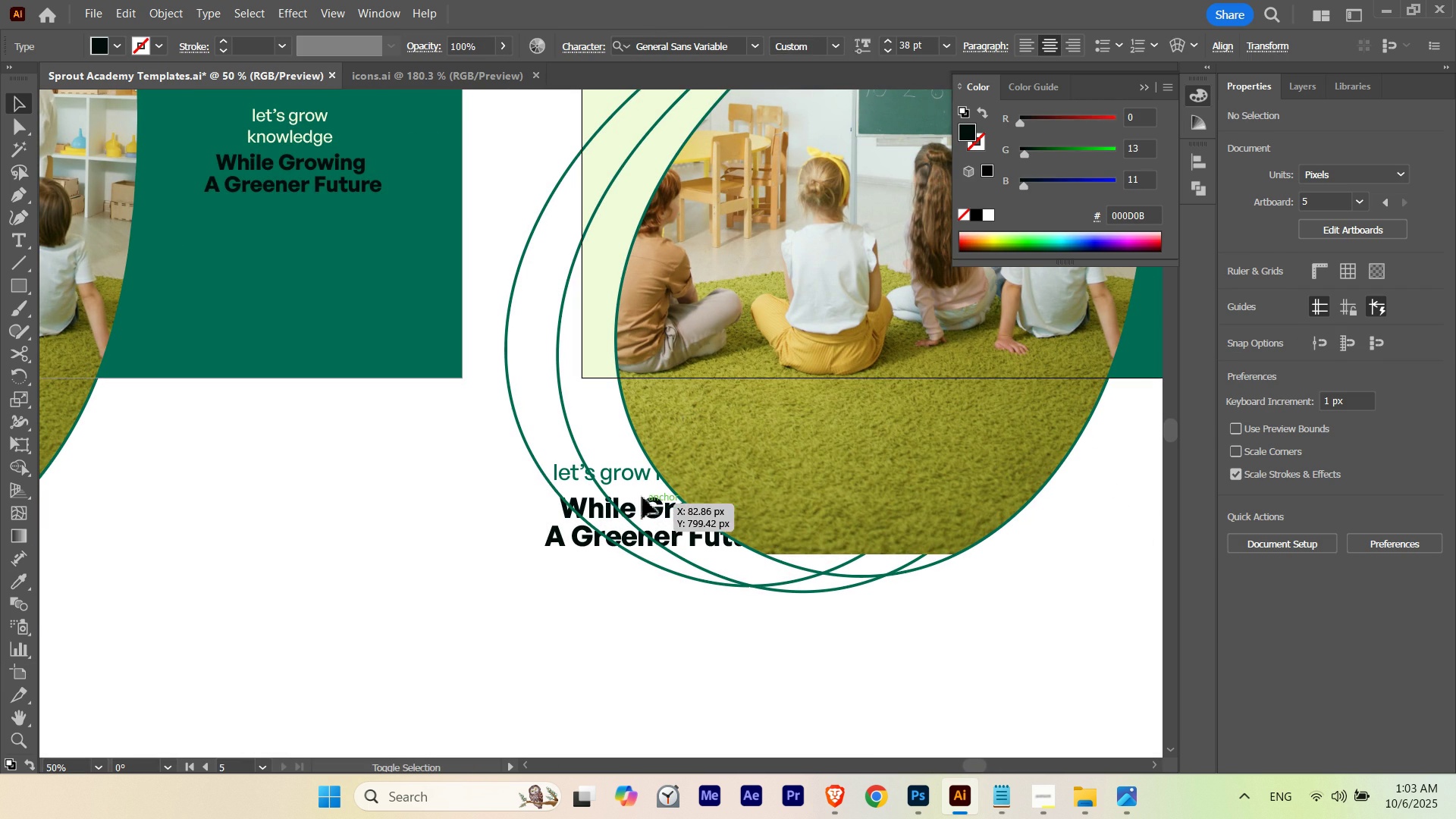 
hold_key(key=ShiftLeft, duration=0.63)
left_click([641, 482])
 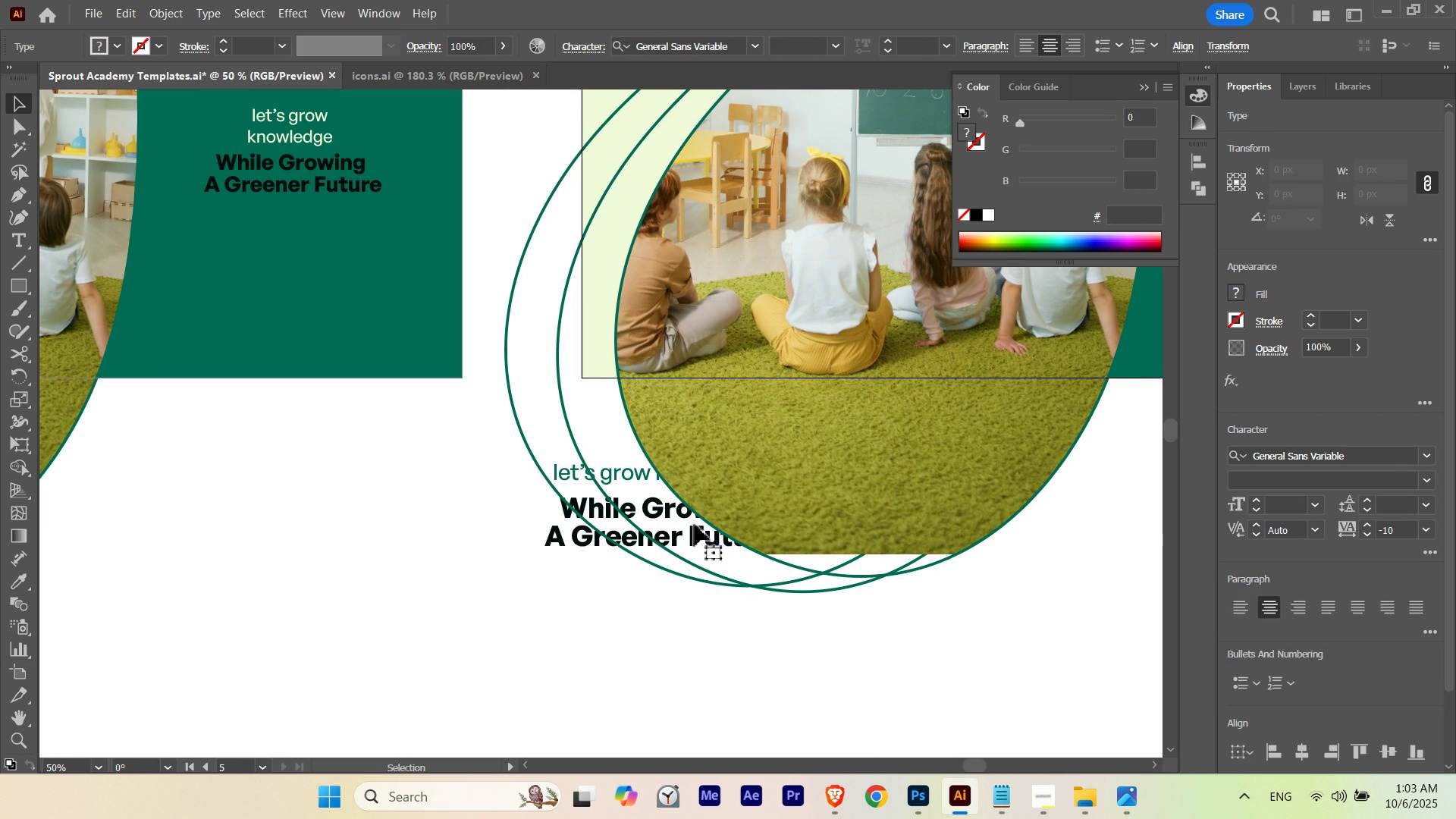 
key(Control+H)
 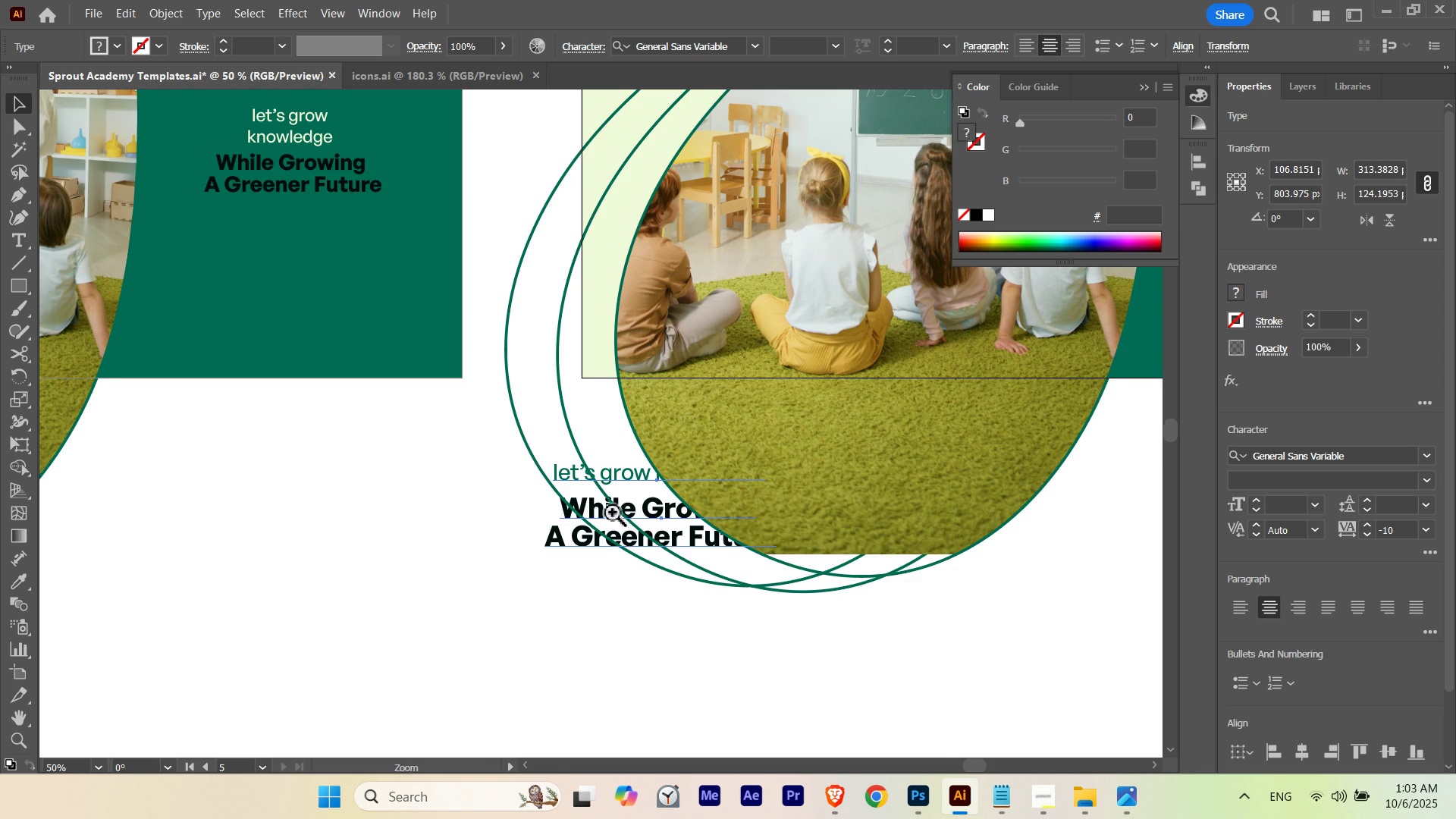 
key(Control+ControlLeft)
 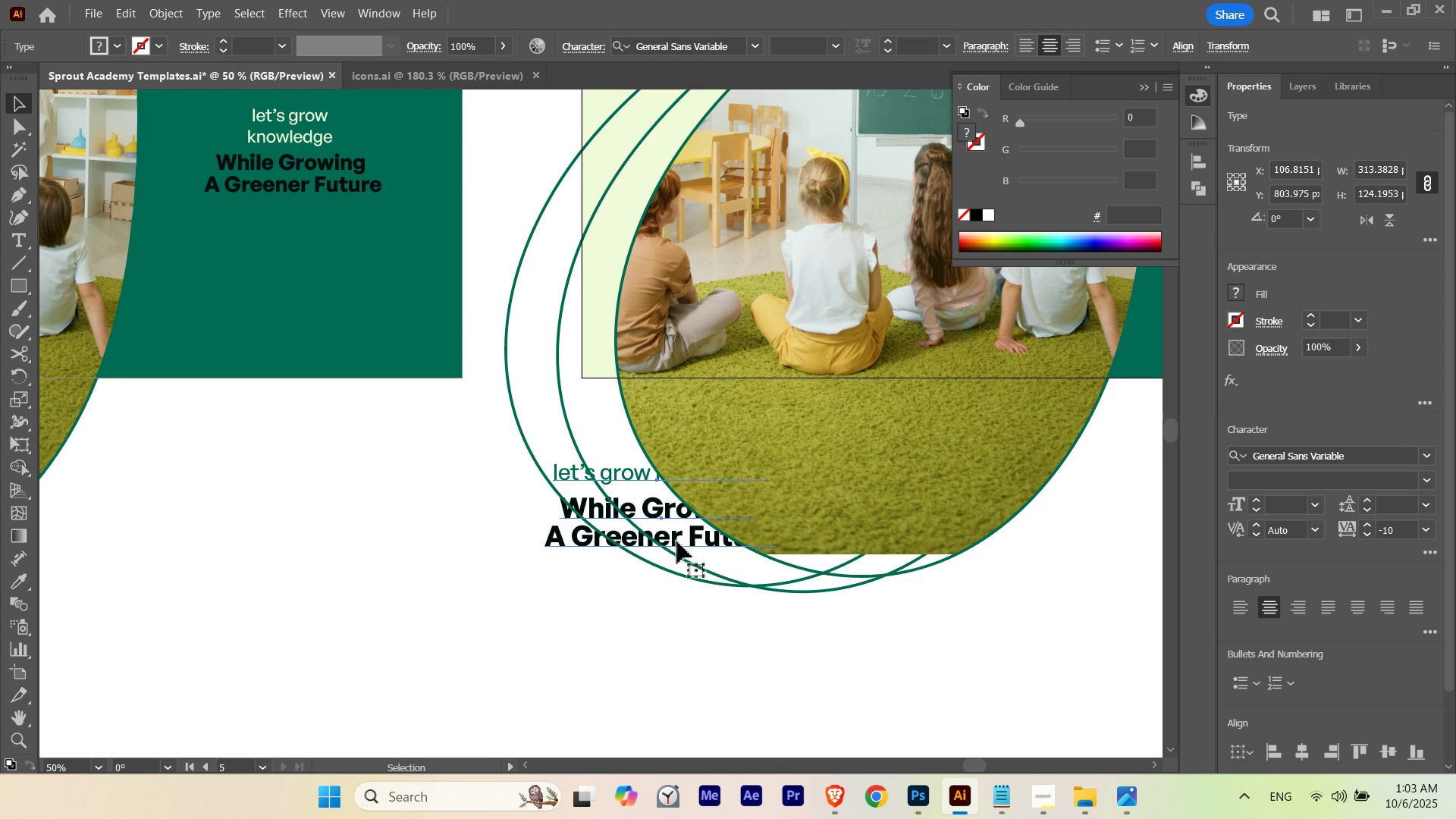 
hold_key(key=ControlLeft, duration=0.36)
 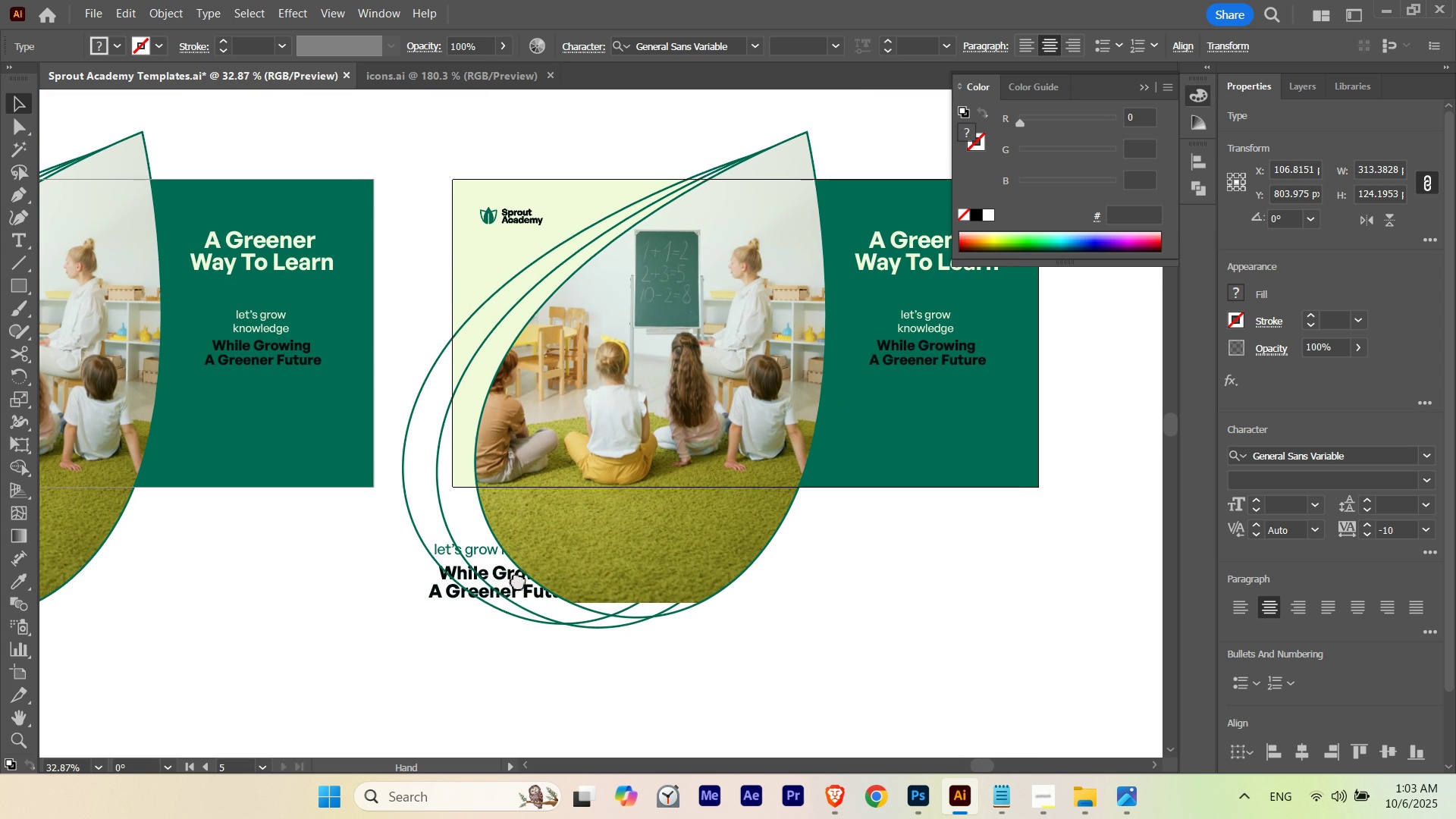 
hold_key(key=Space, duration=1.05)
 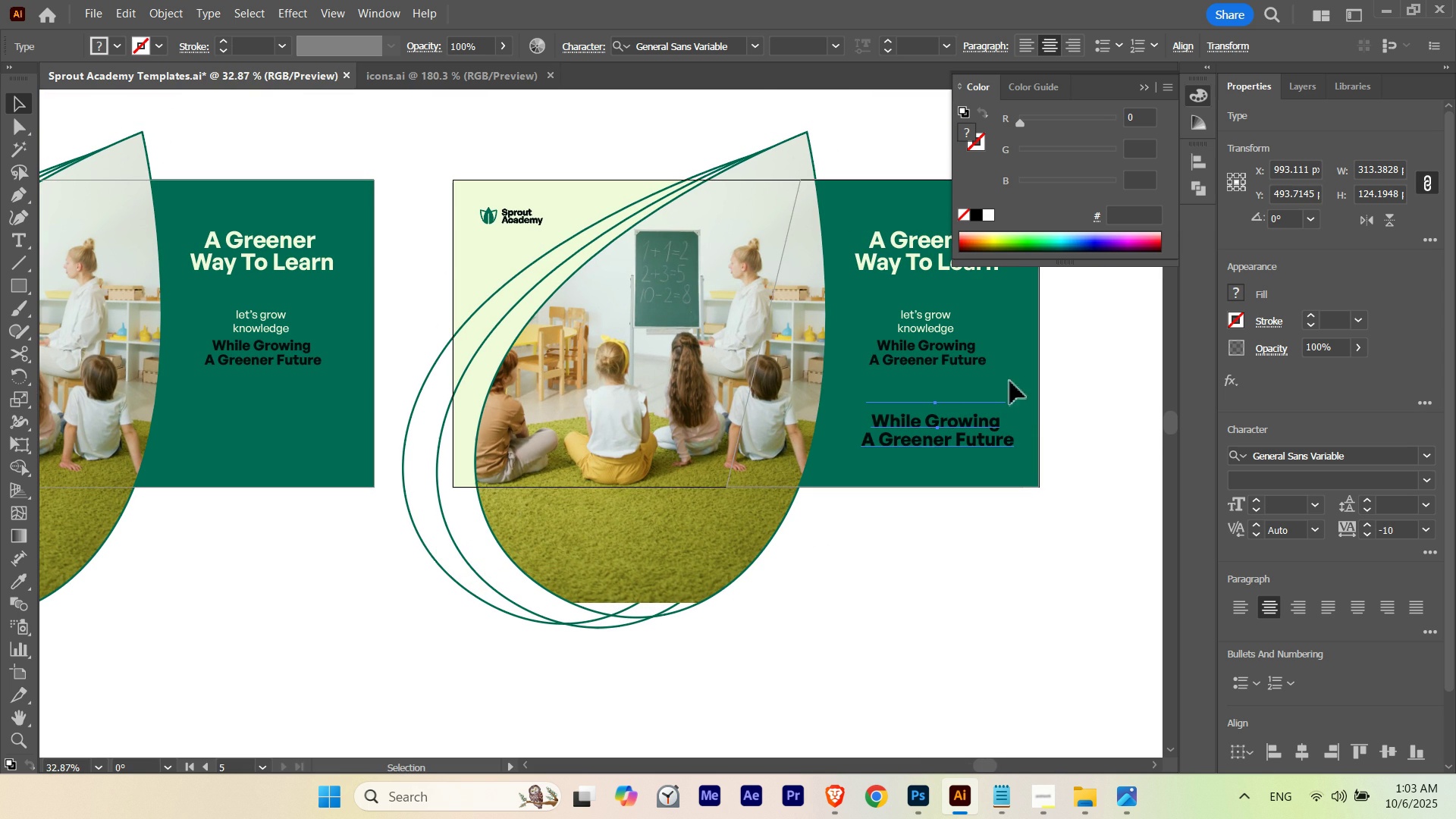 
left_click([929, 356])
 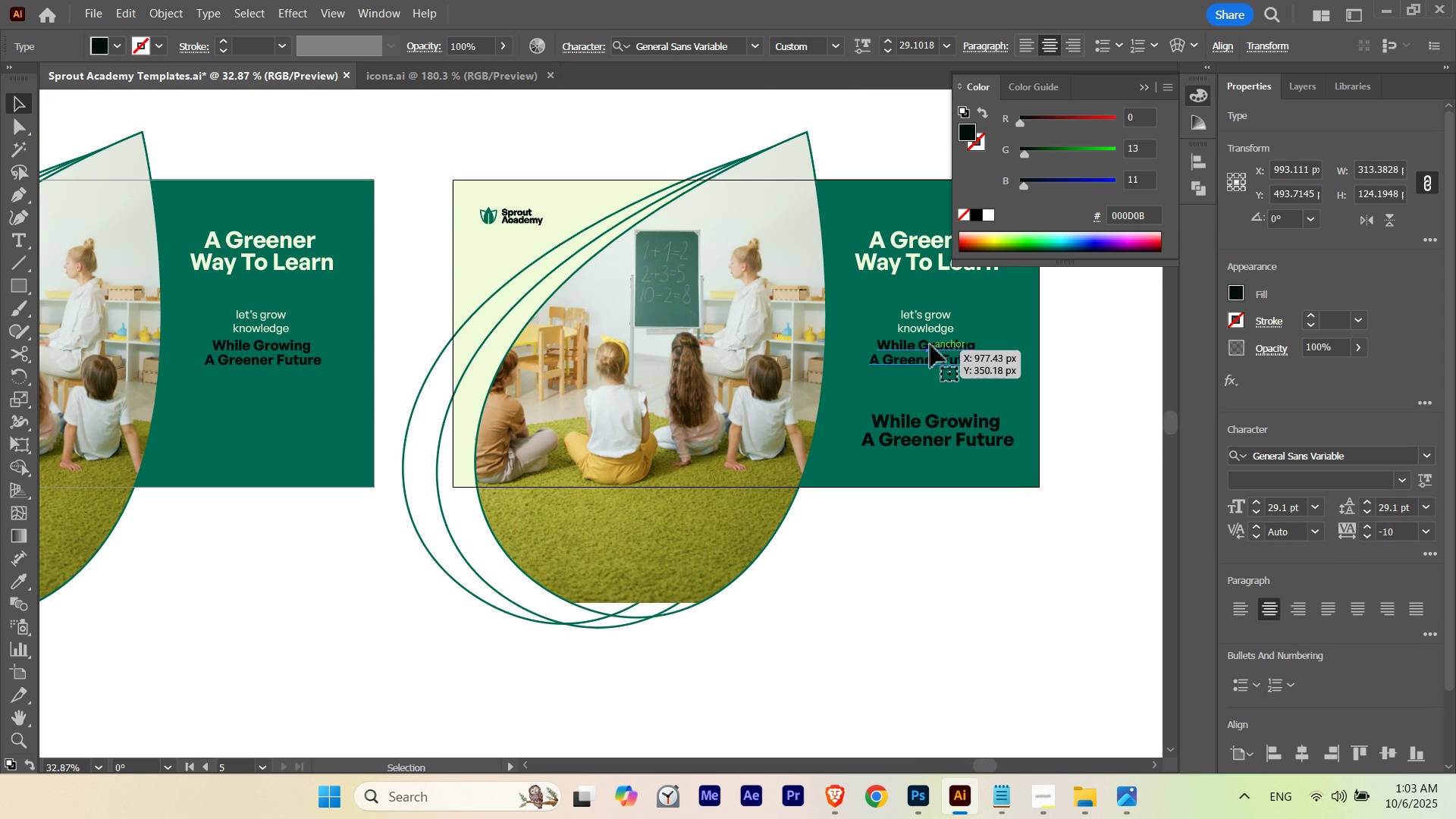 
hold_key(key=ShiftLeft, duration=0.58)
left_click([933, 333])
 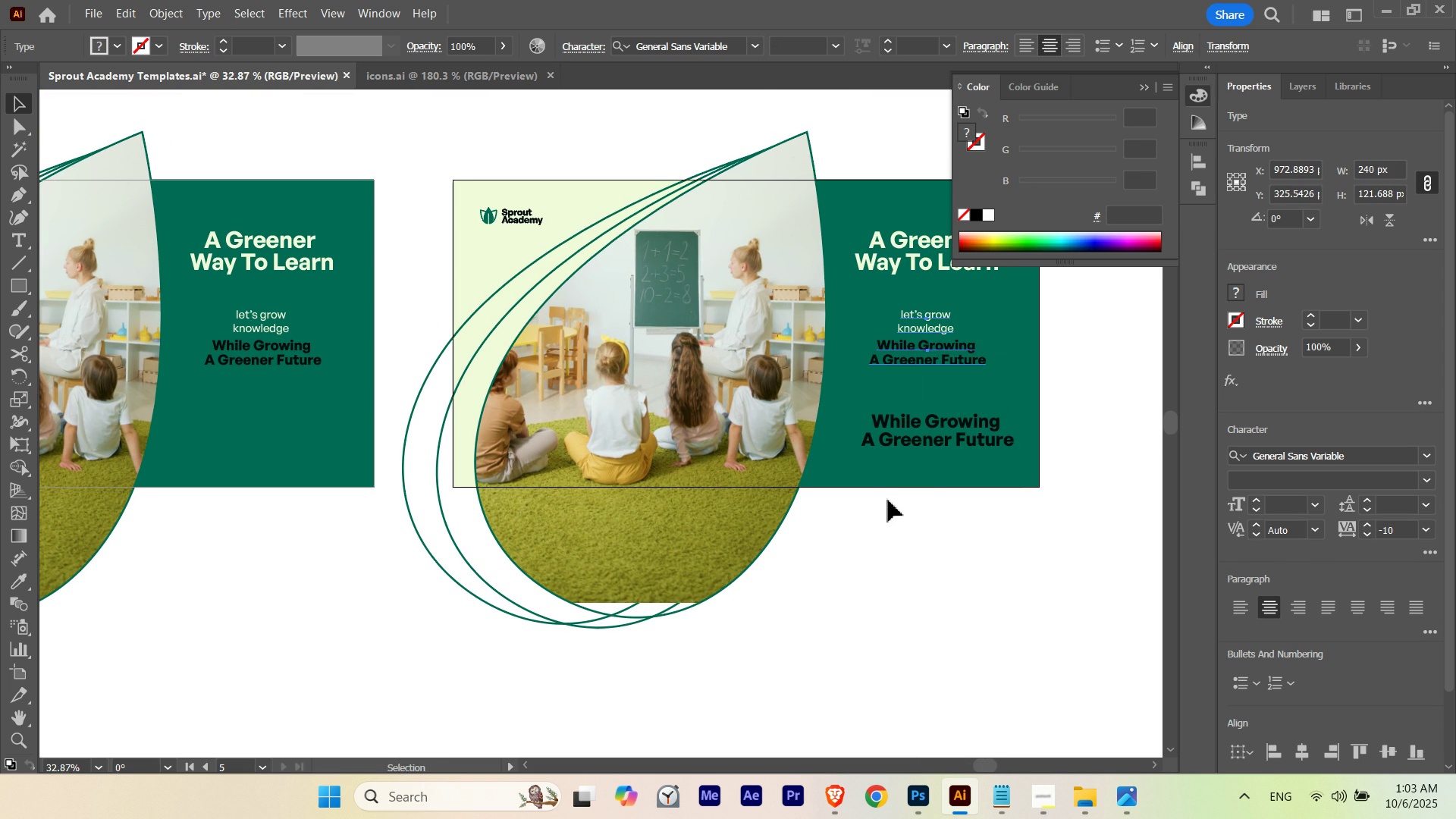 
hold_key(key=Space, duration=0.51)
 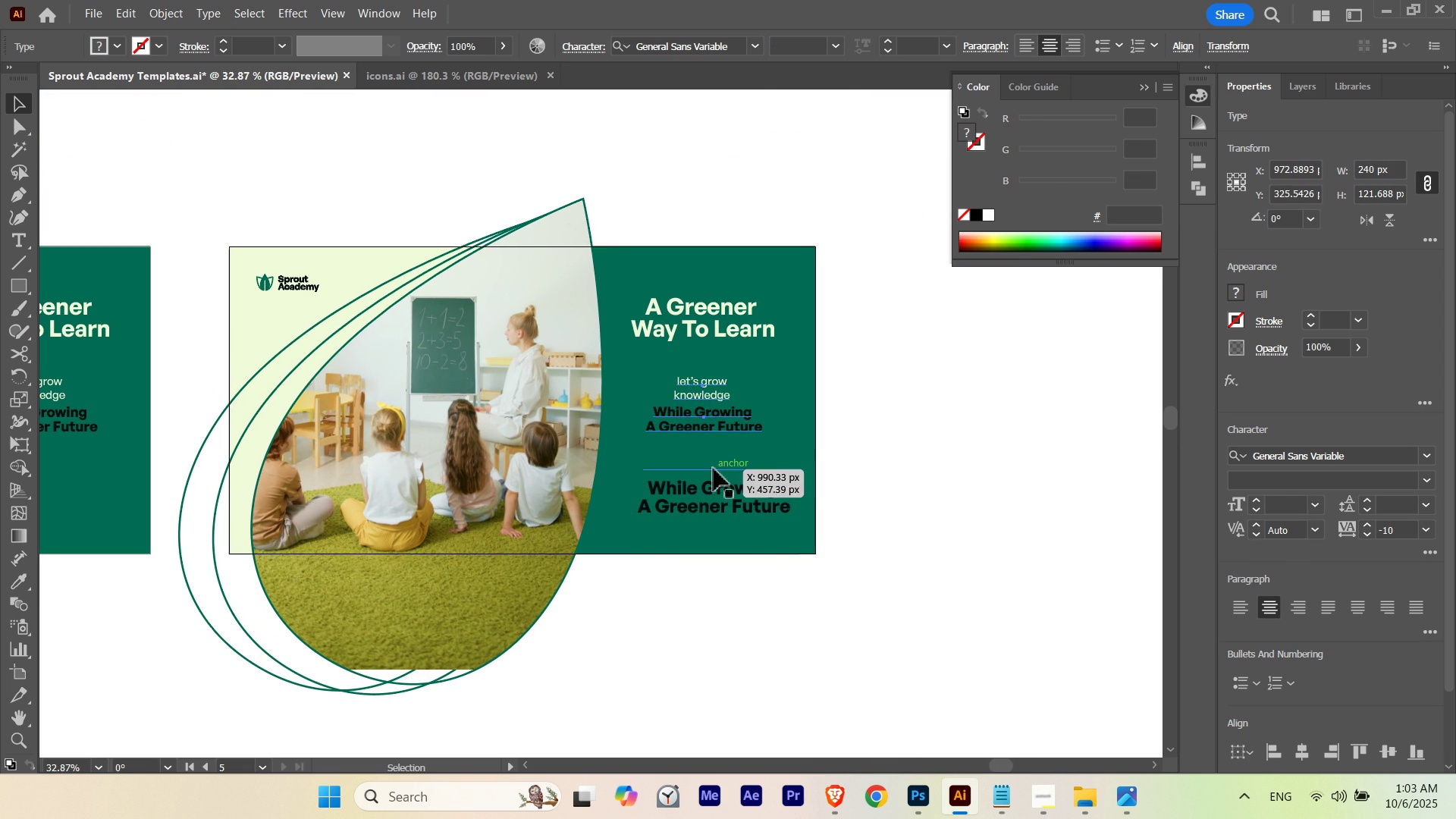 
left_click([714, 469])
 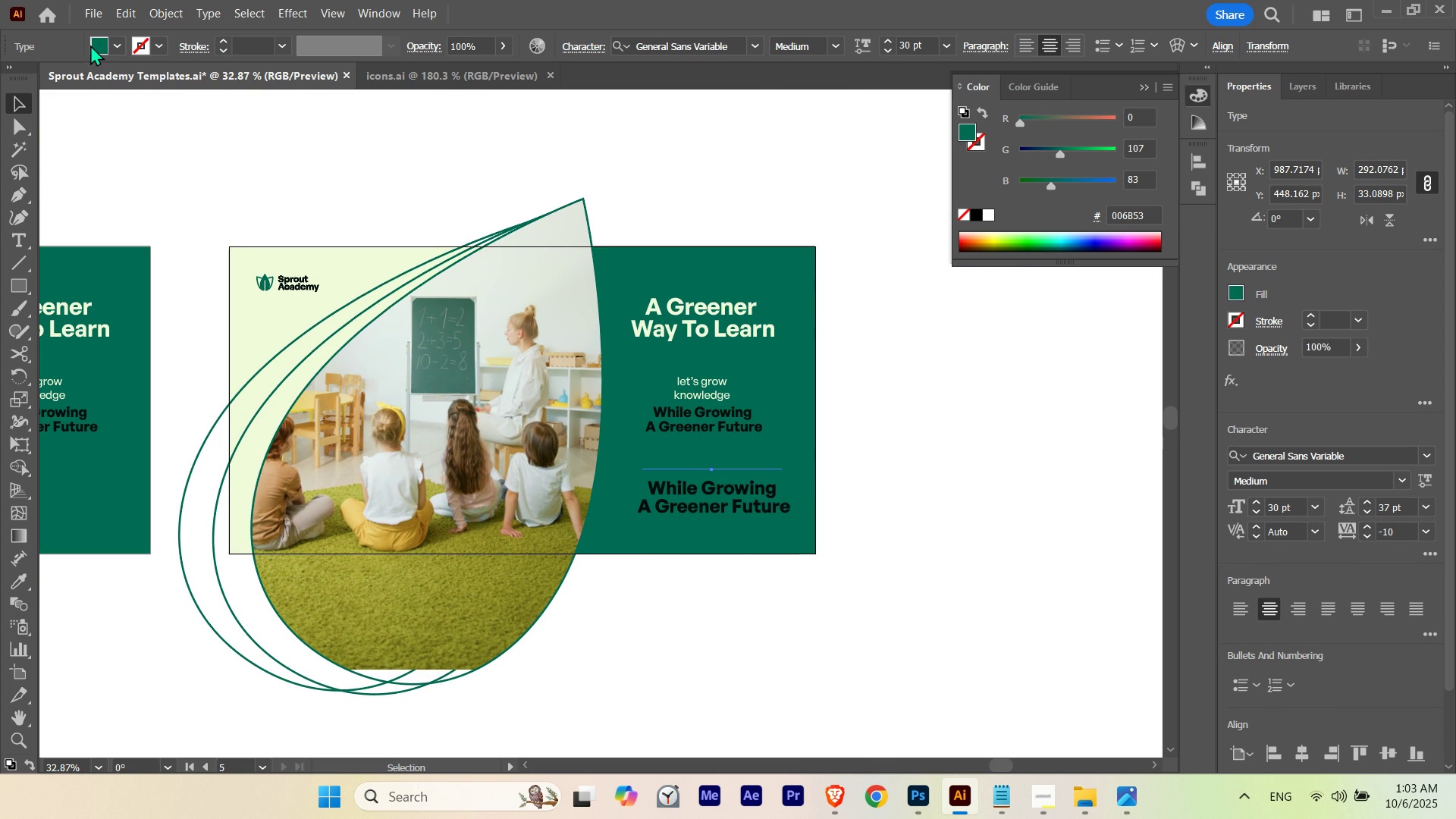 
left_click([90, 45])
 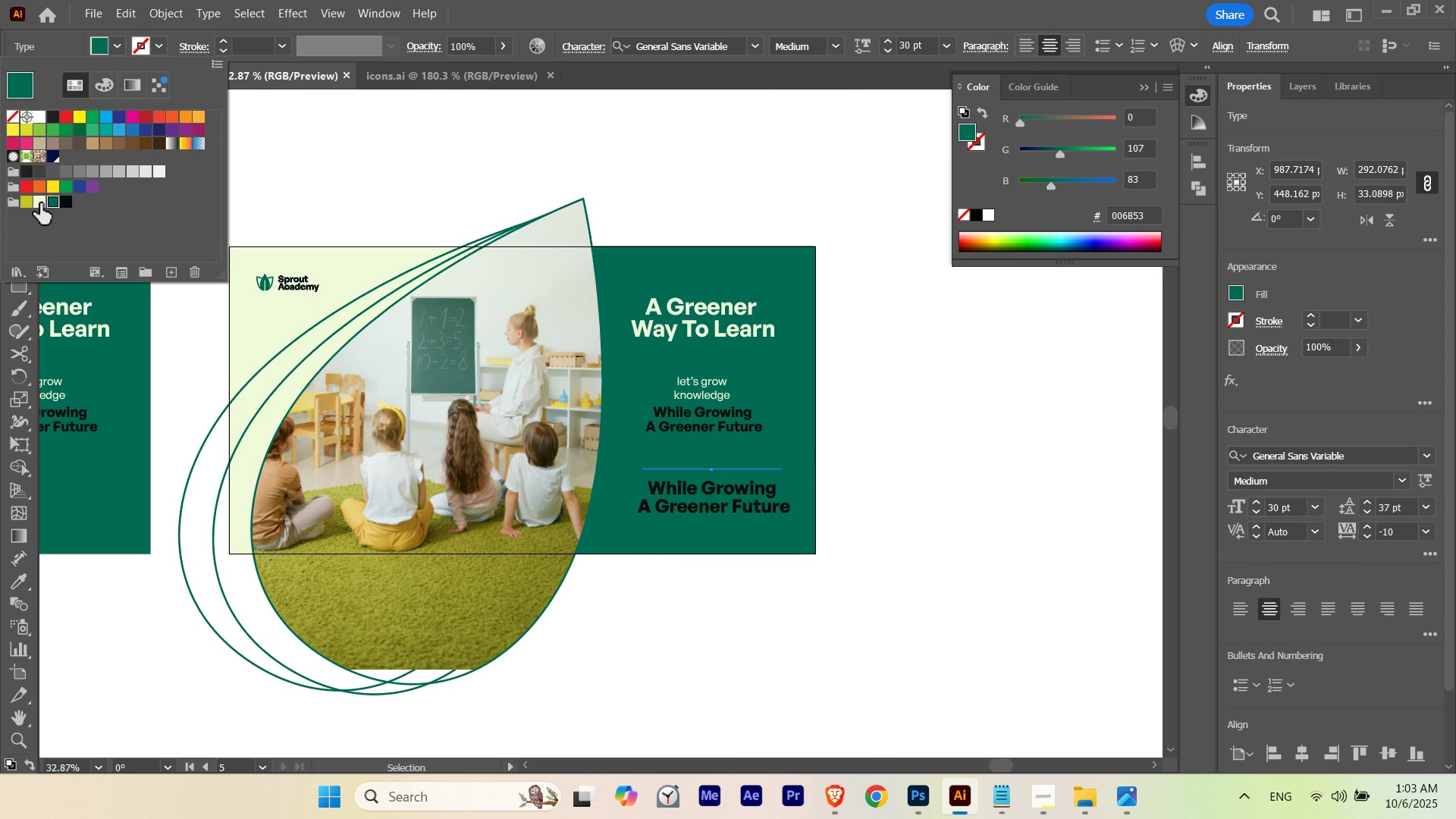 
left_click([39, 203])
 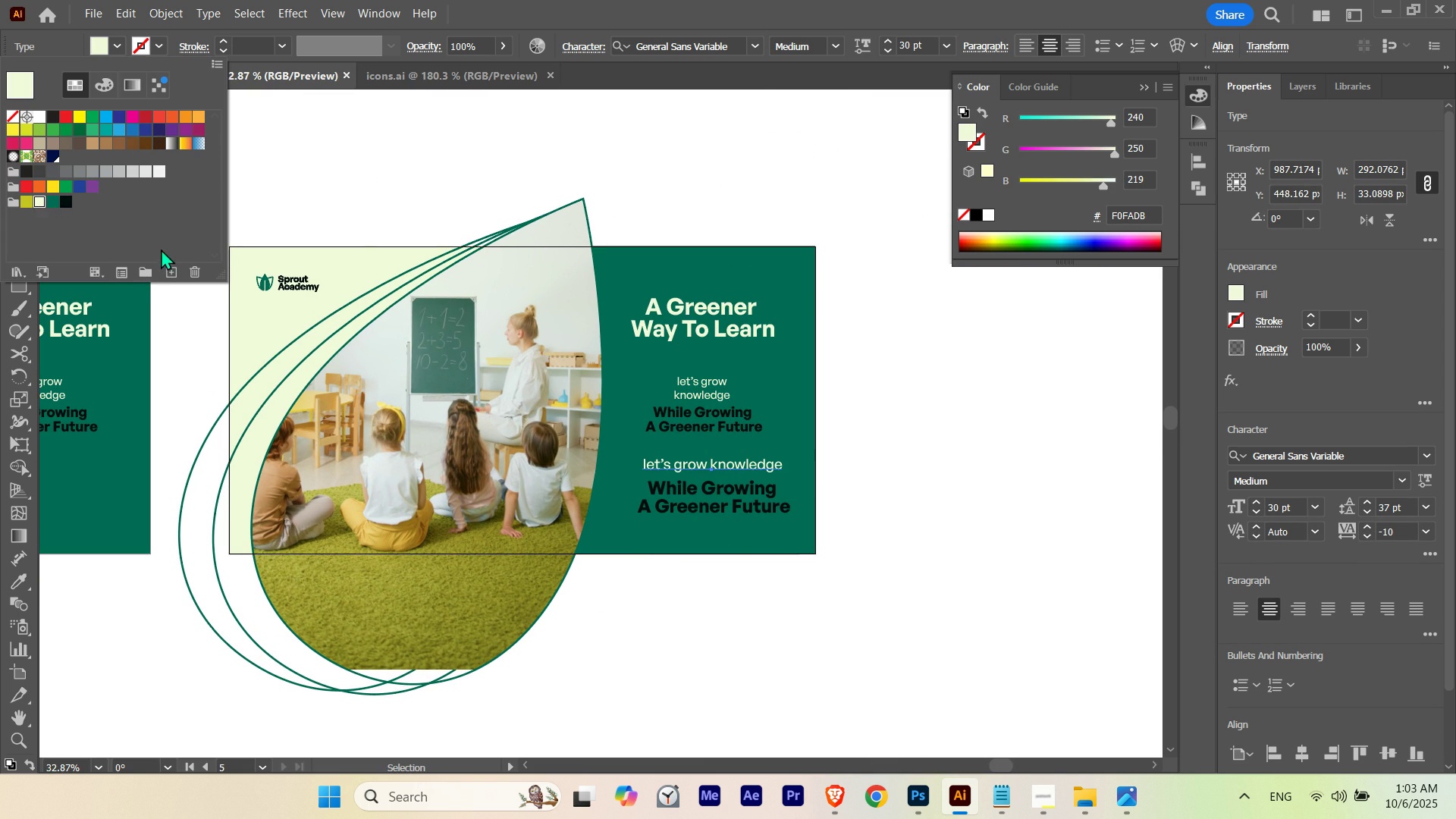 
key(V)
 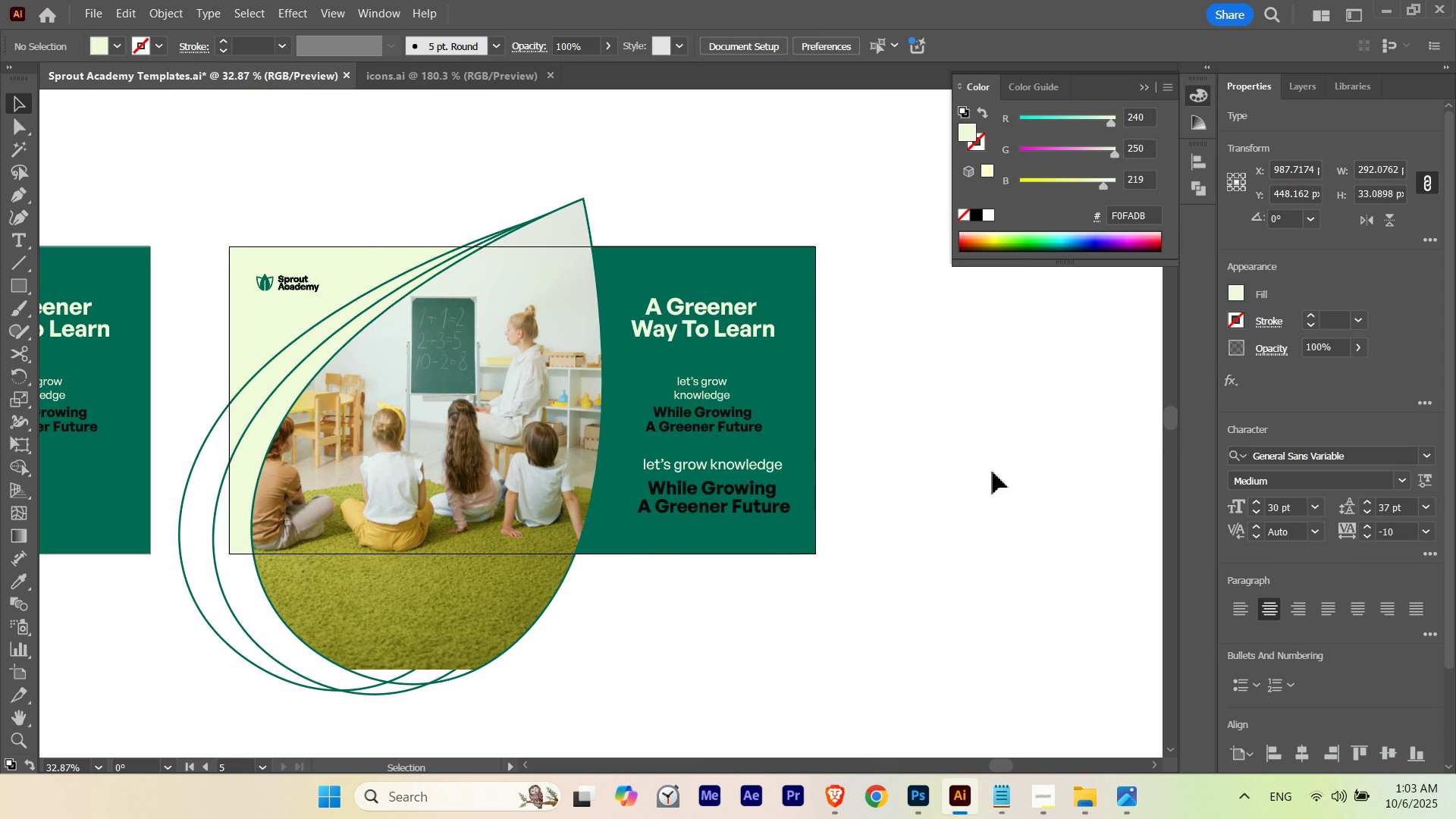 
double_click([995, 475])
 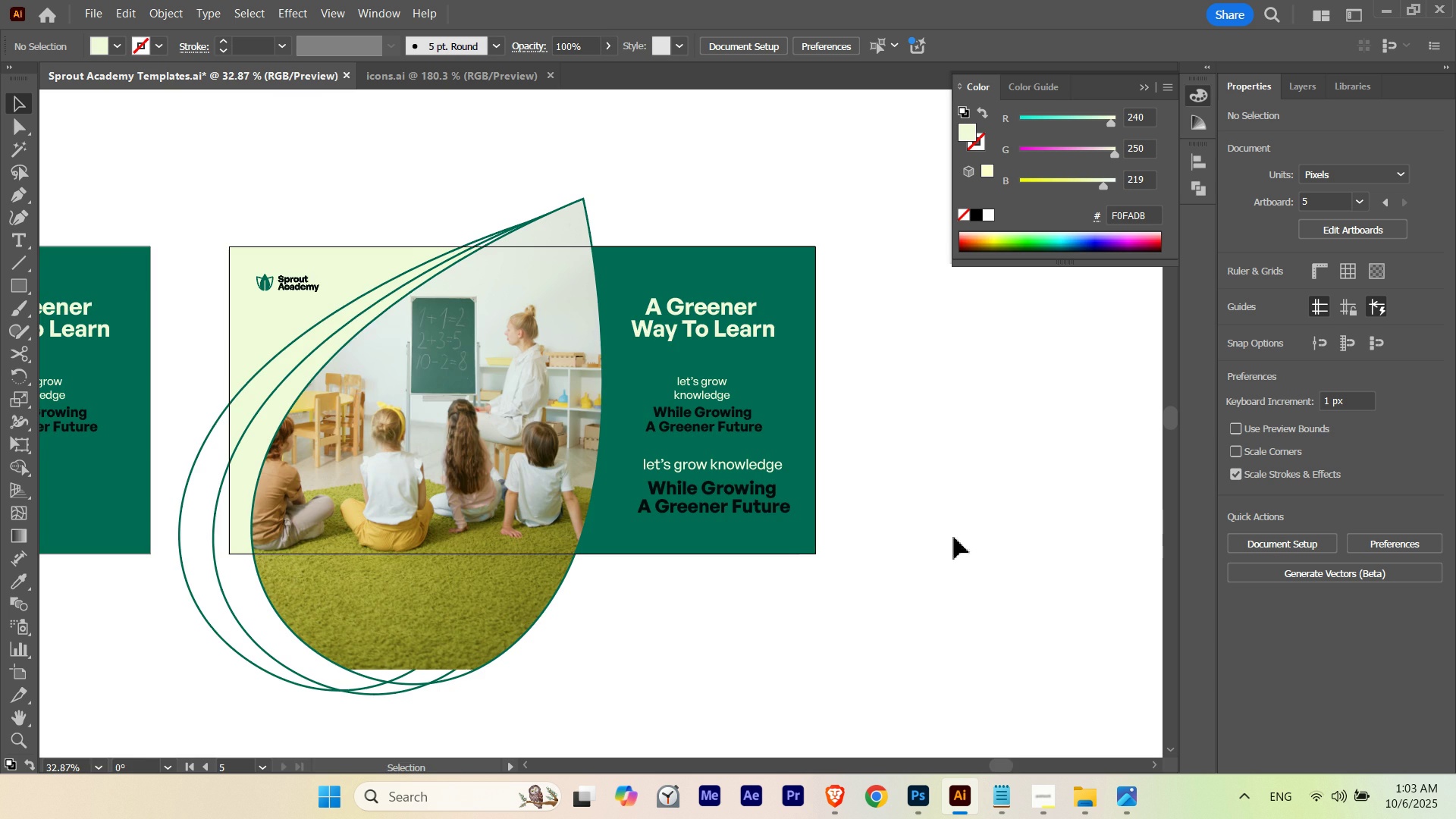 
hold_key(key=ControlLeft, duration=0.51)
 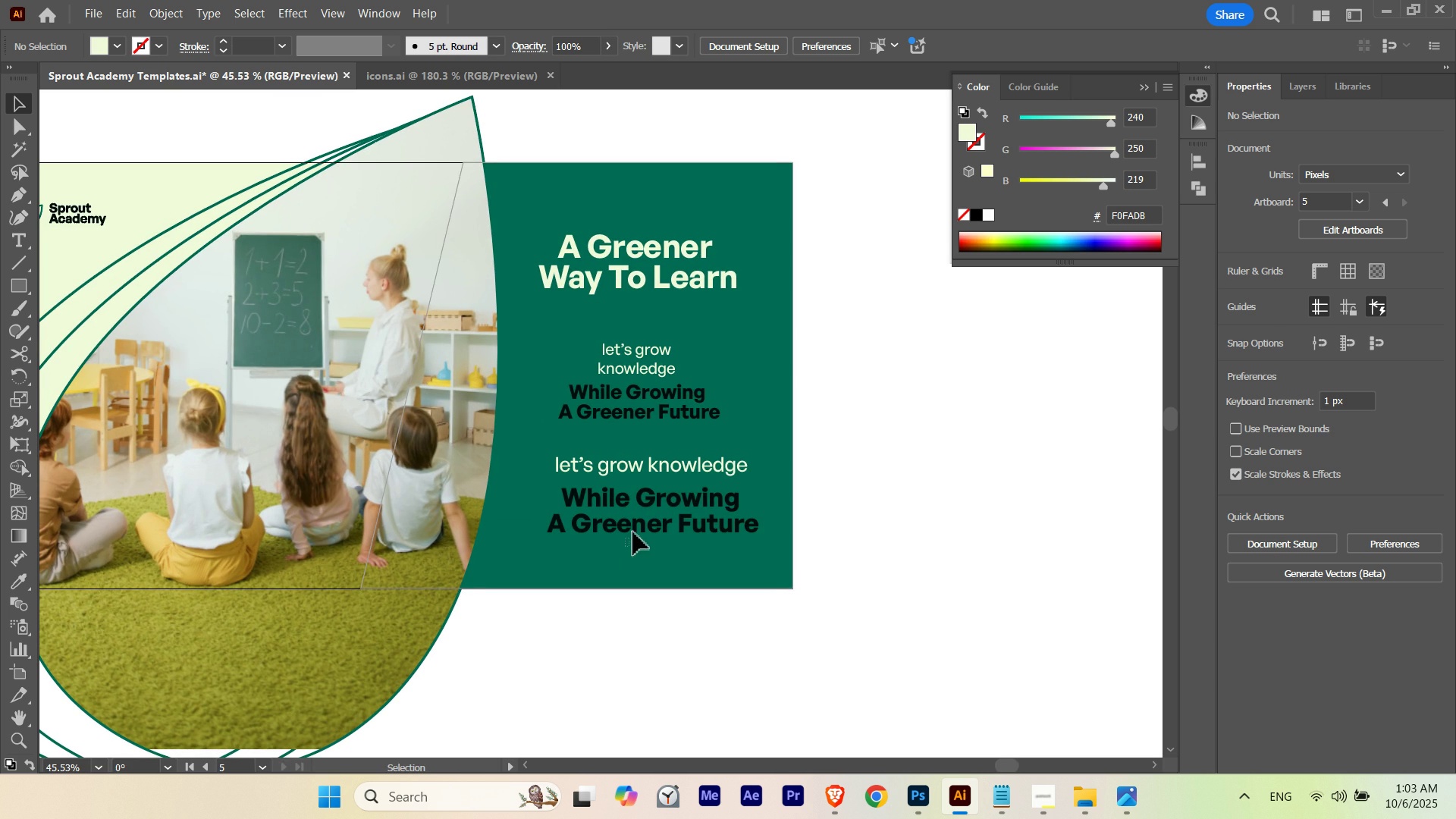 
hold_key(key=Space, duration=0.48)
 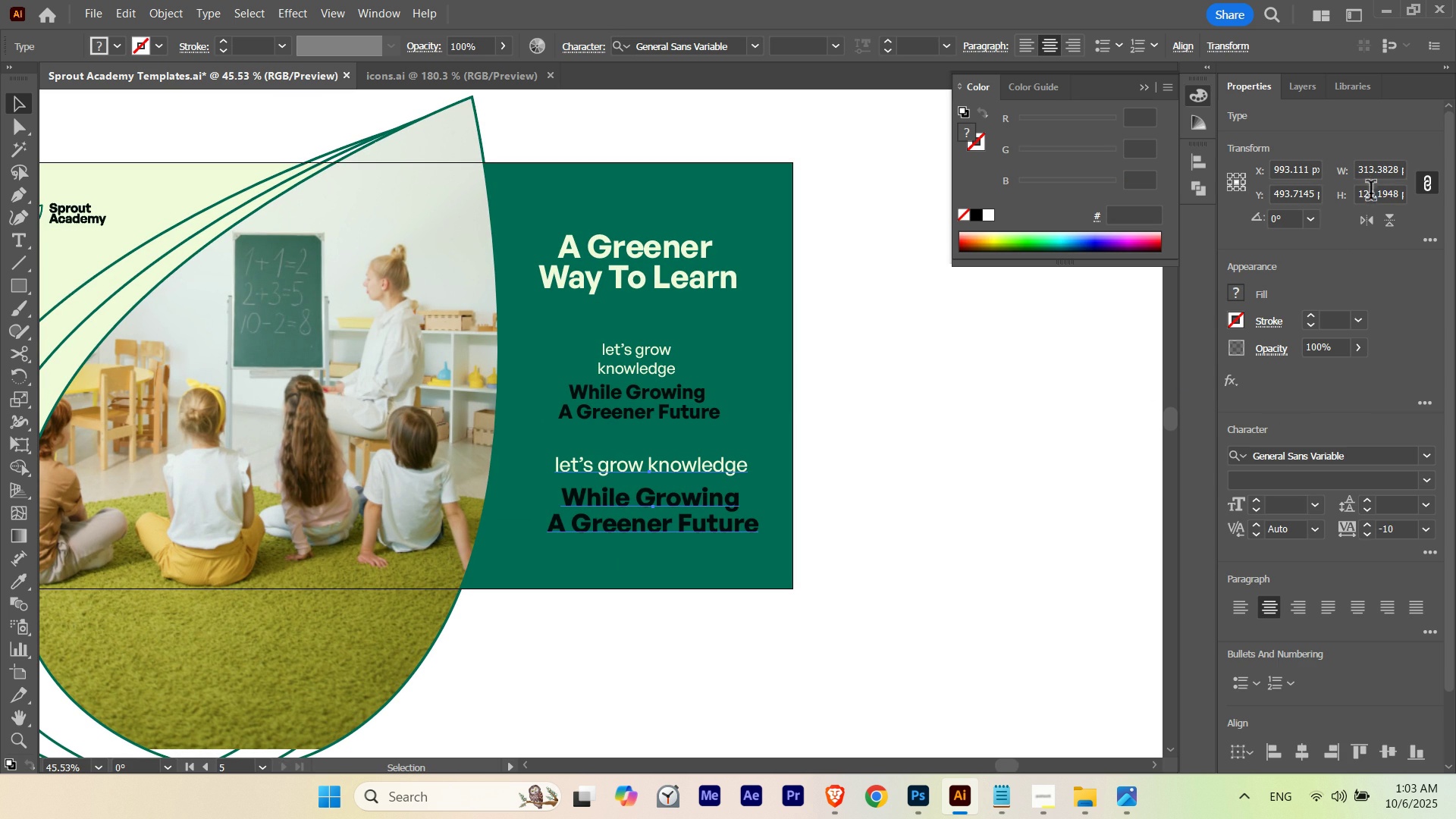 
double_click([1377, 174])
 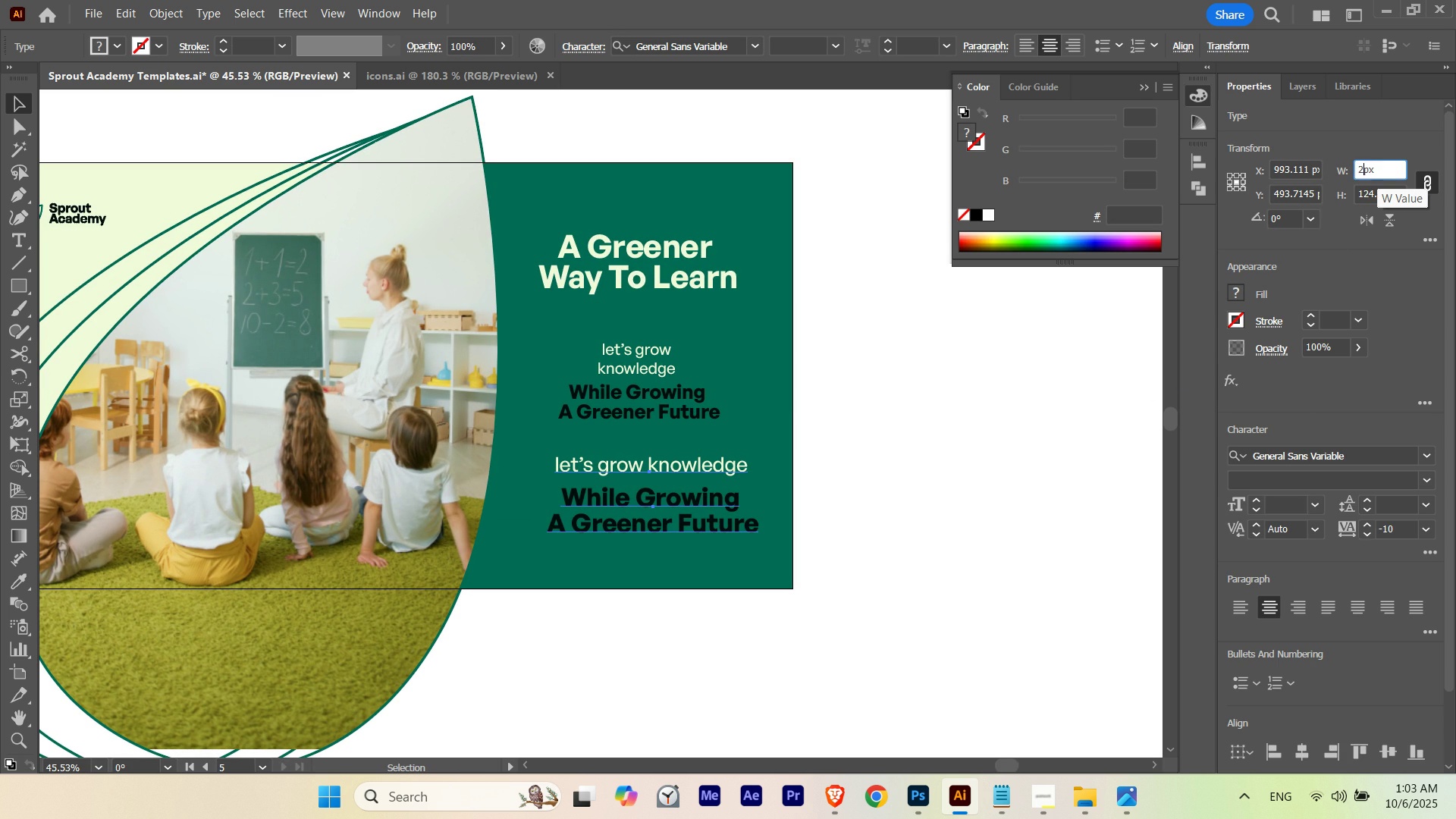 
key(Numpad2)
 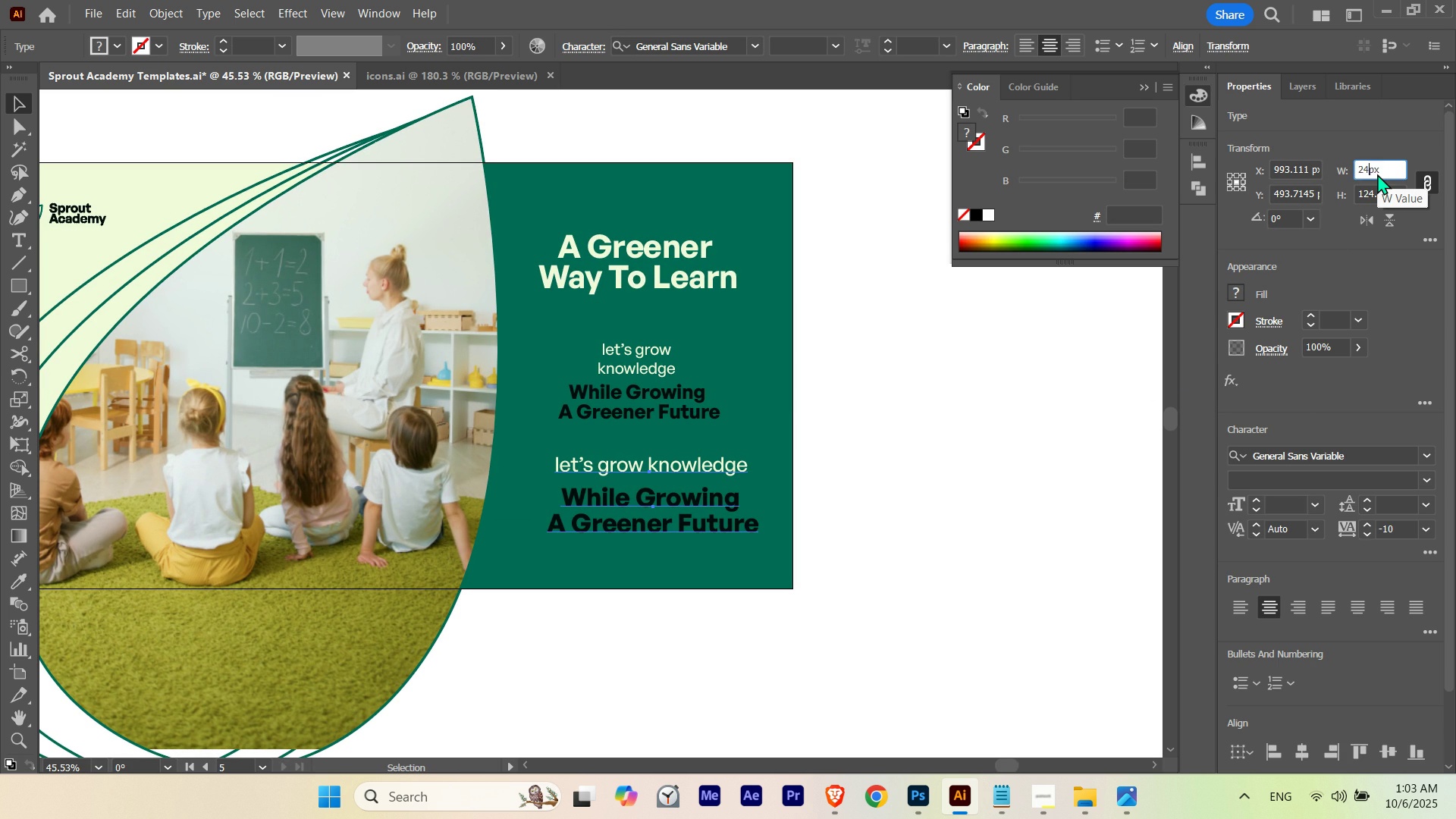 
key(Numpad4)
 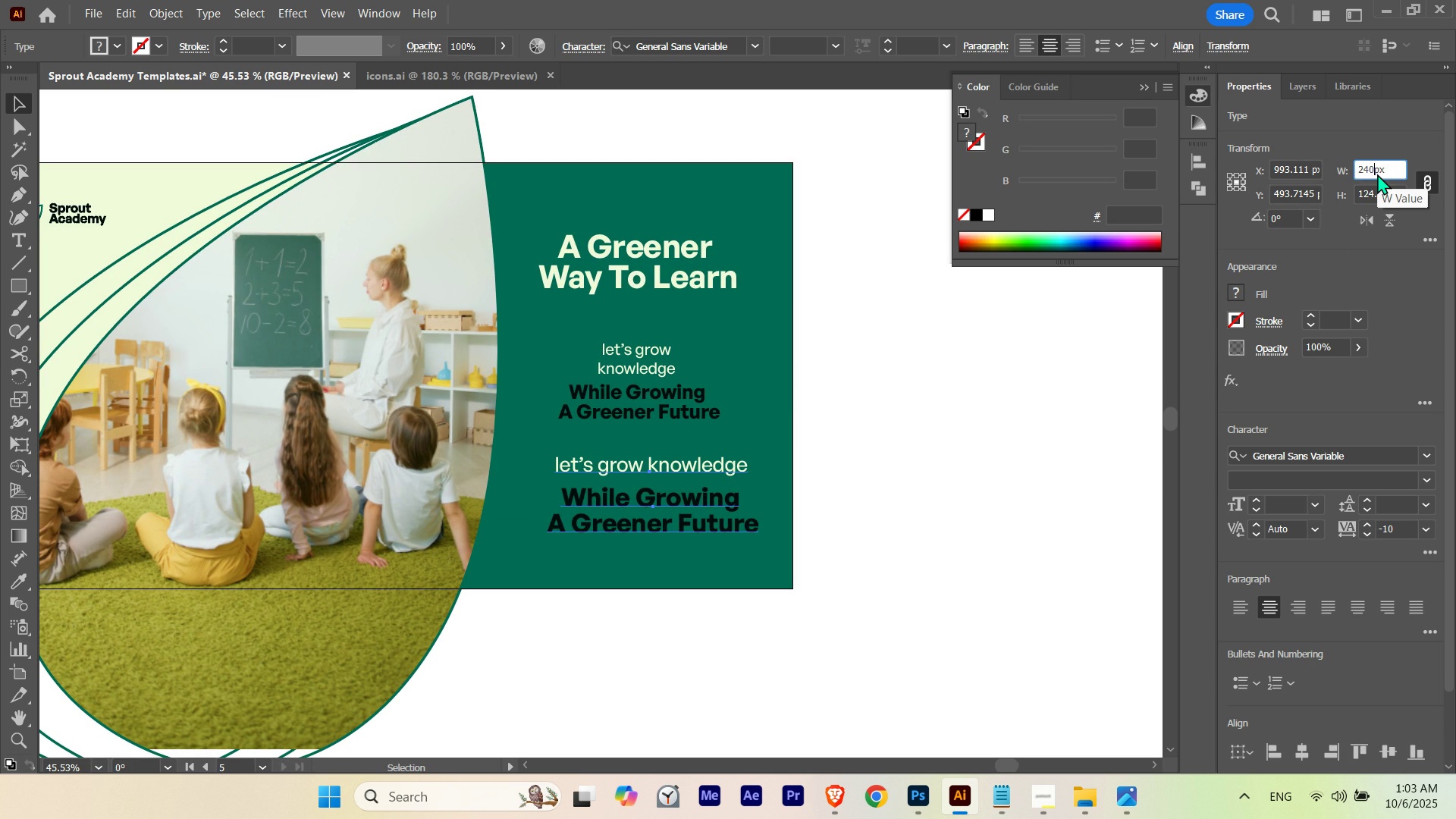 
key(Numpad0)
 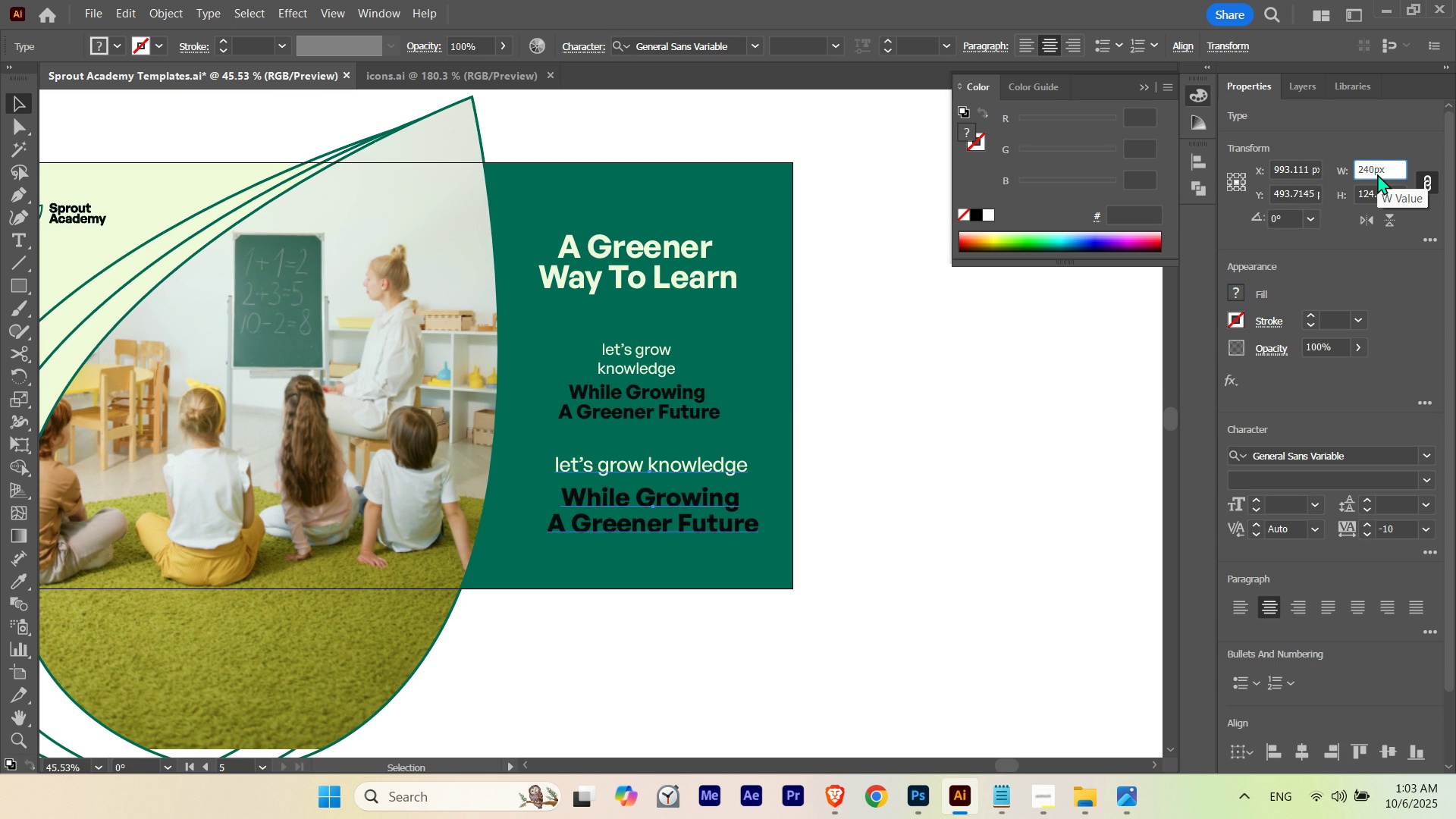 
key(Space)
 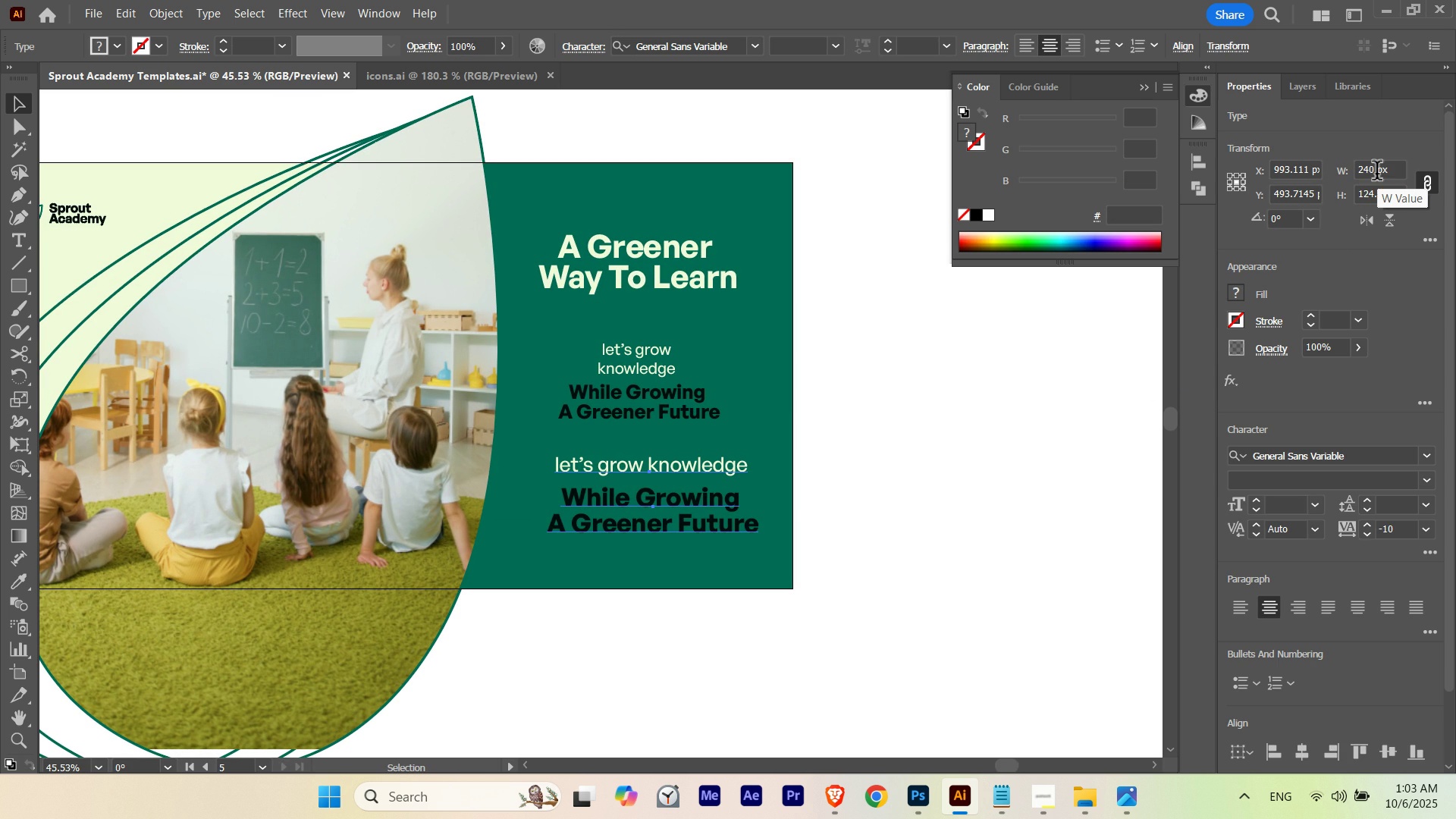 
key(NumpadEnter)
 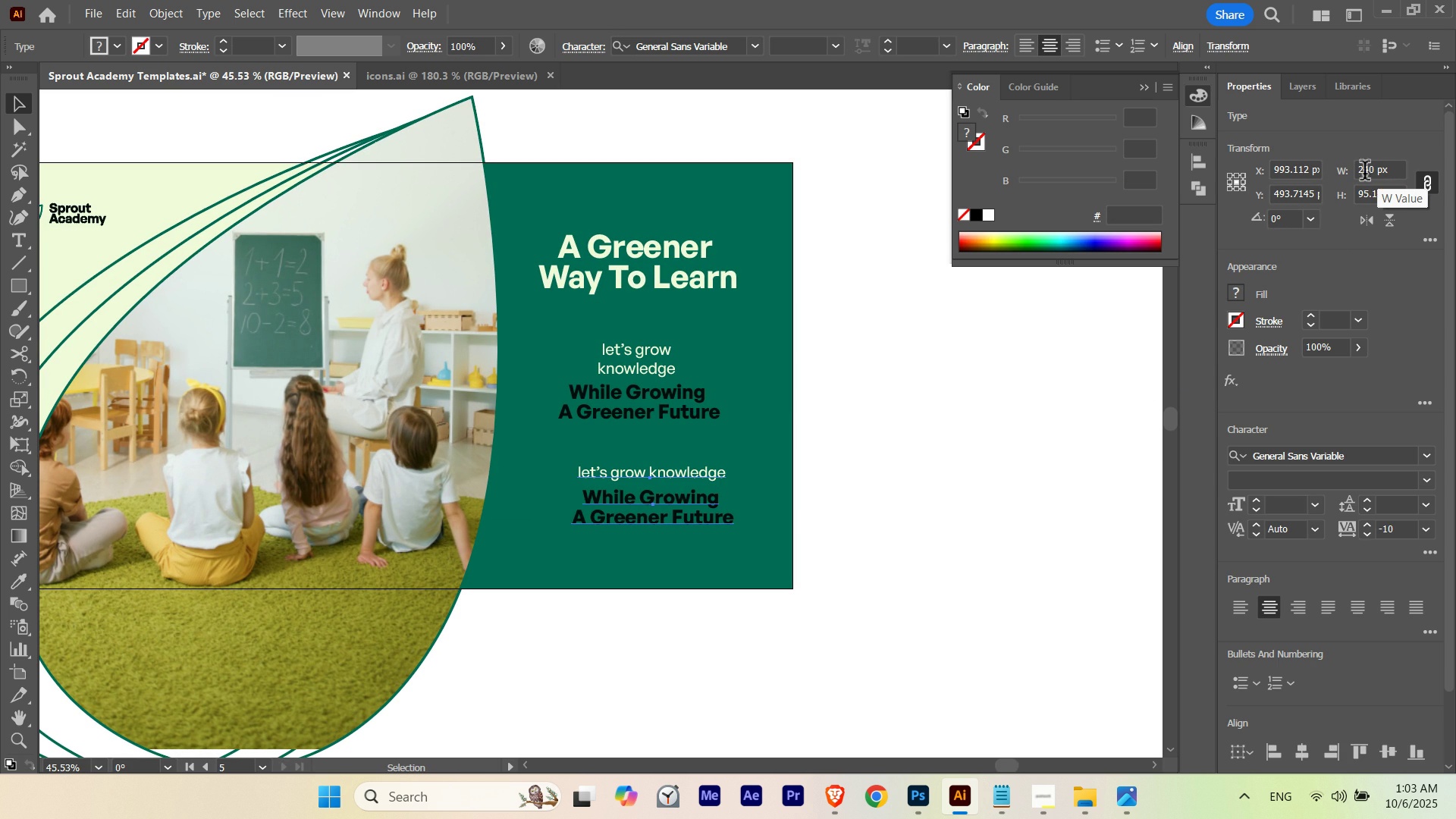 
key(V)
 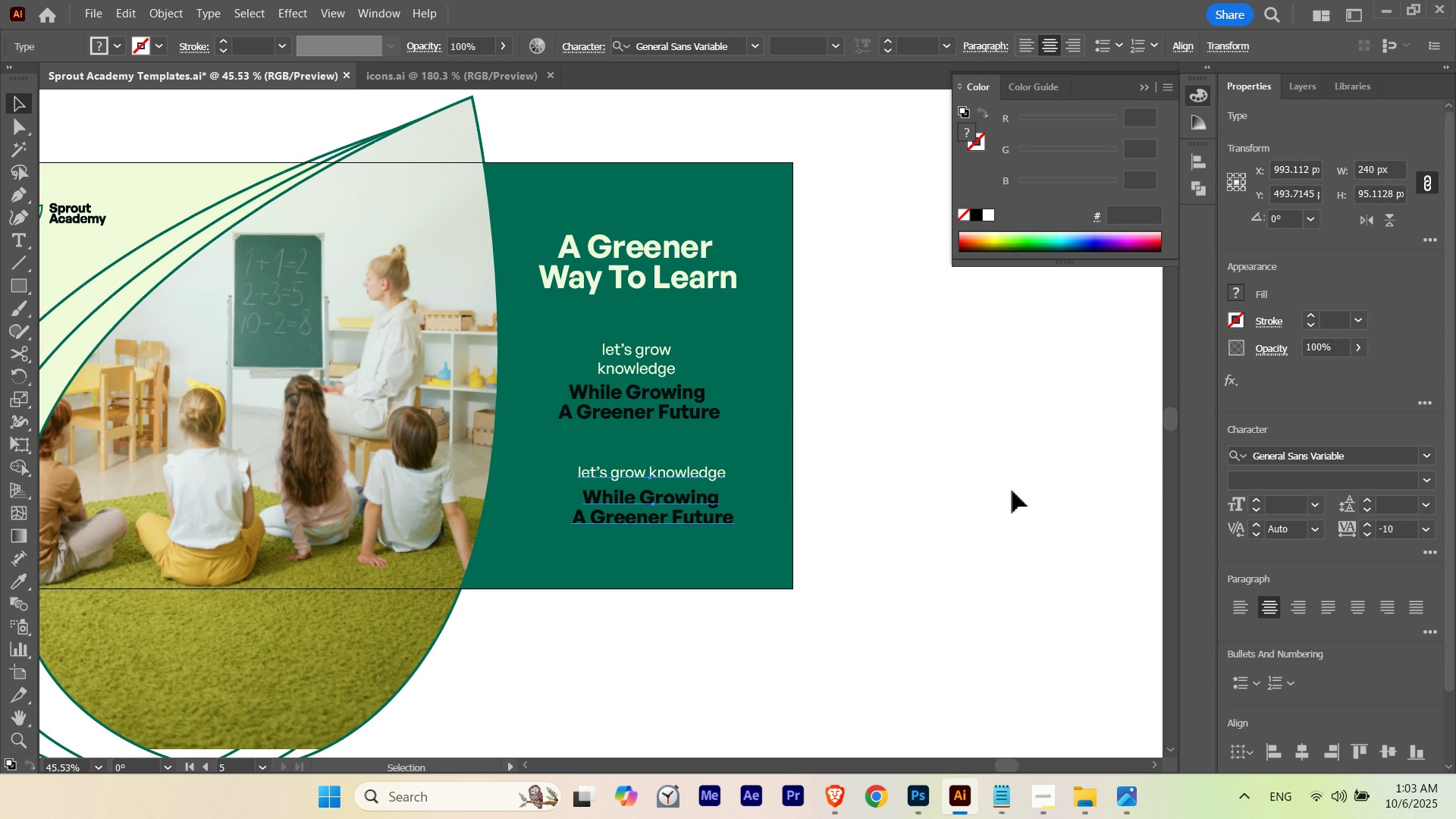 
left_click([1012, 491])
 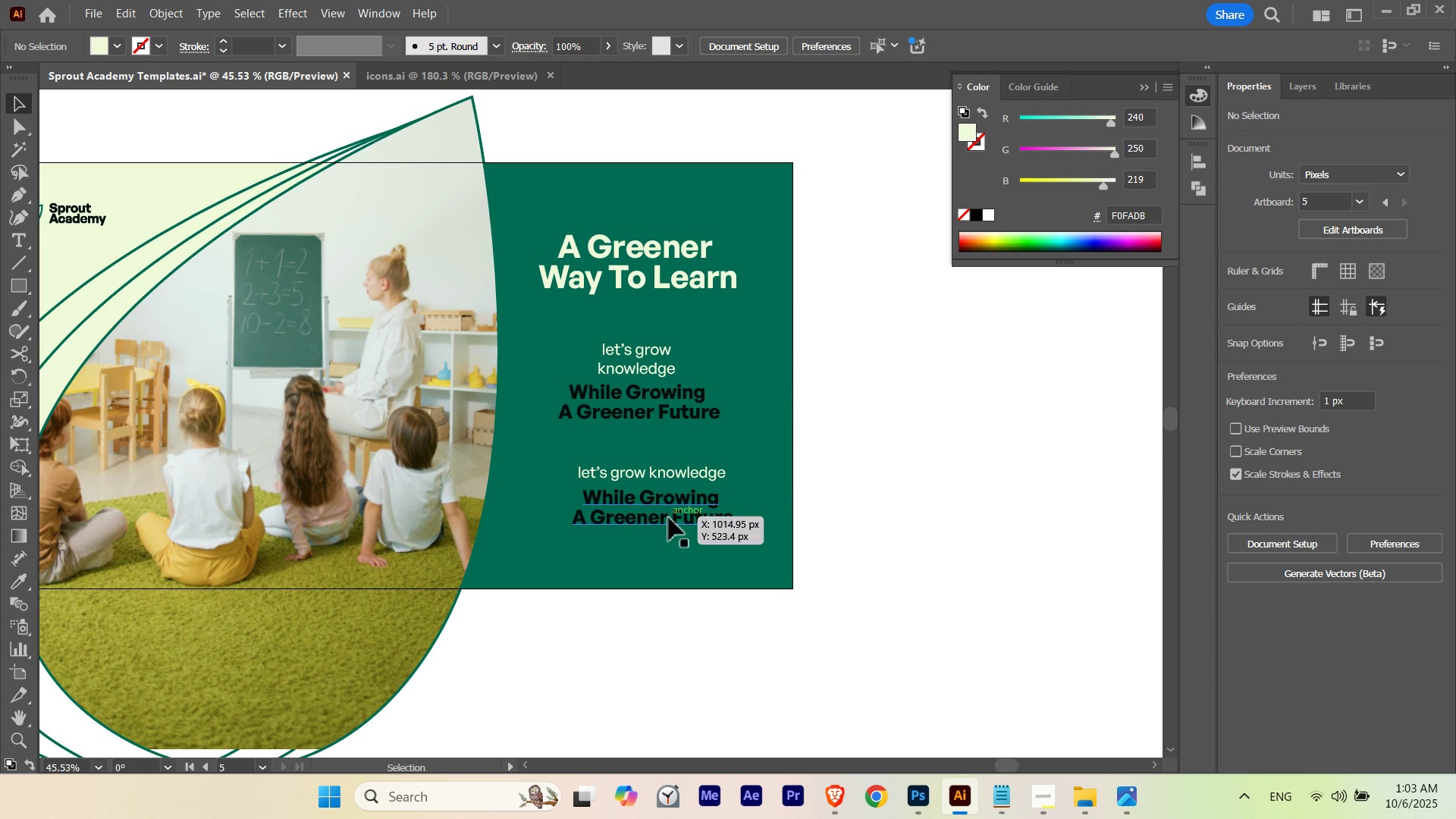 
left_click([669, 518])
 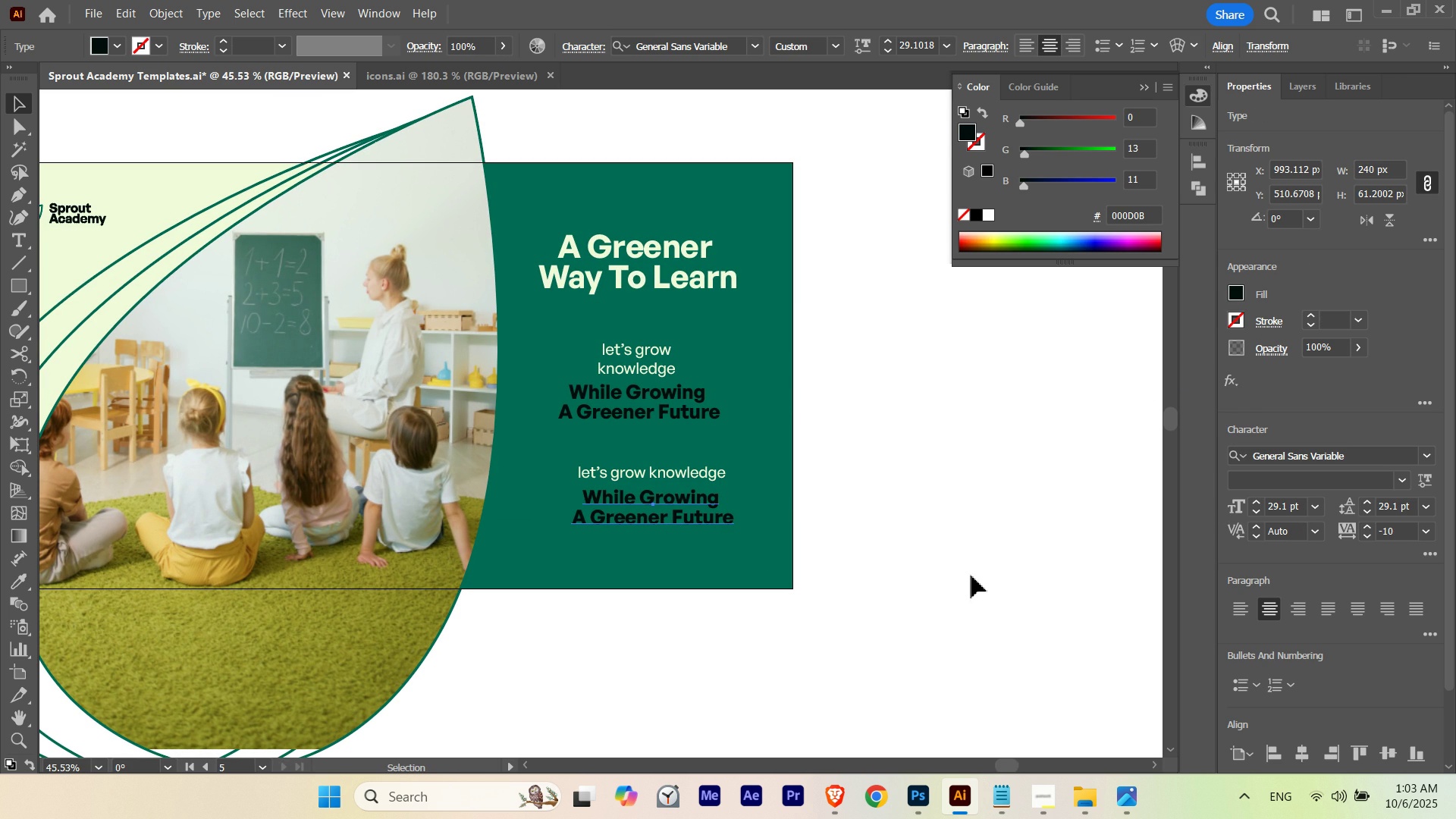 
key(Control+ControlLeft)
 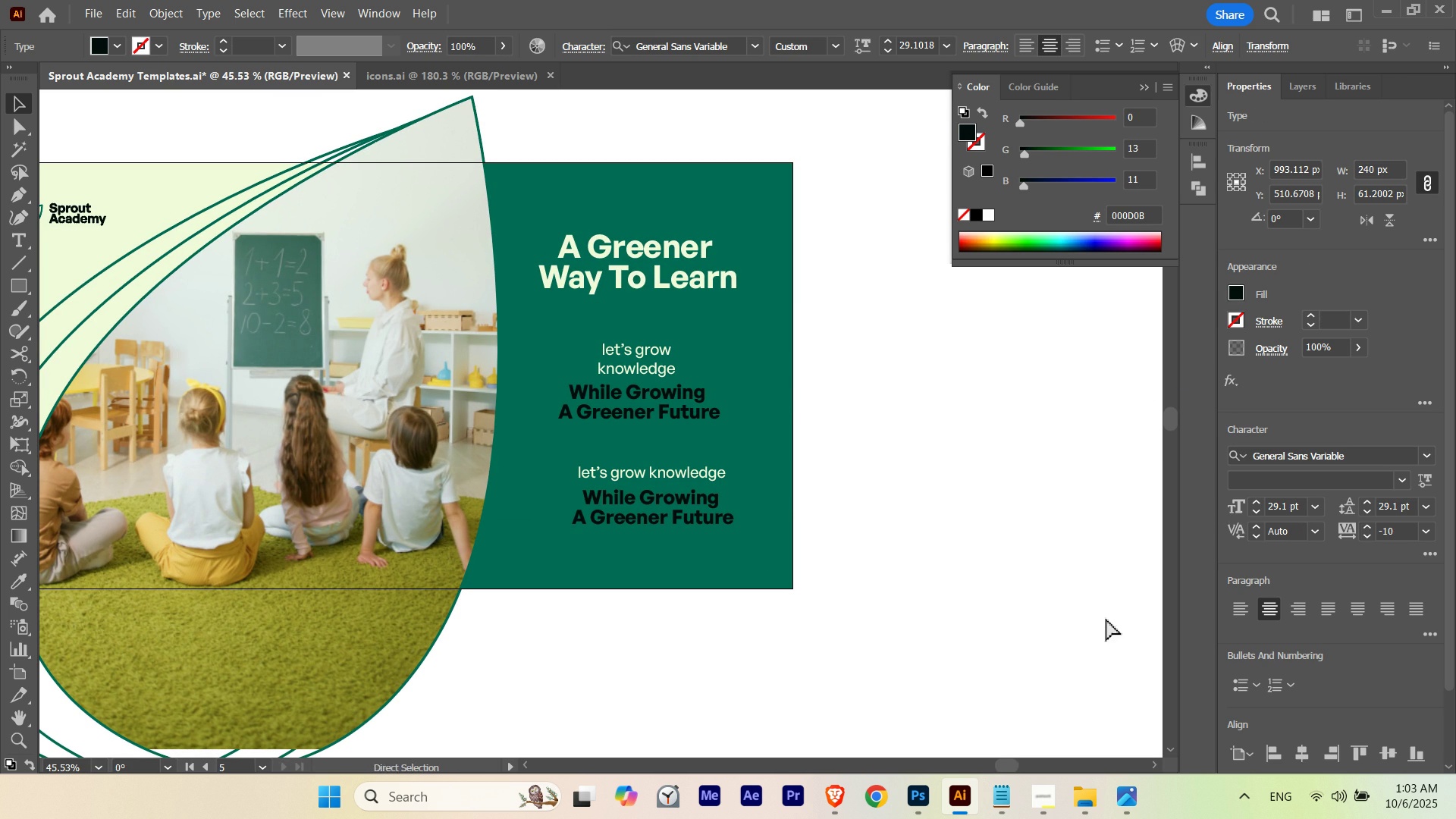 
key(Control+H)
 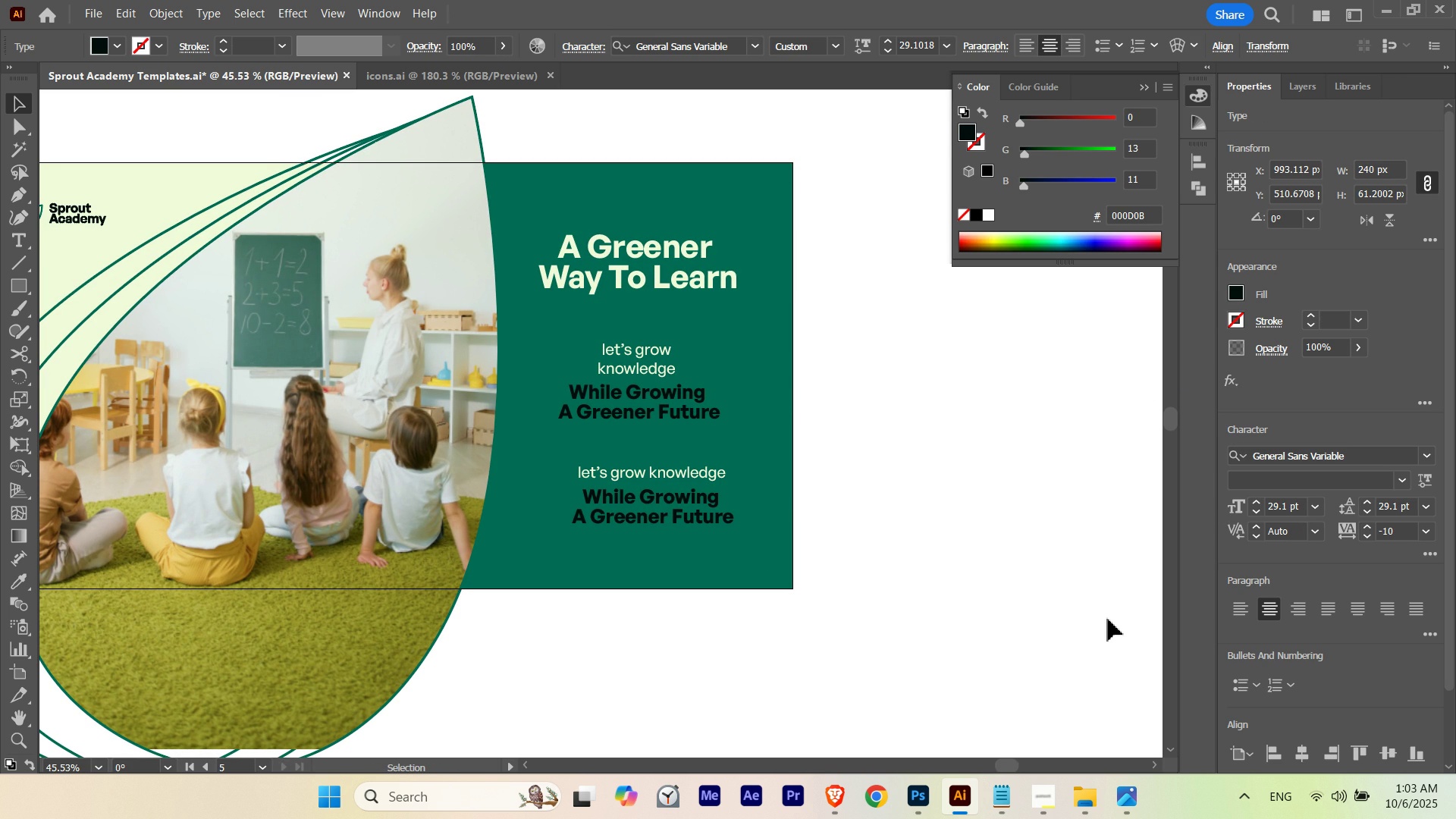 
key(ArrowUp)
 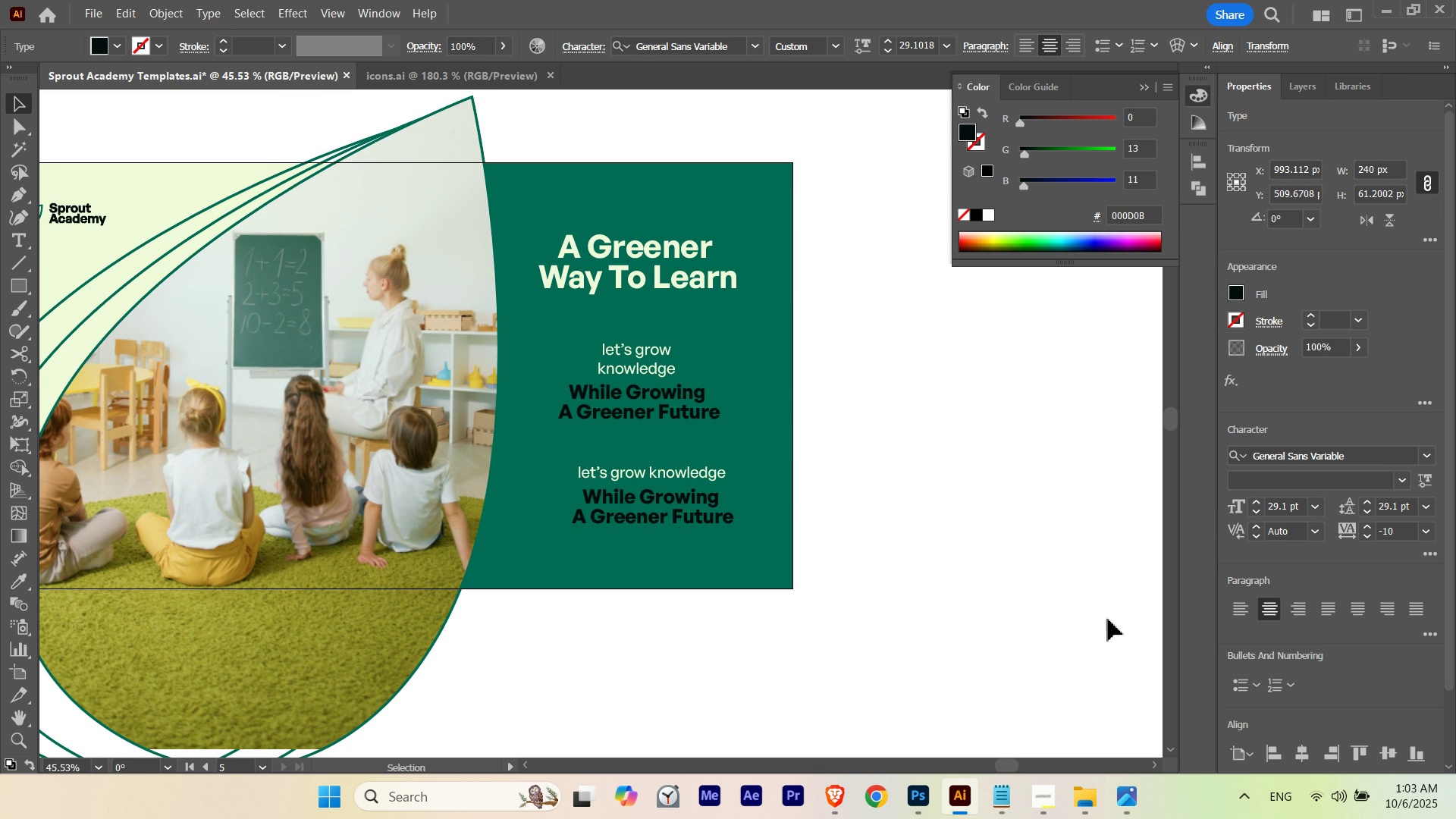 
key(ArrowUp)
 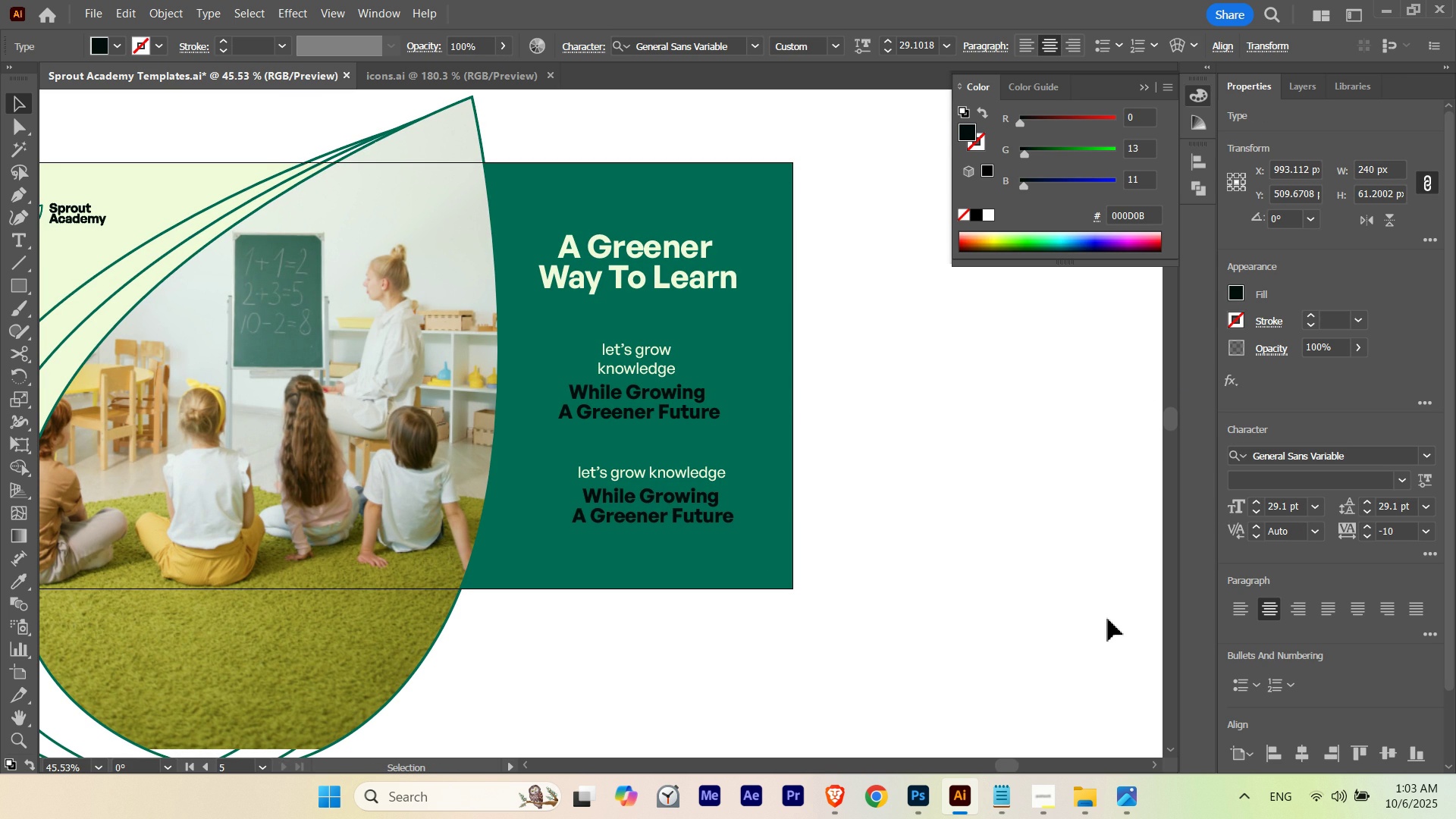 
key(ArrowUp)
 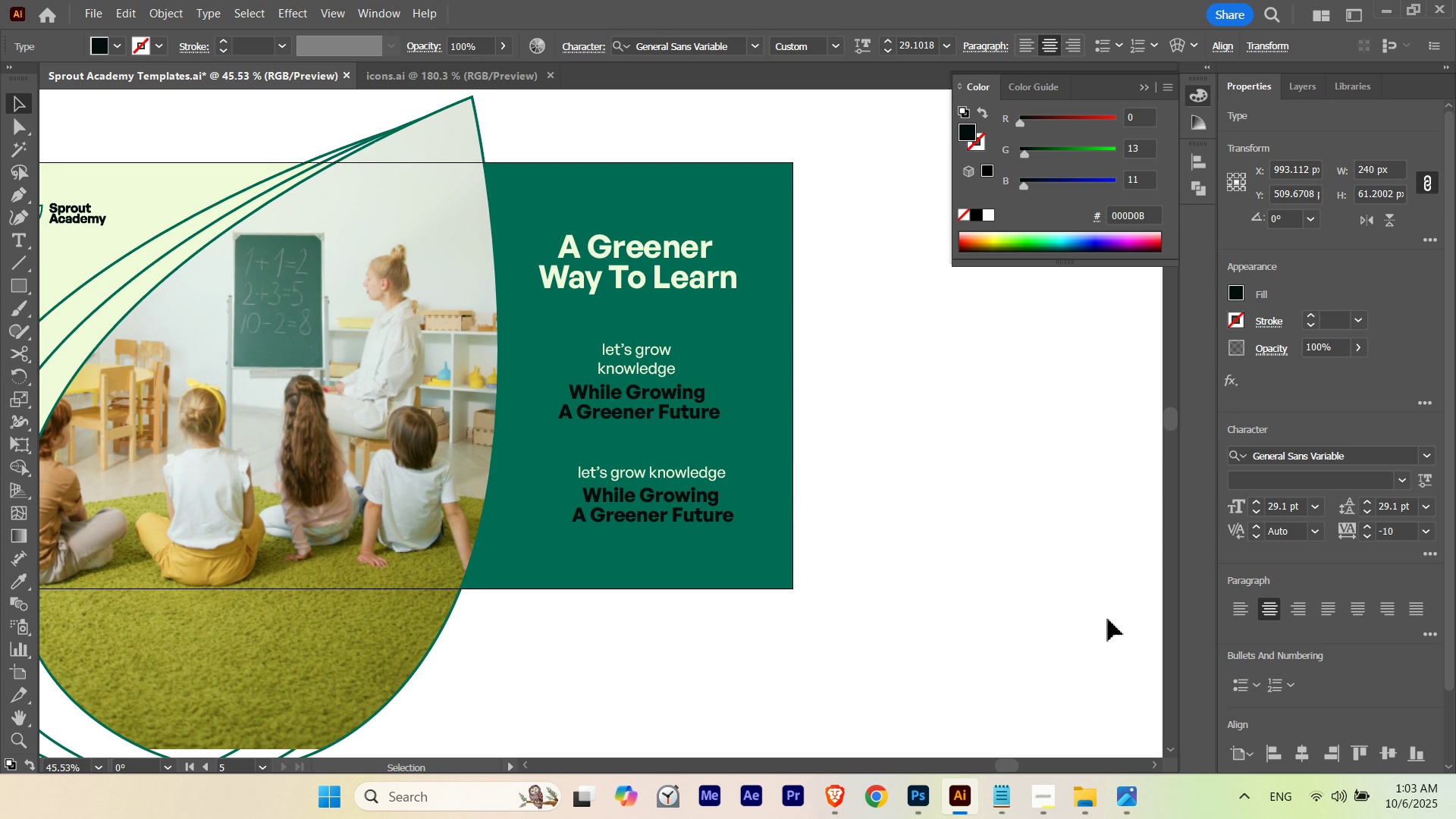 
key(ArrowDown)
 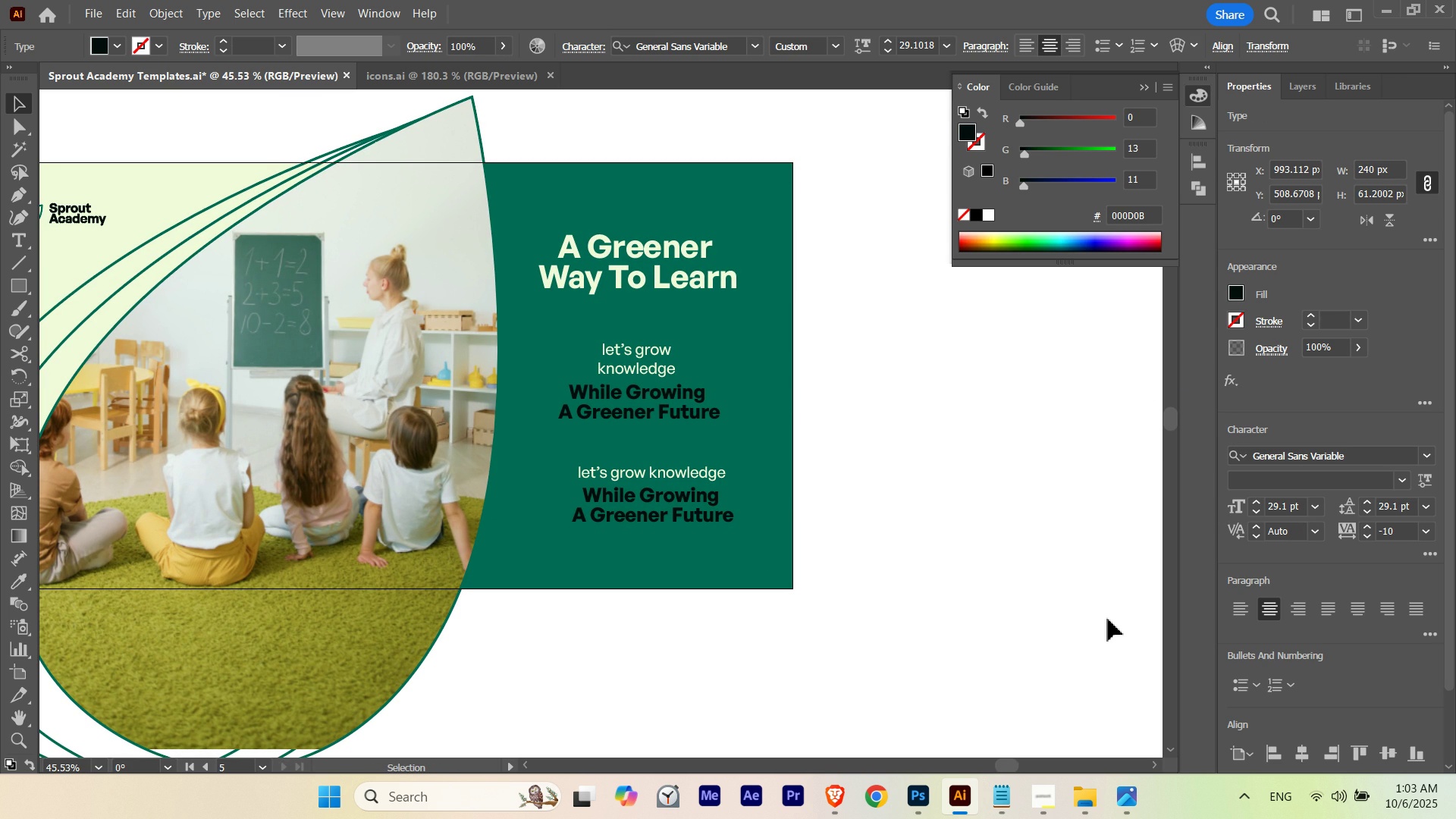 
key(ArrowUp)
 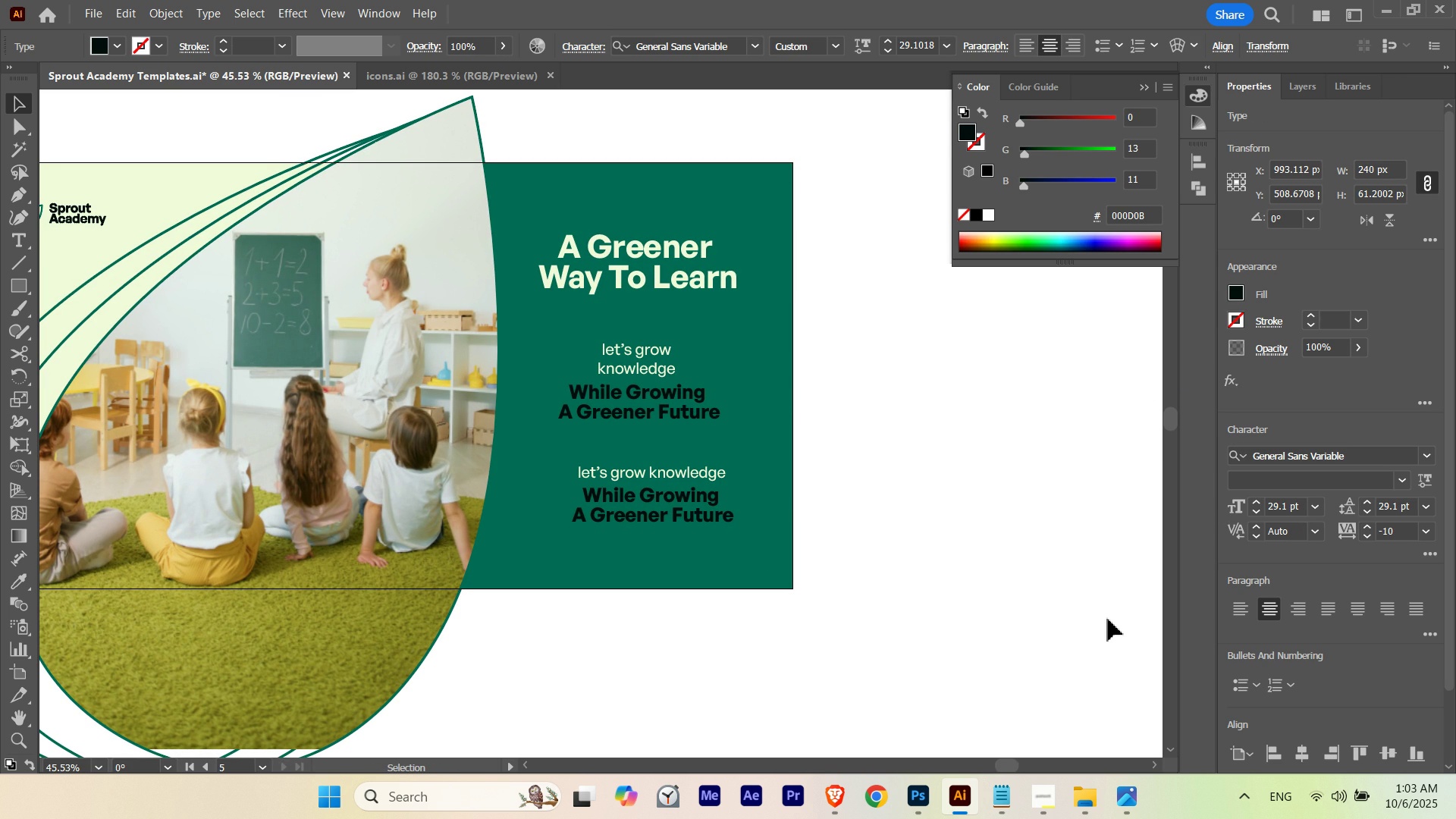 
key(ArrowUp)
 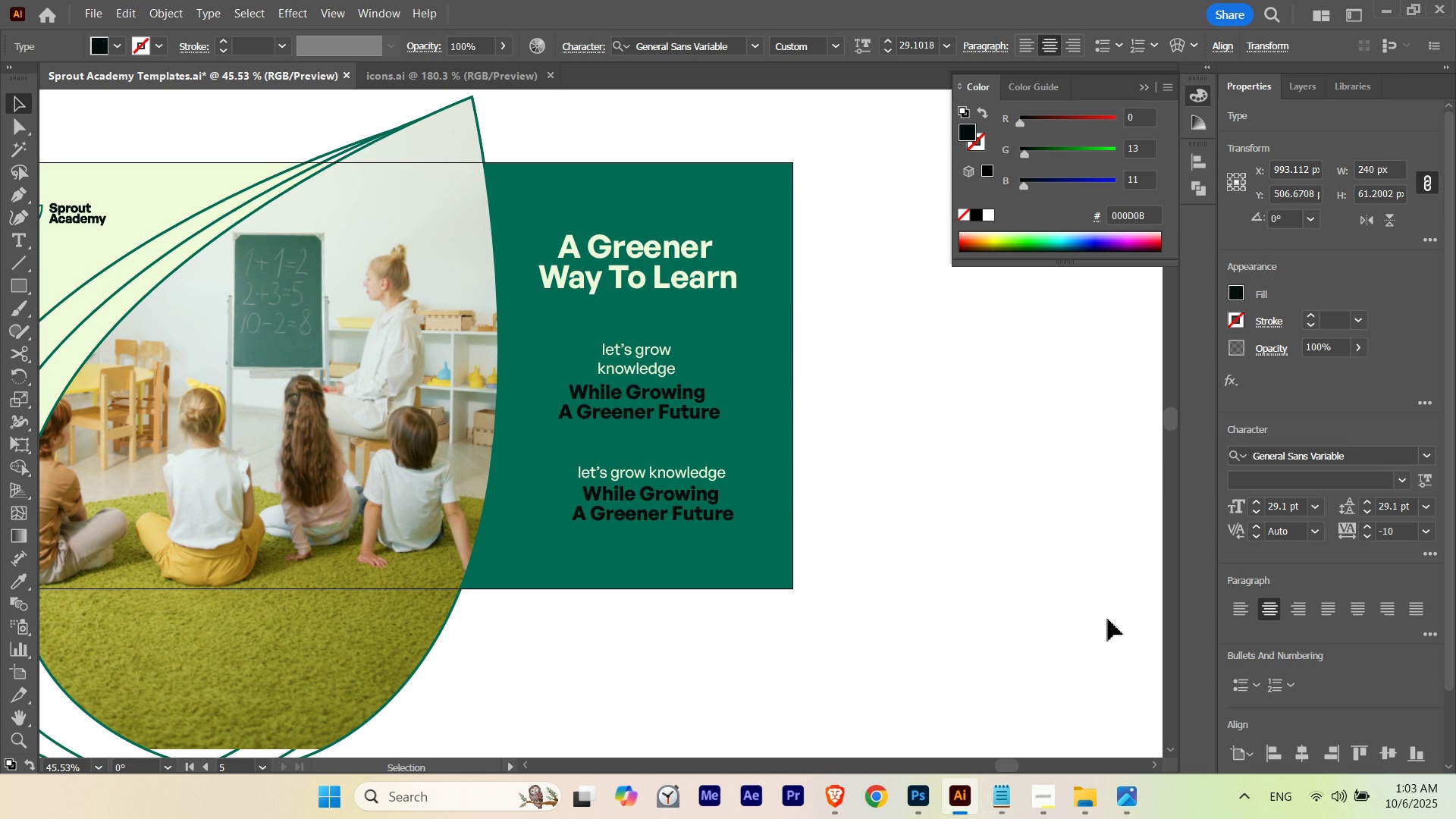 
key(ArrowUp)
 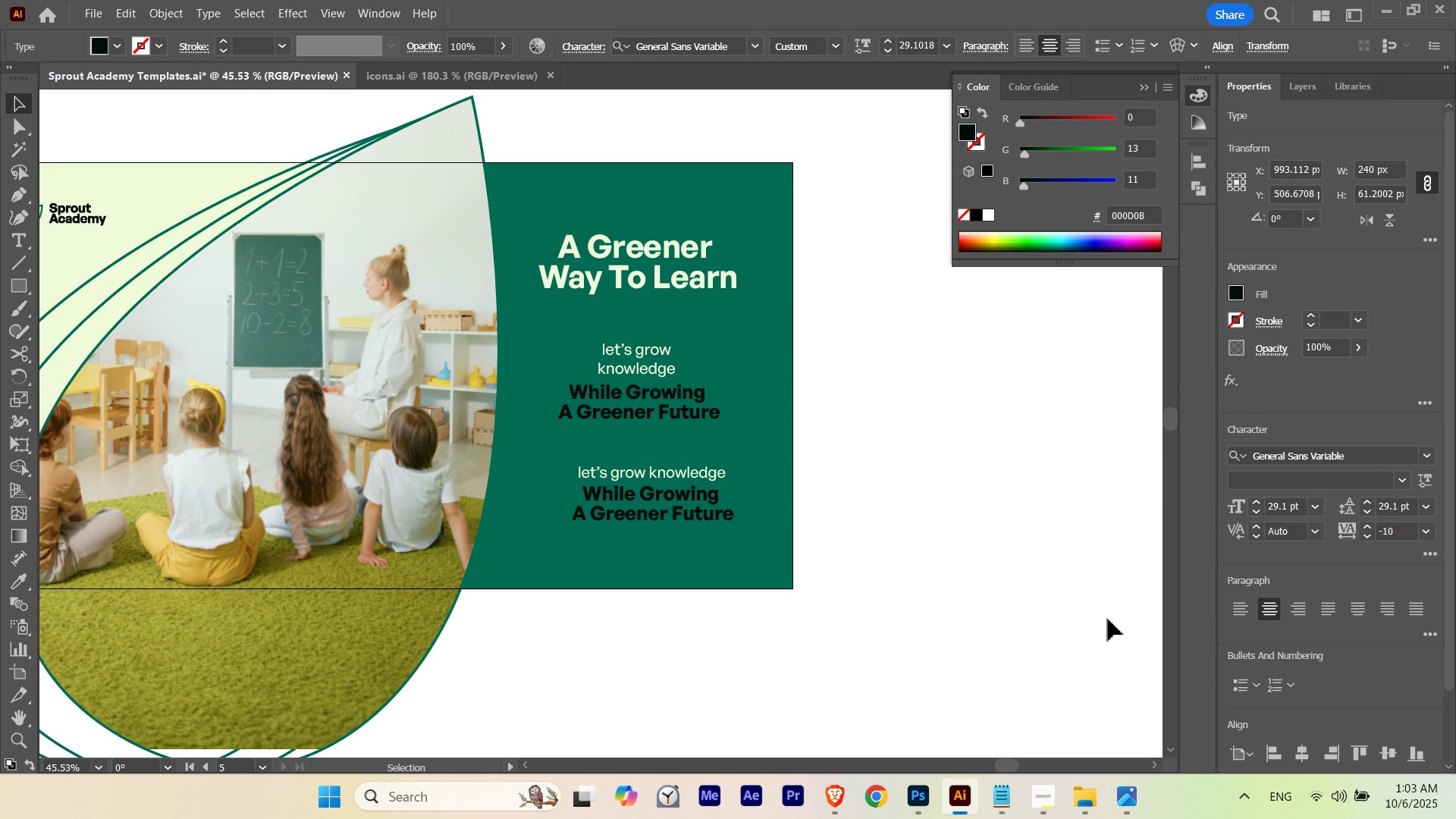 
key(ArrowUp)
 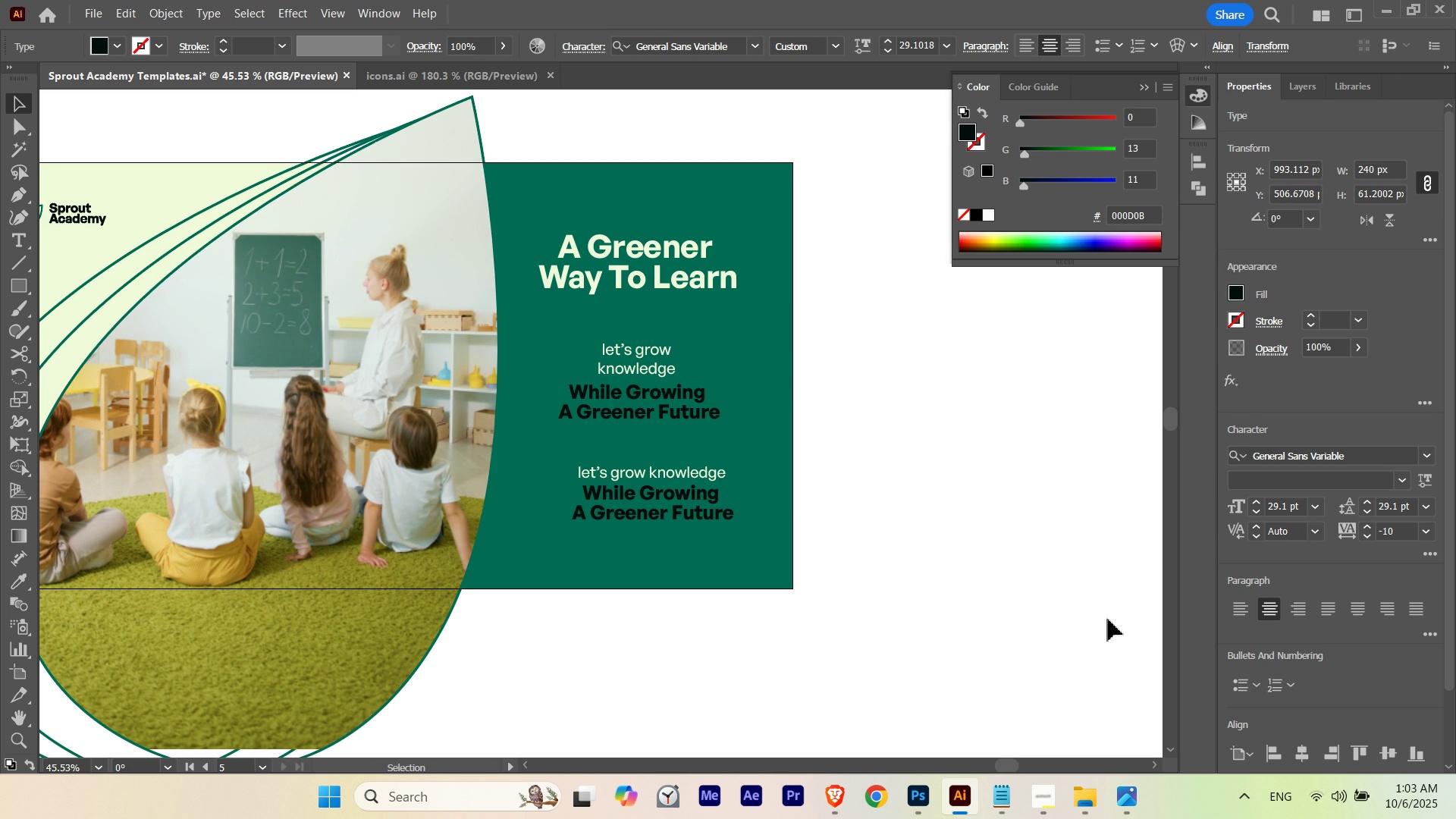 
key(ArrowDown)
 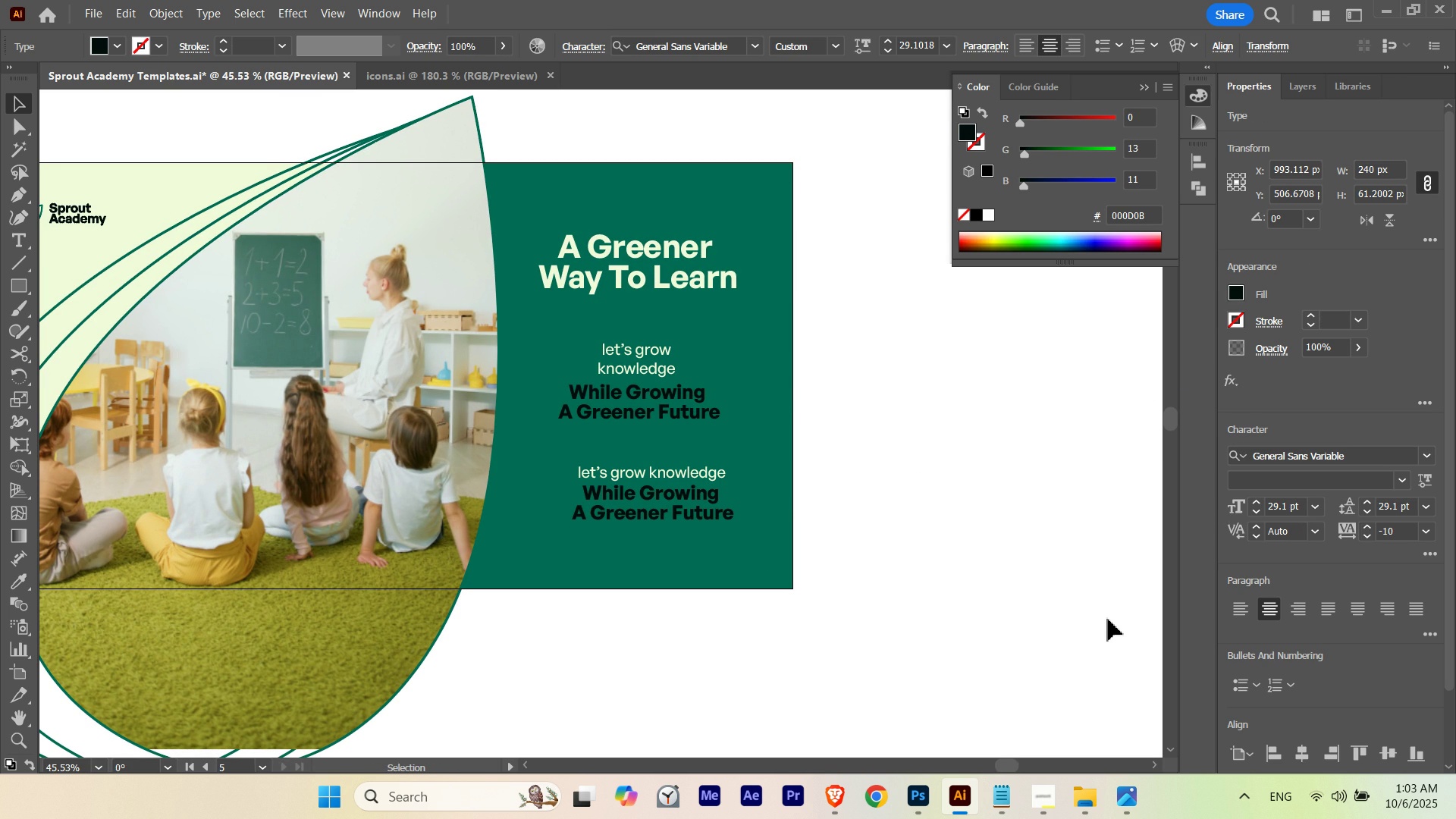 
key(ArrowUp)
 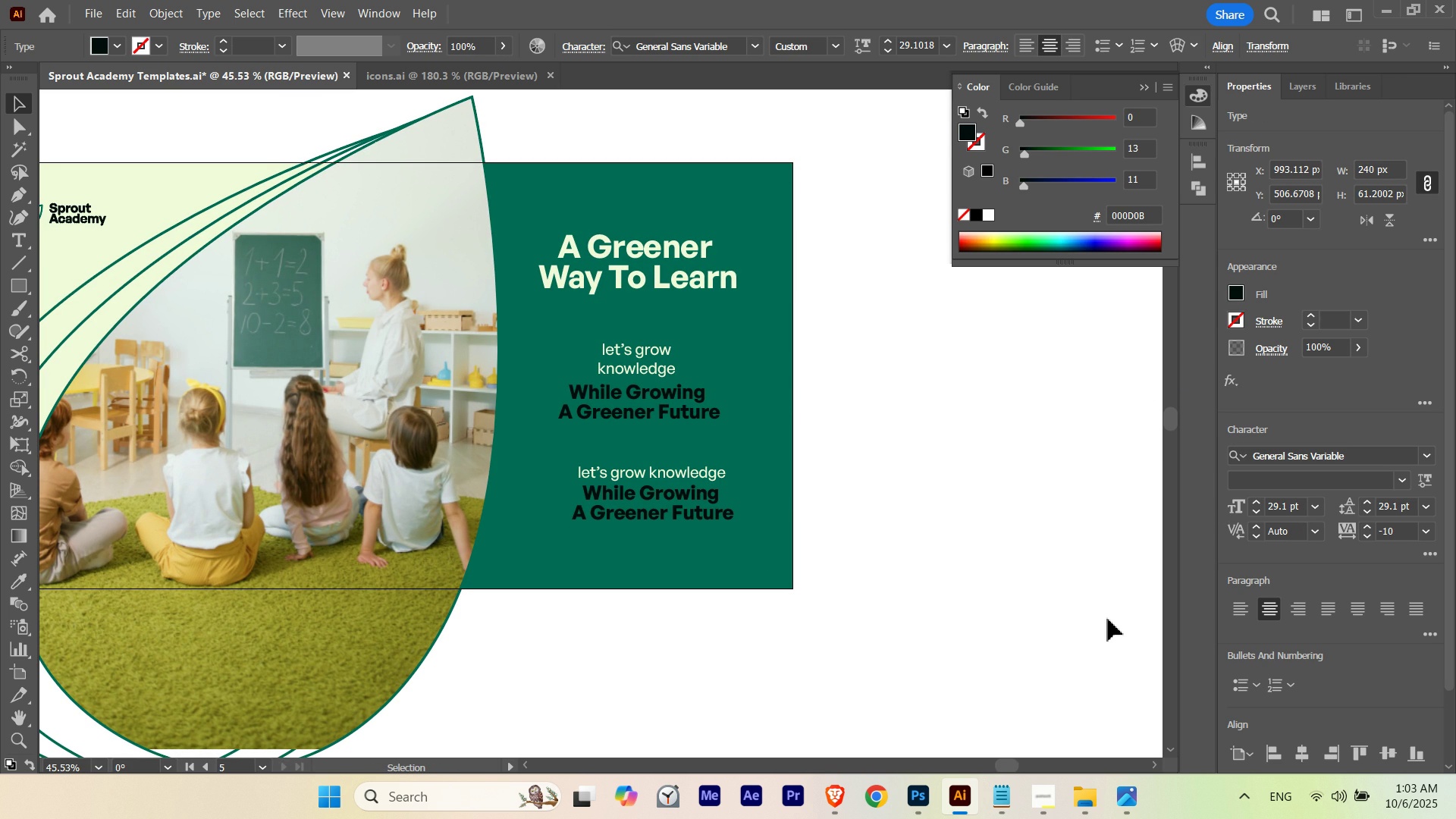 
key(ArrowDown)
 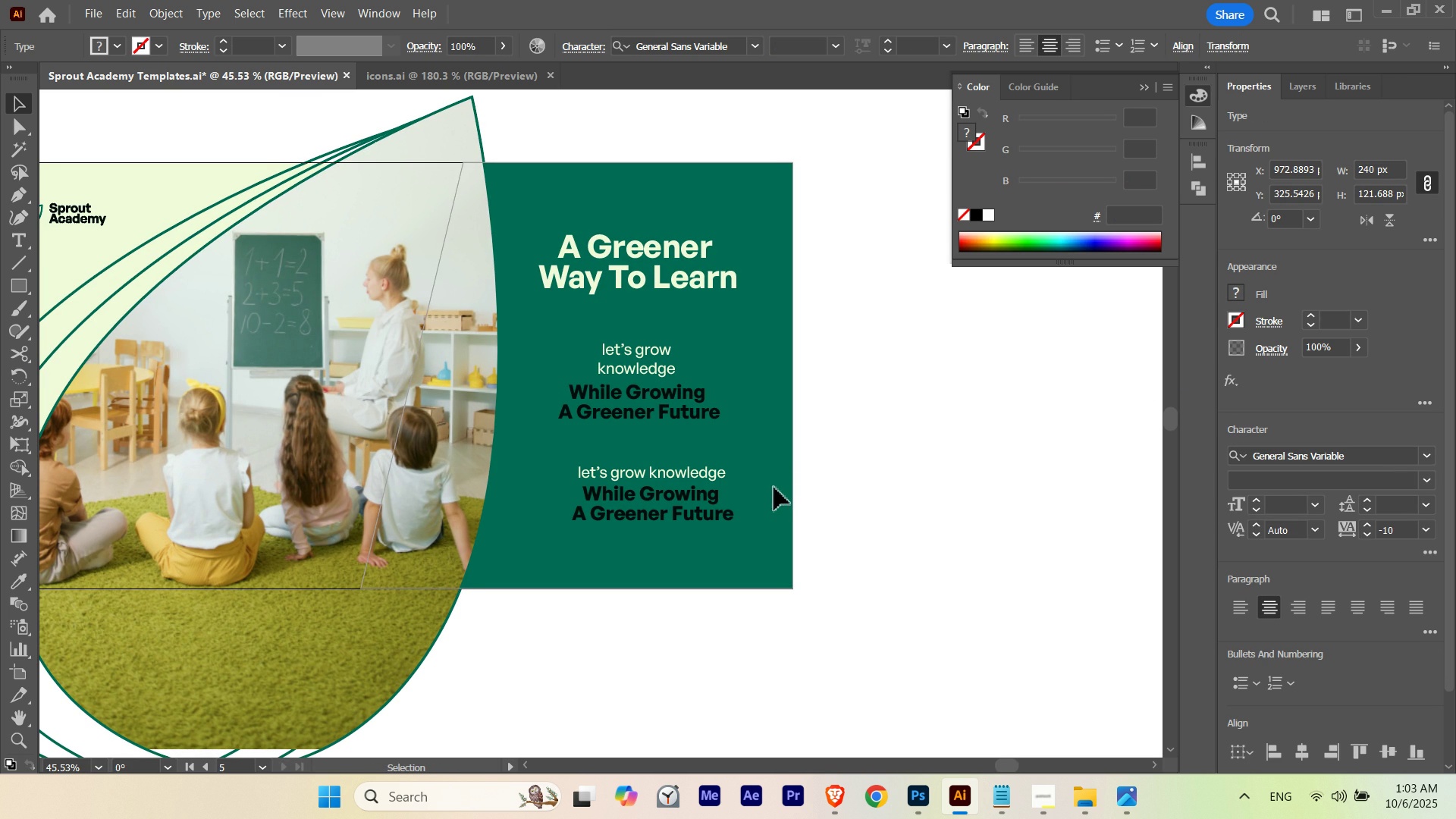 
hold_key(key=ShiftLeft, duration=0.54)
 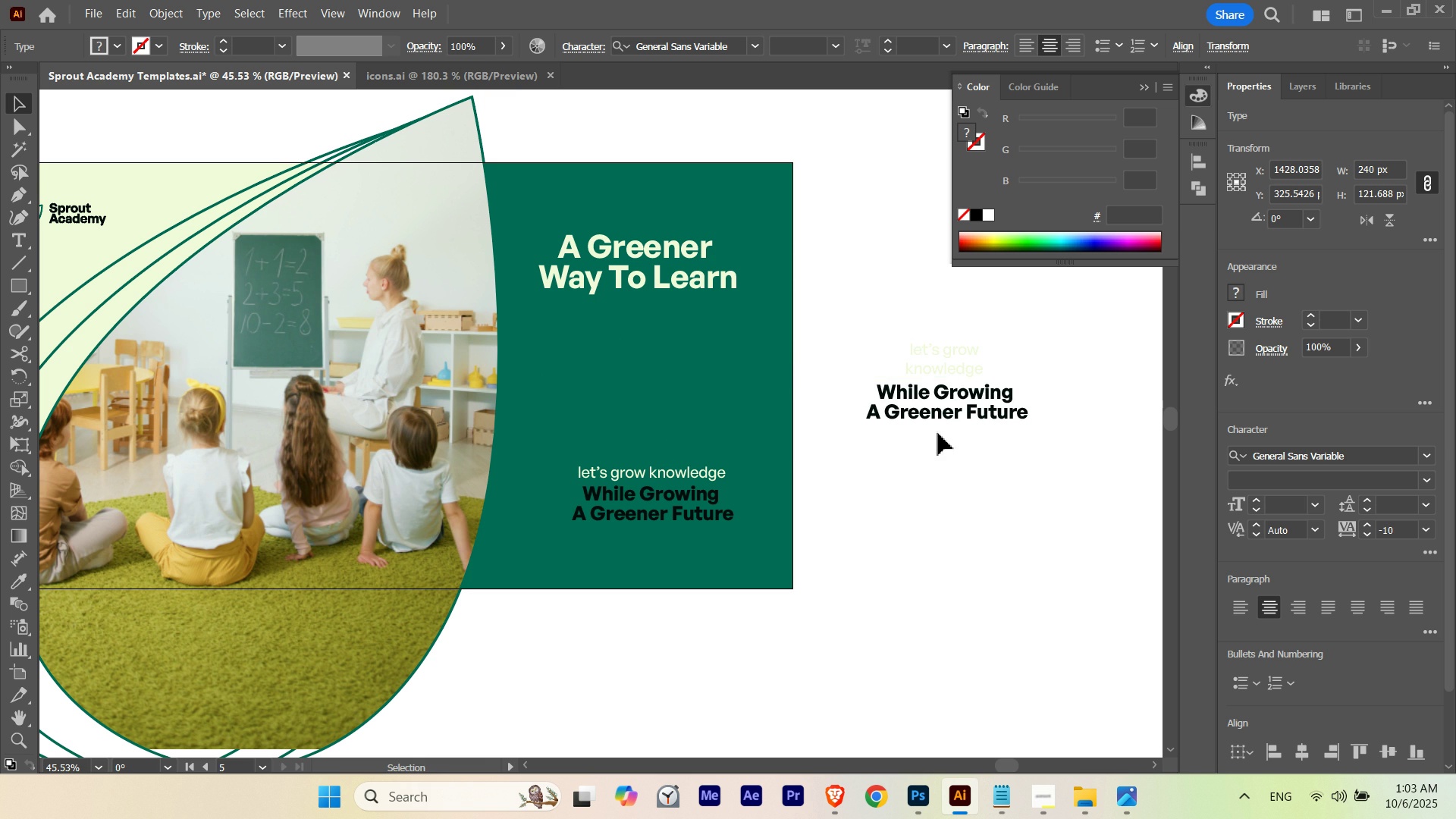 
key(Control+U)
 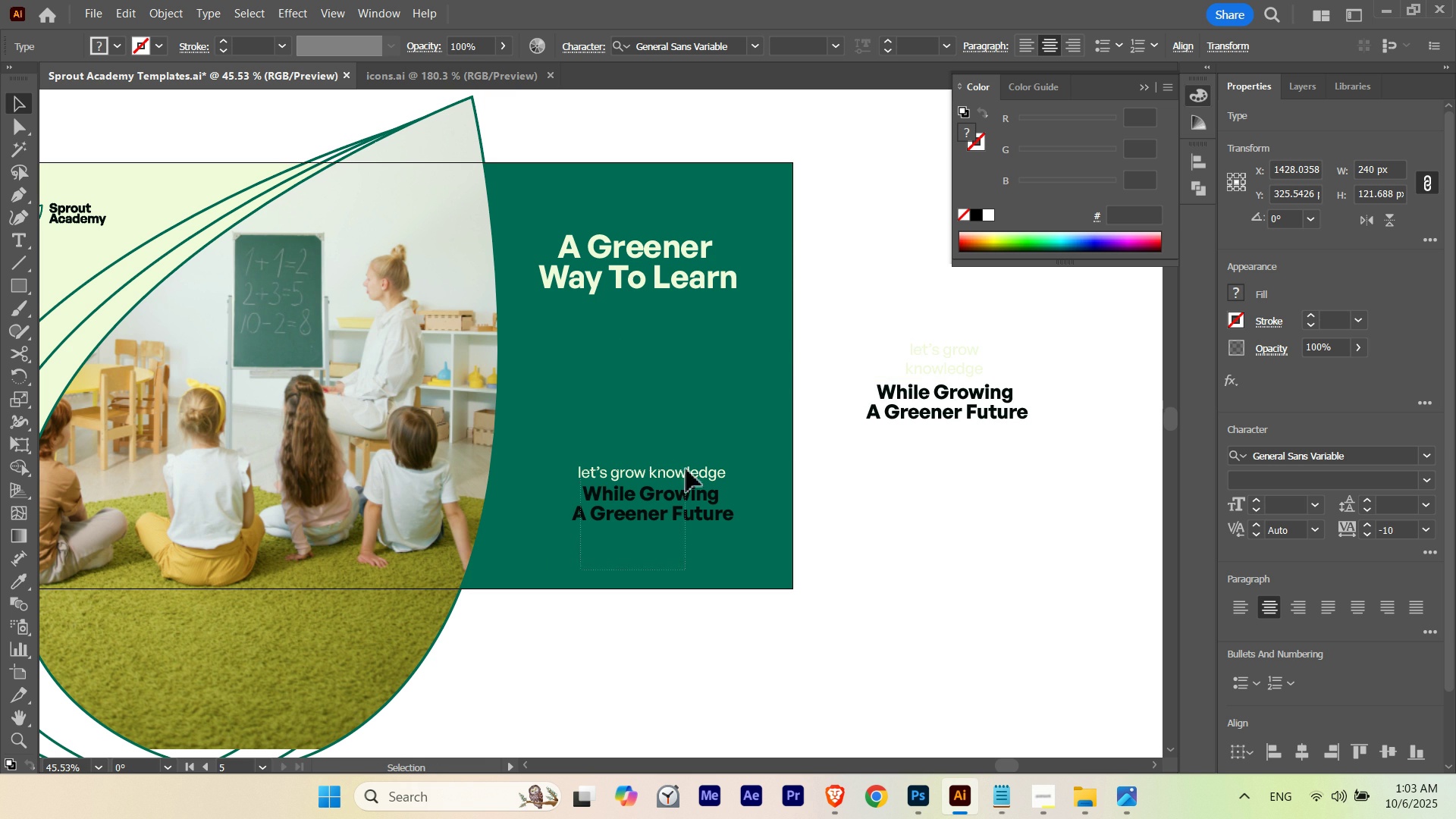 
hold_key(key=ShiftLeft, duration=2.28)
 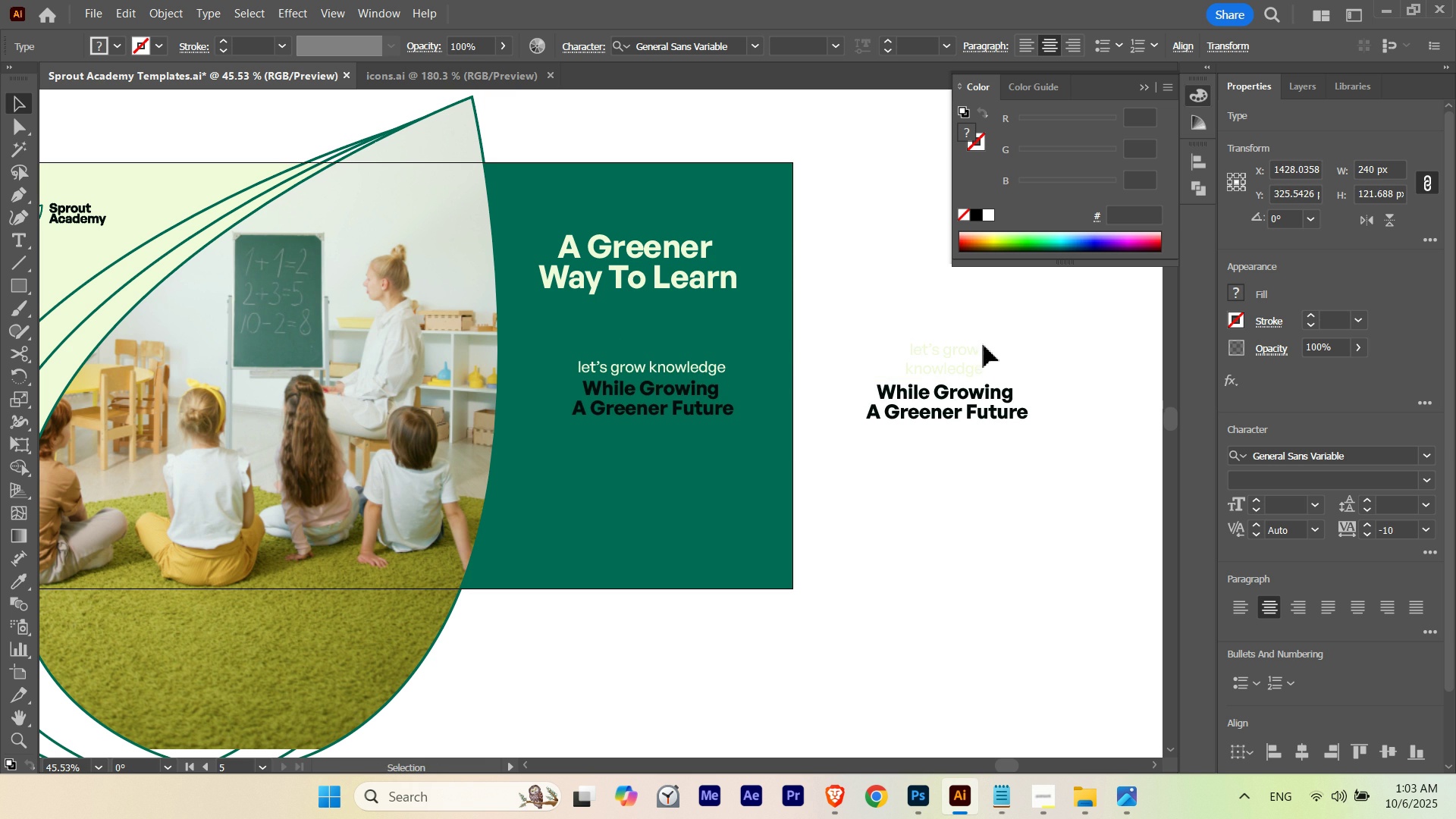 
key(Delete)
 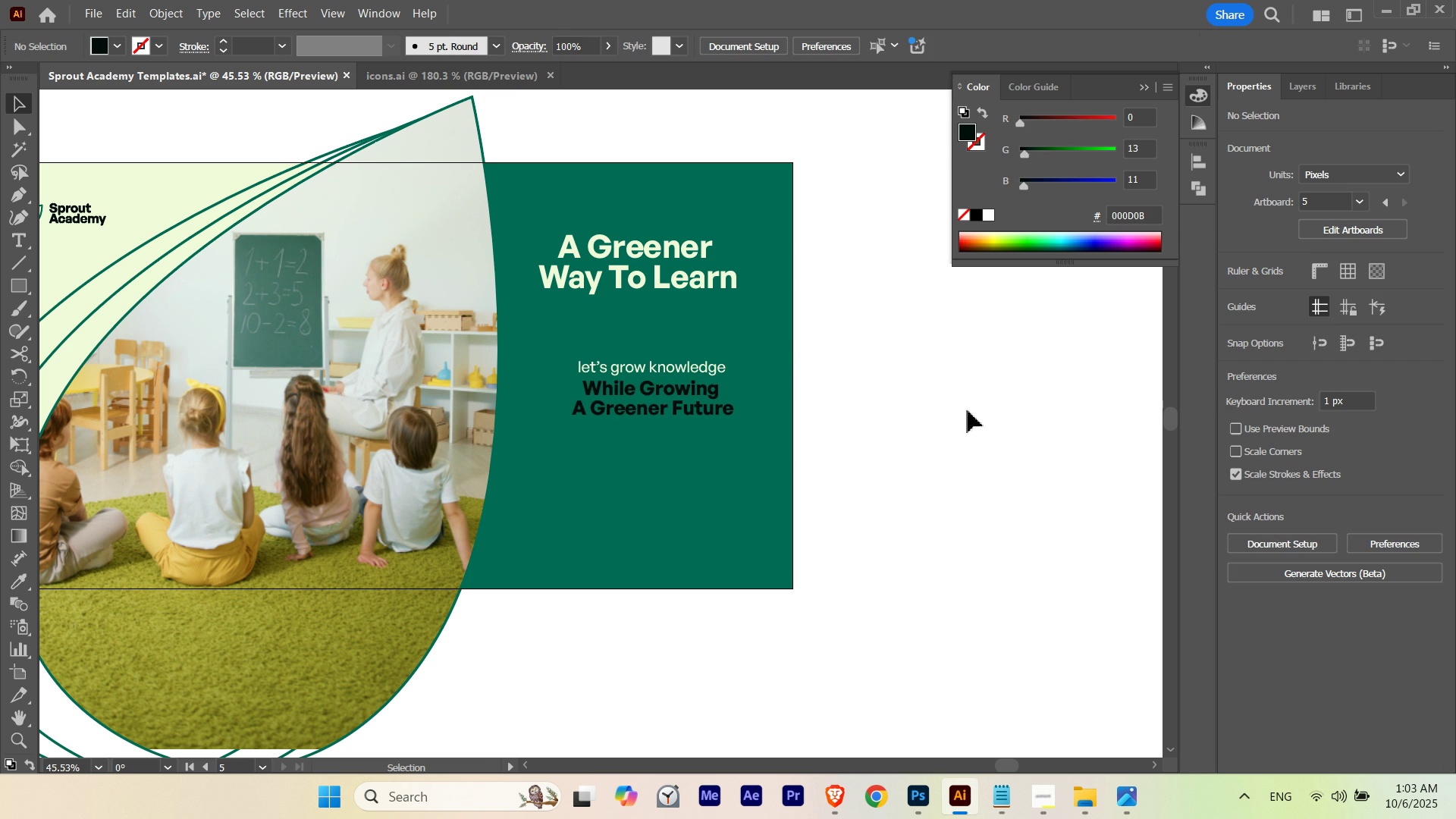 
left_click([968, 410])
 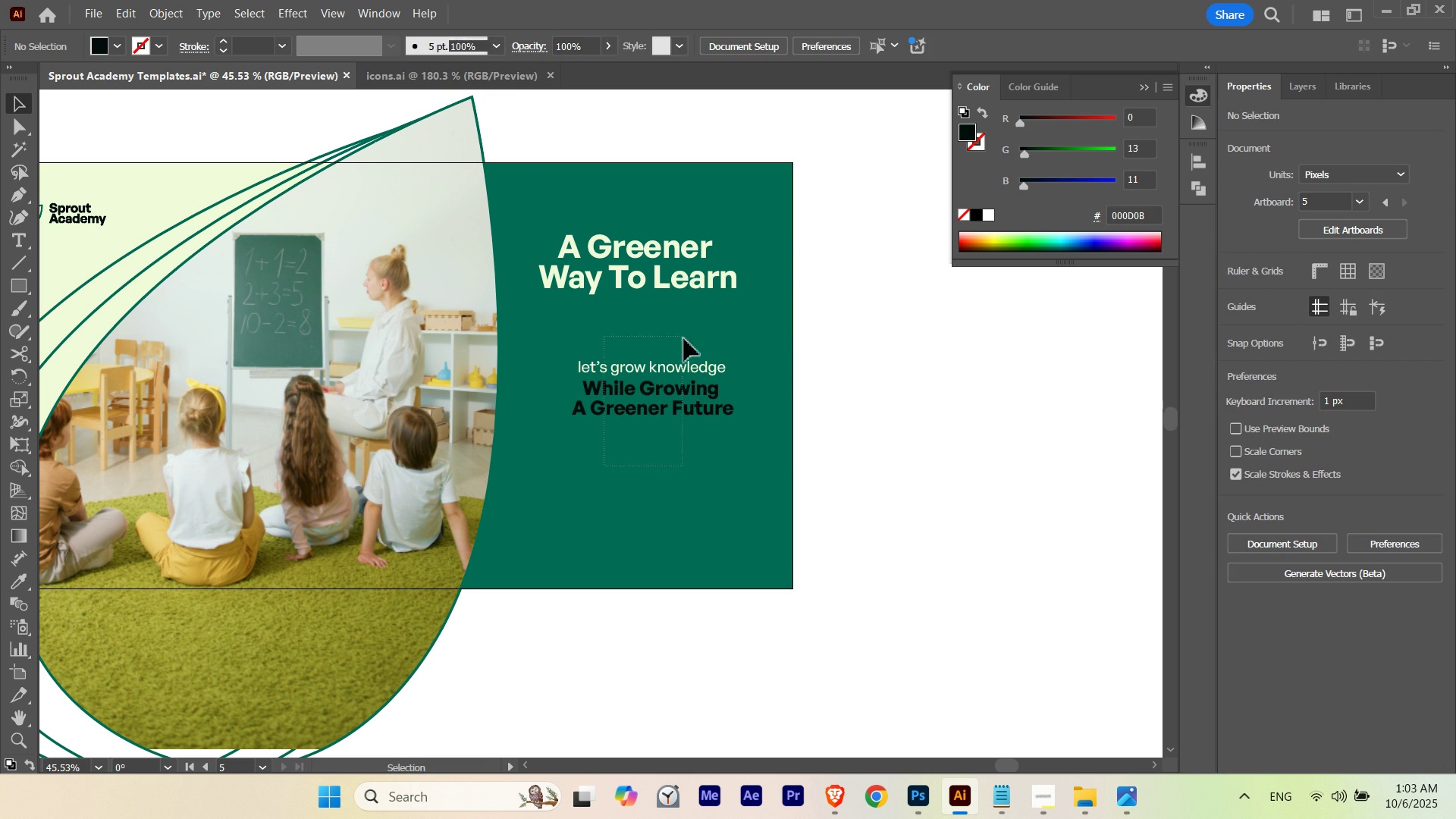 
hold_key(key=Space, duration=0.65)
 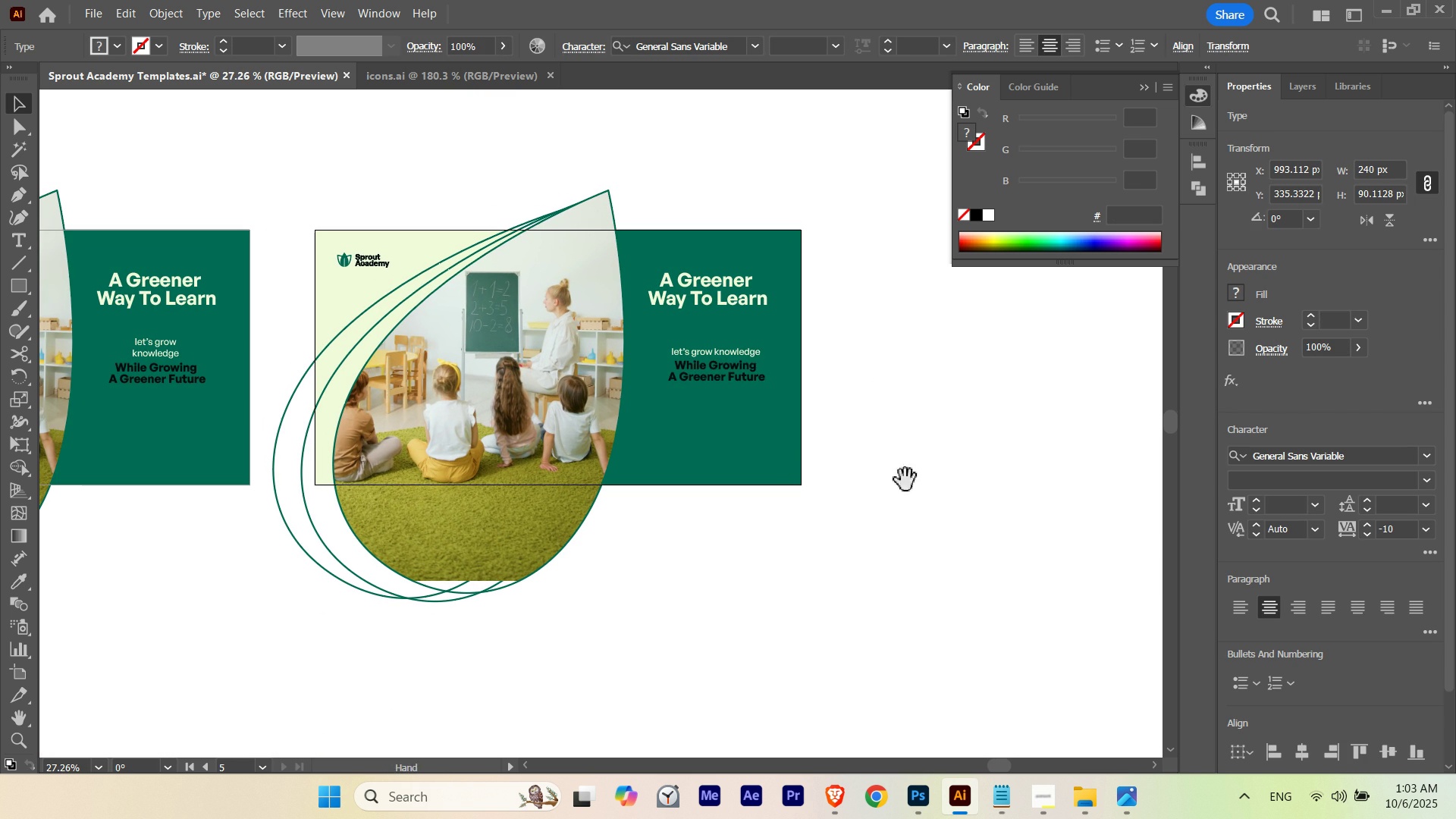 
hold_key(key=ControlLeft, duration=0.59)
 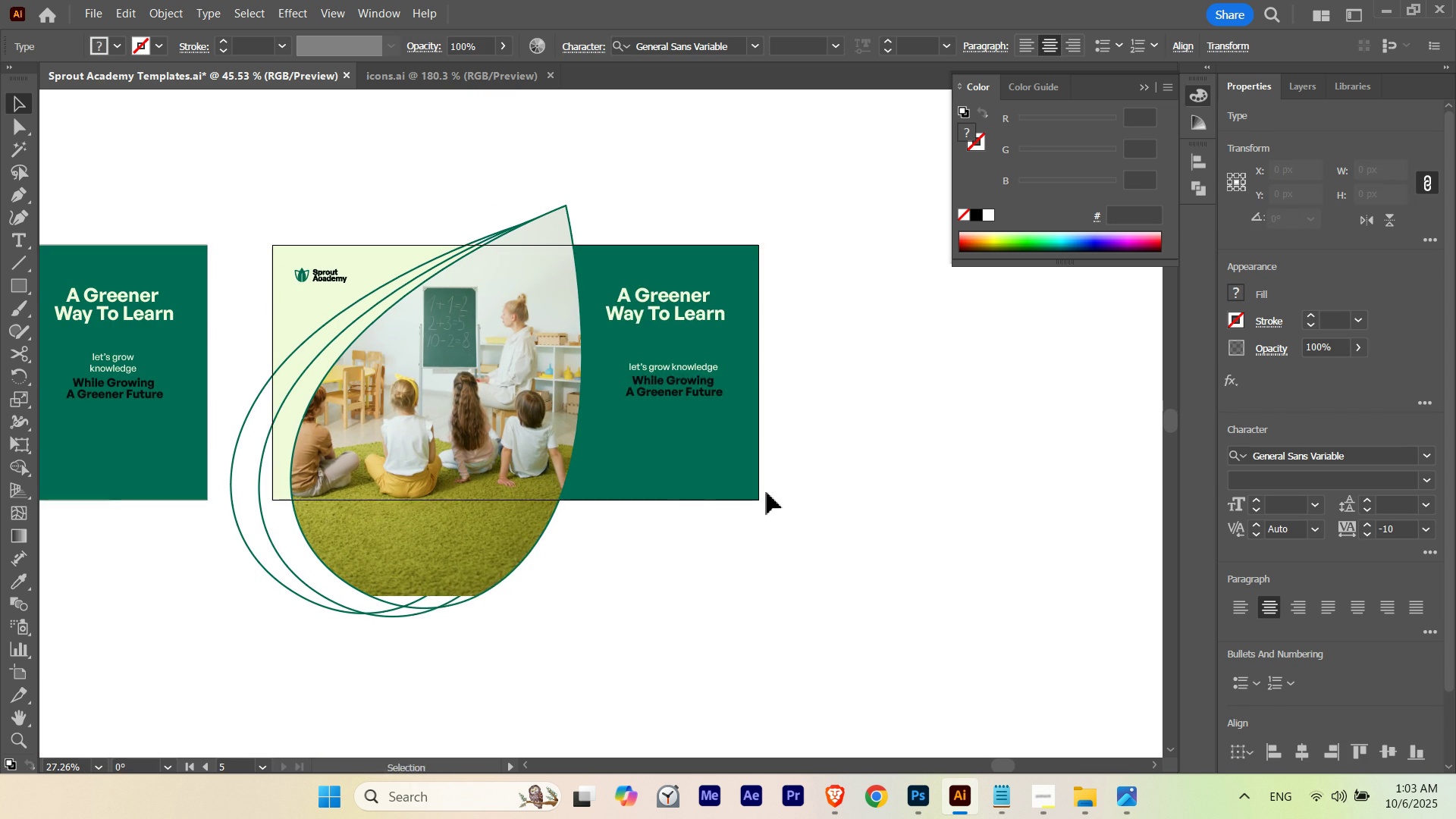 
hold_key(key=Space, duration=0.53)
 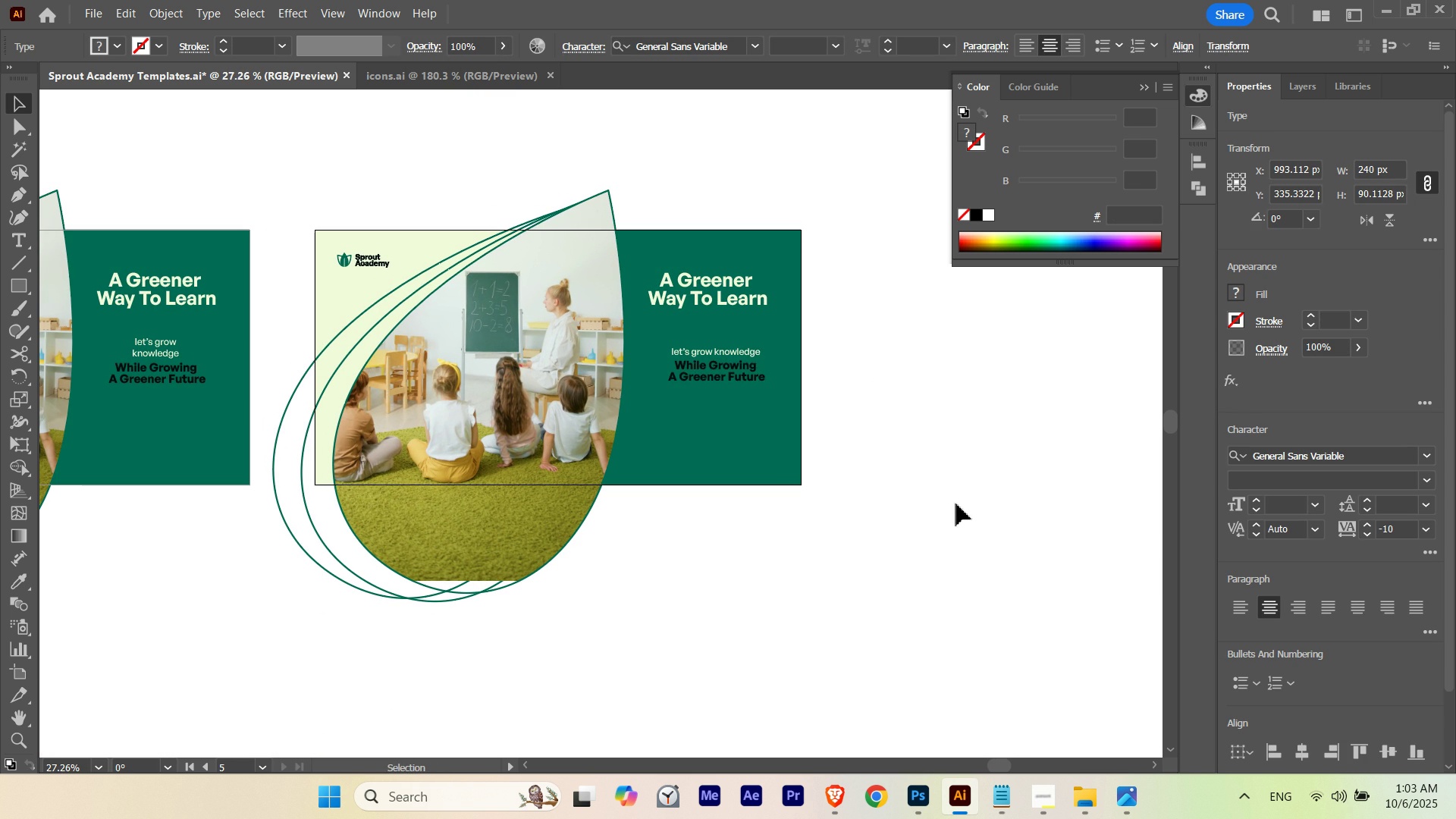 
key(Control+ControlLeft)
 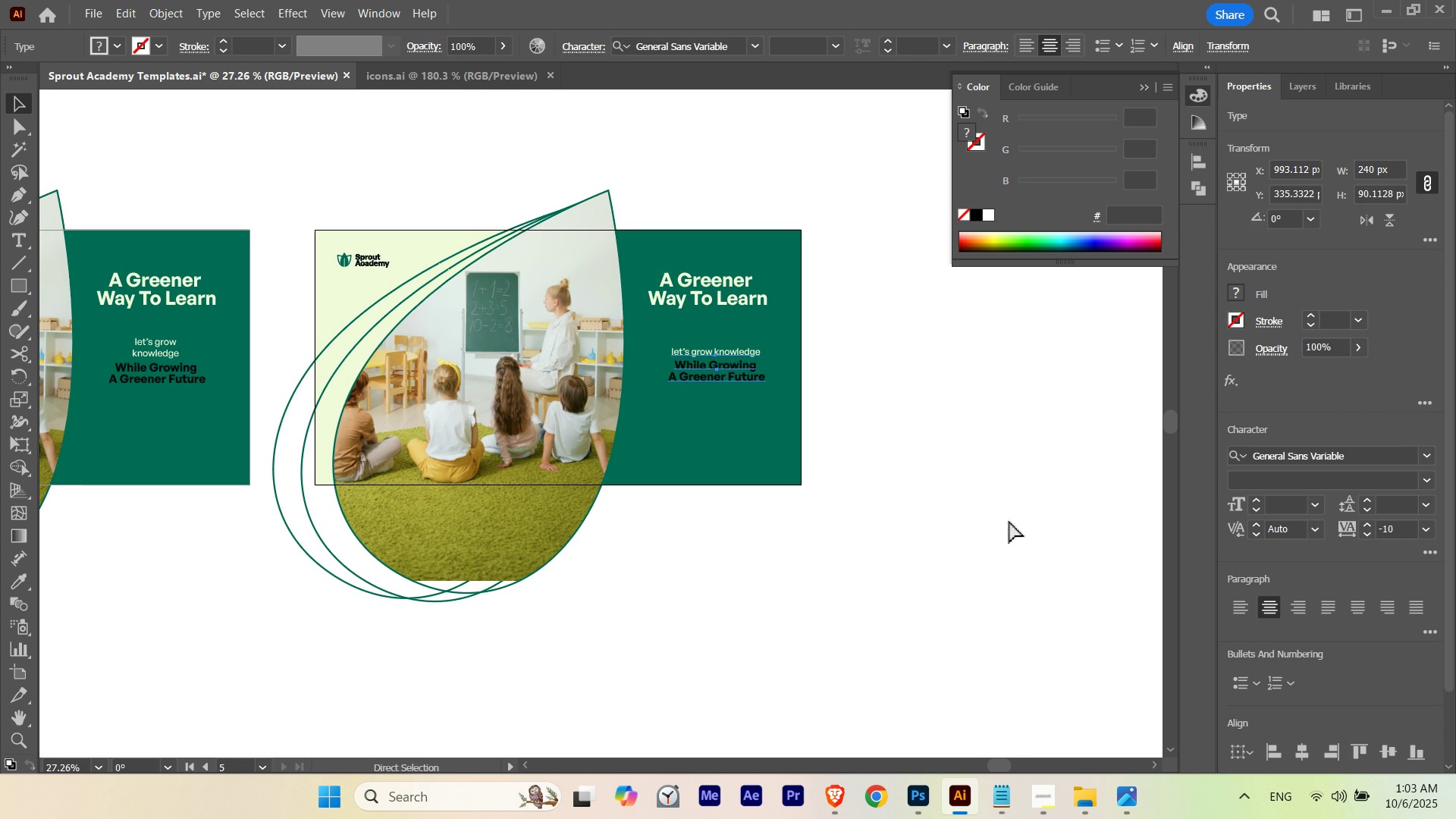 
key(Control+H)
 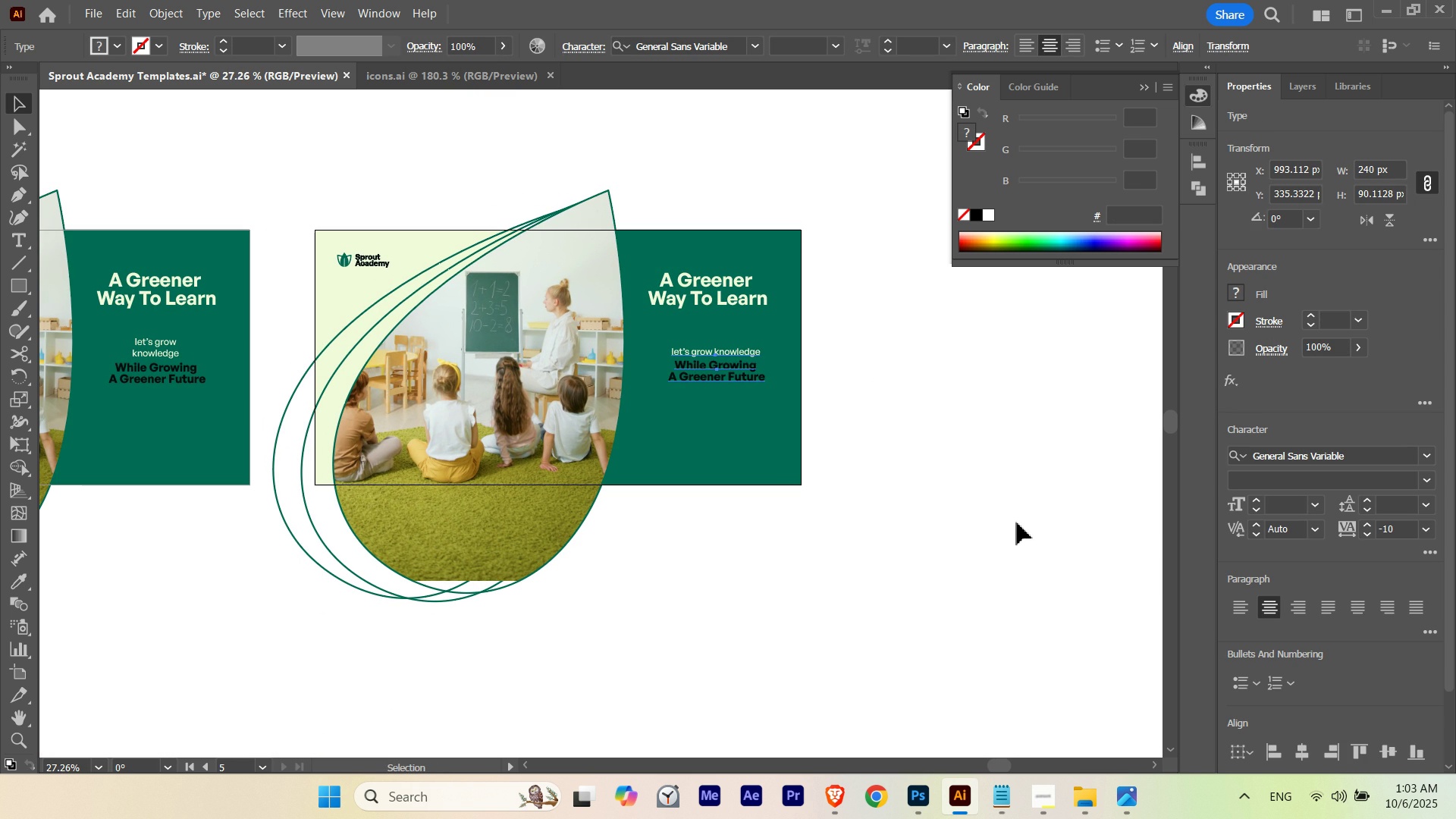 
key(Control+ControlLeft)
 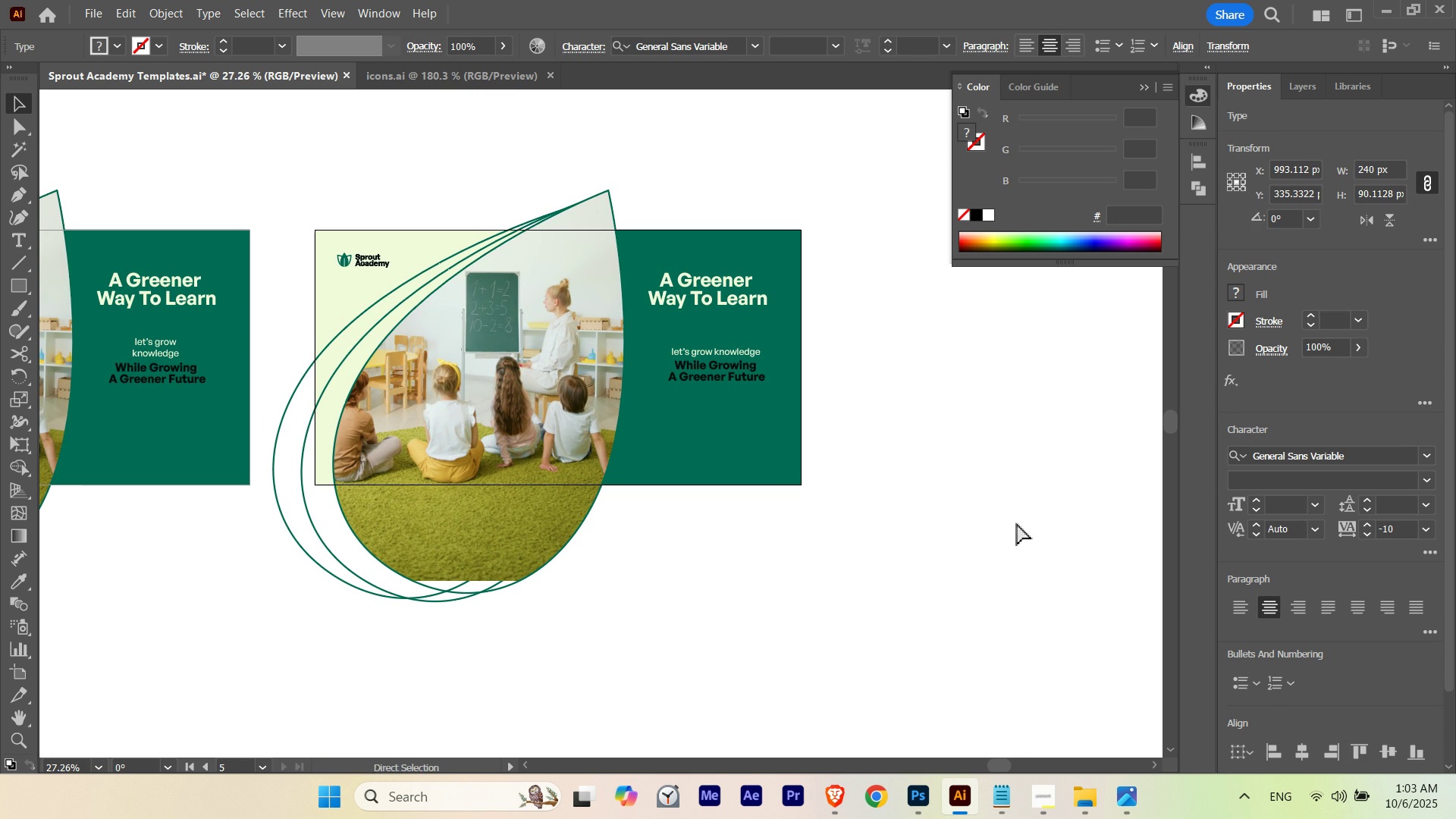 
key(Control+H)
 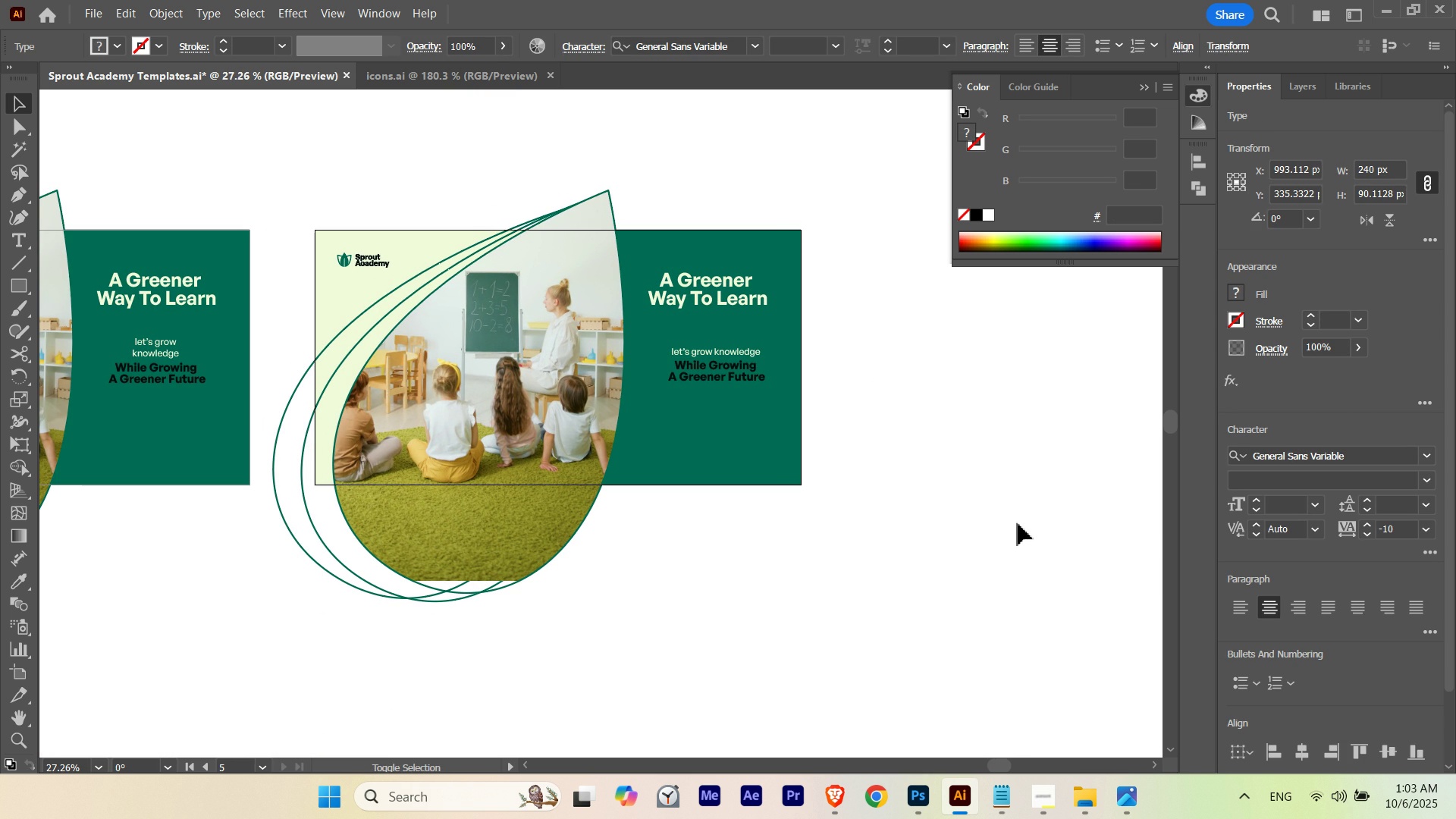 
key(Shift+ArrowLeft)
 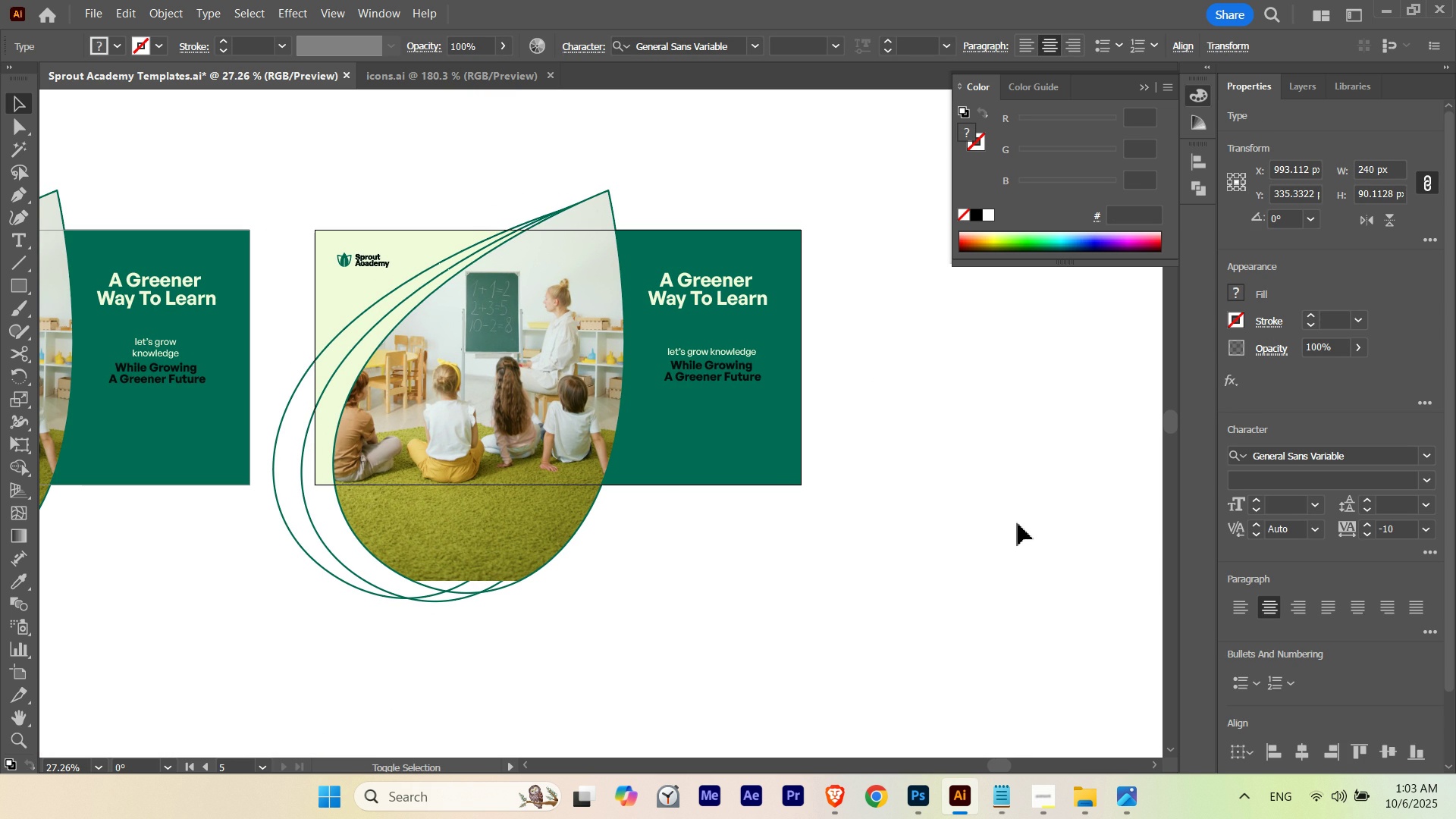 
key(Shift+ArrowLeft)
 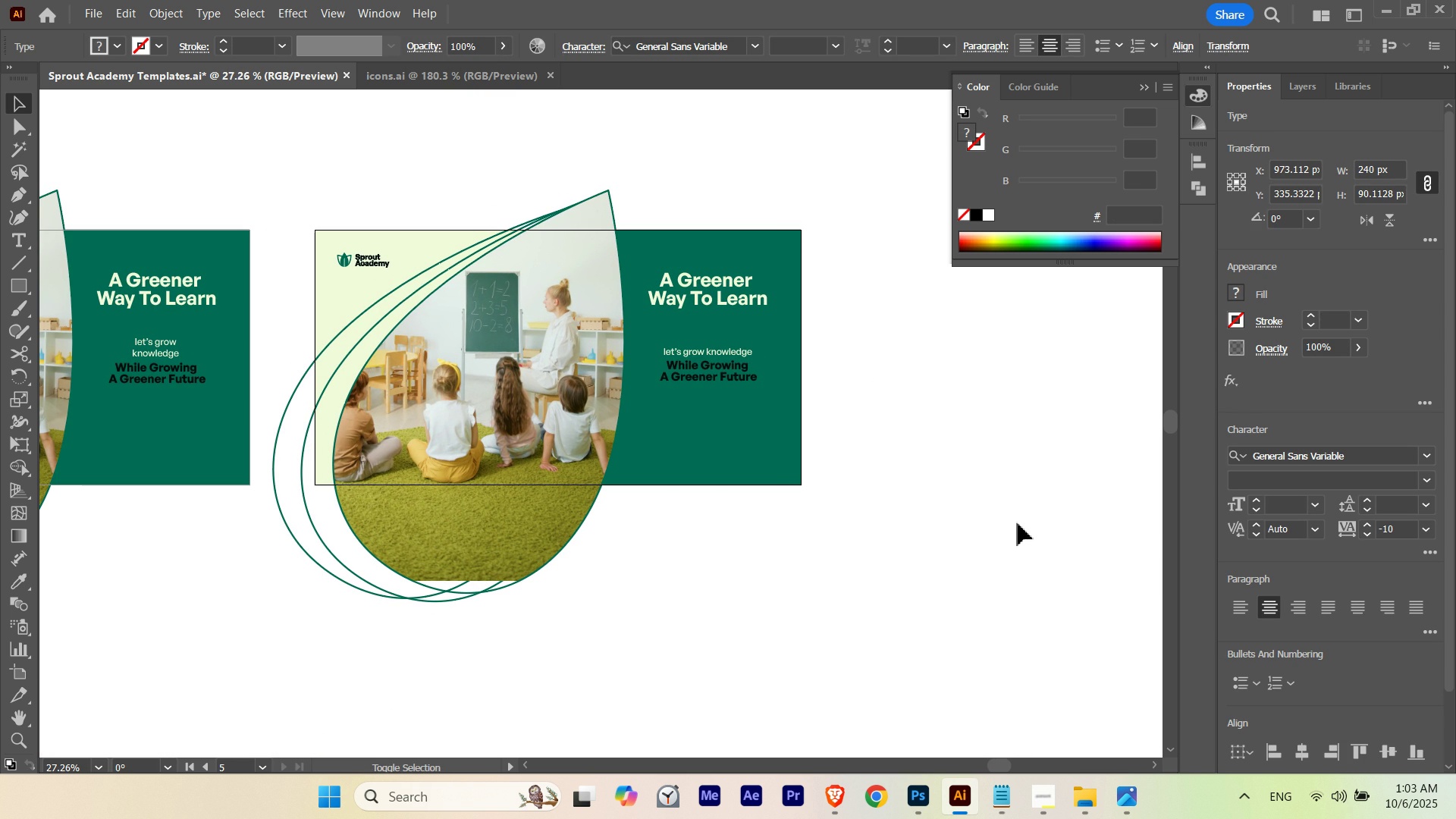 
key(Shift+ArrowRight)
 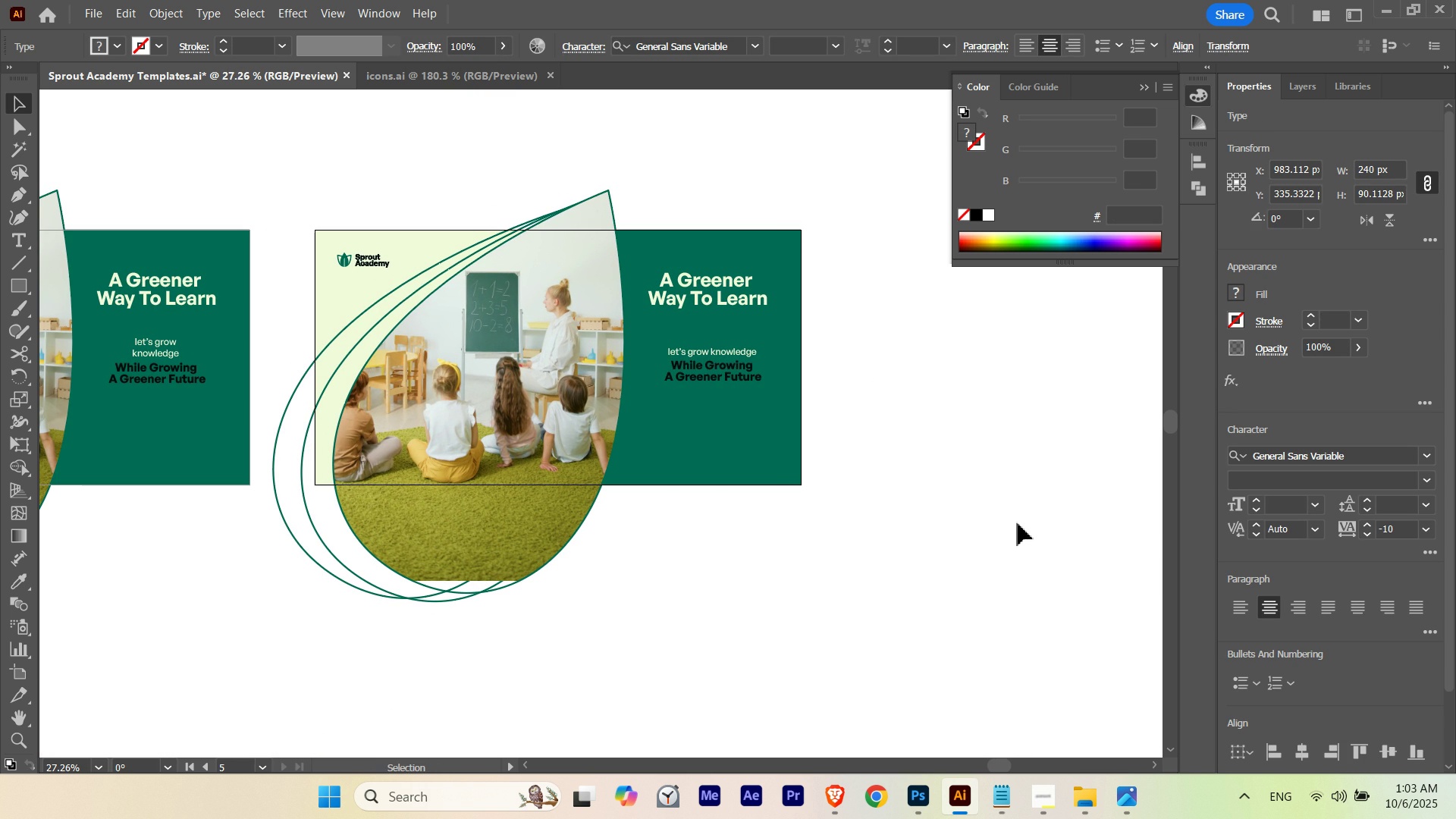 
key(ArrowRight)
 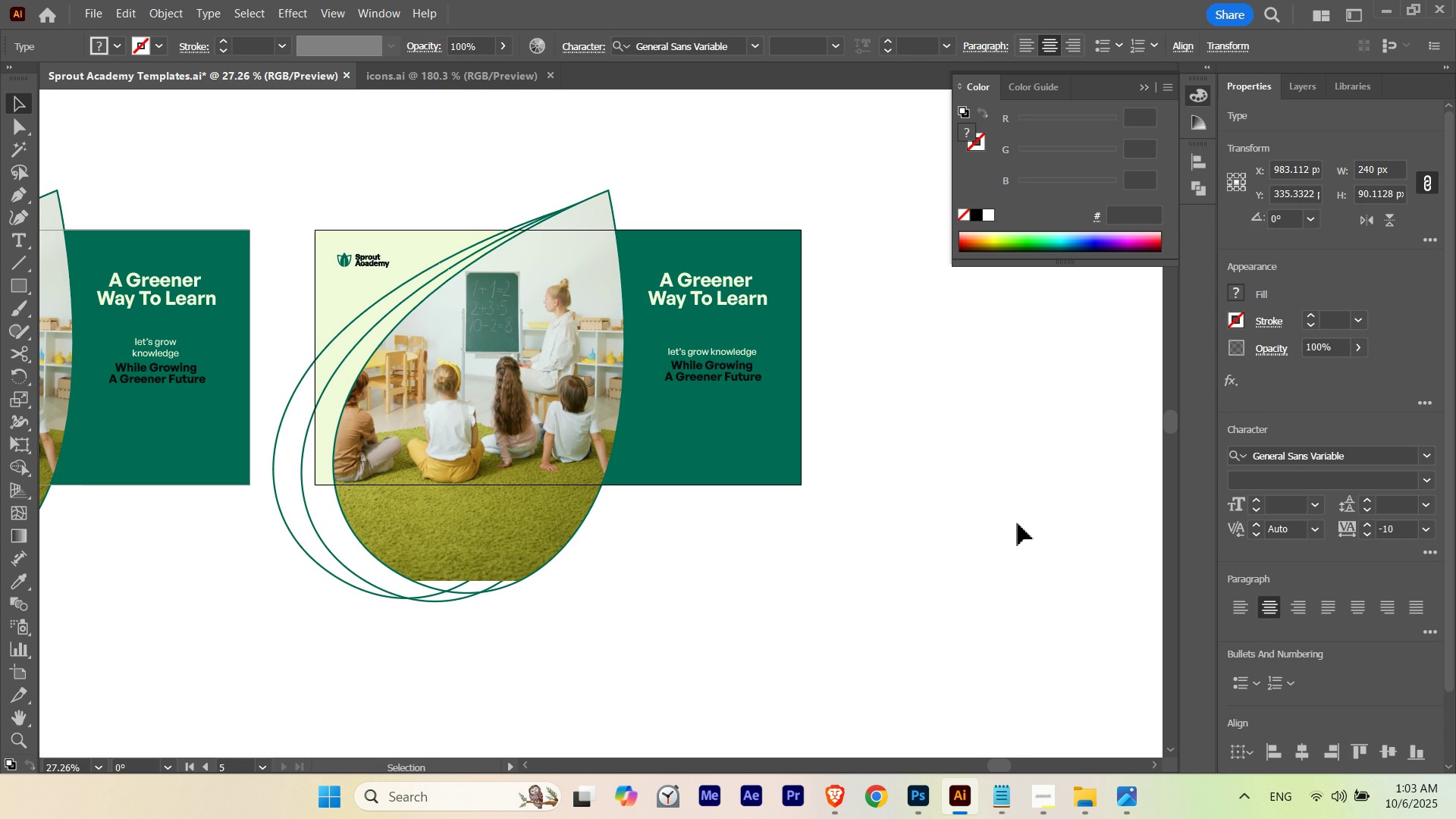 
key(ArrowRight)
 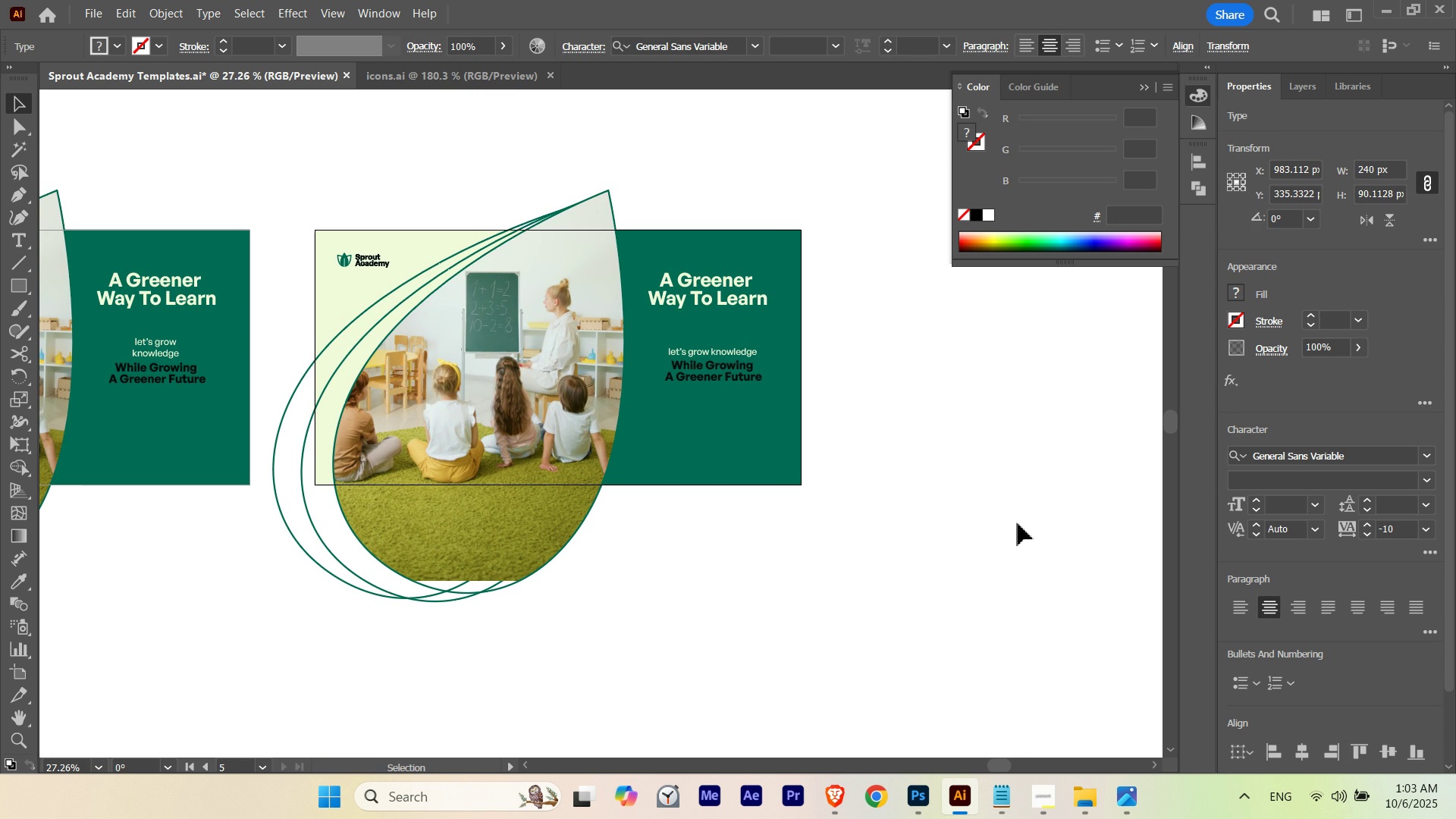 
key(ArrowRight)
 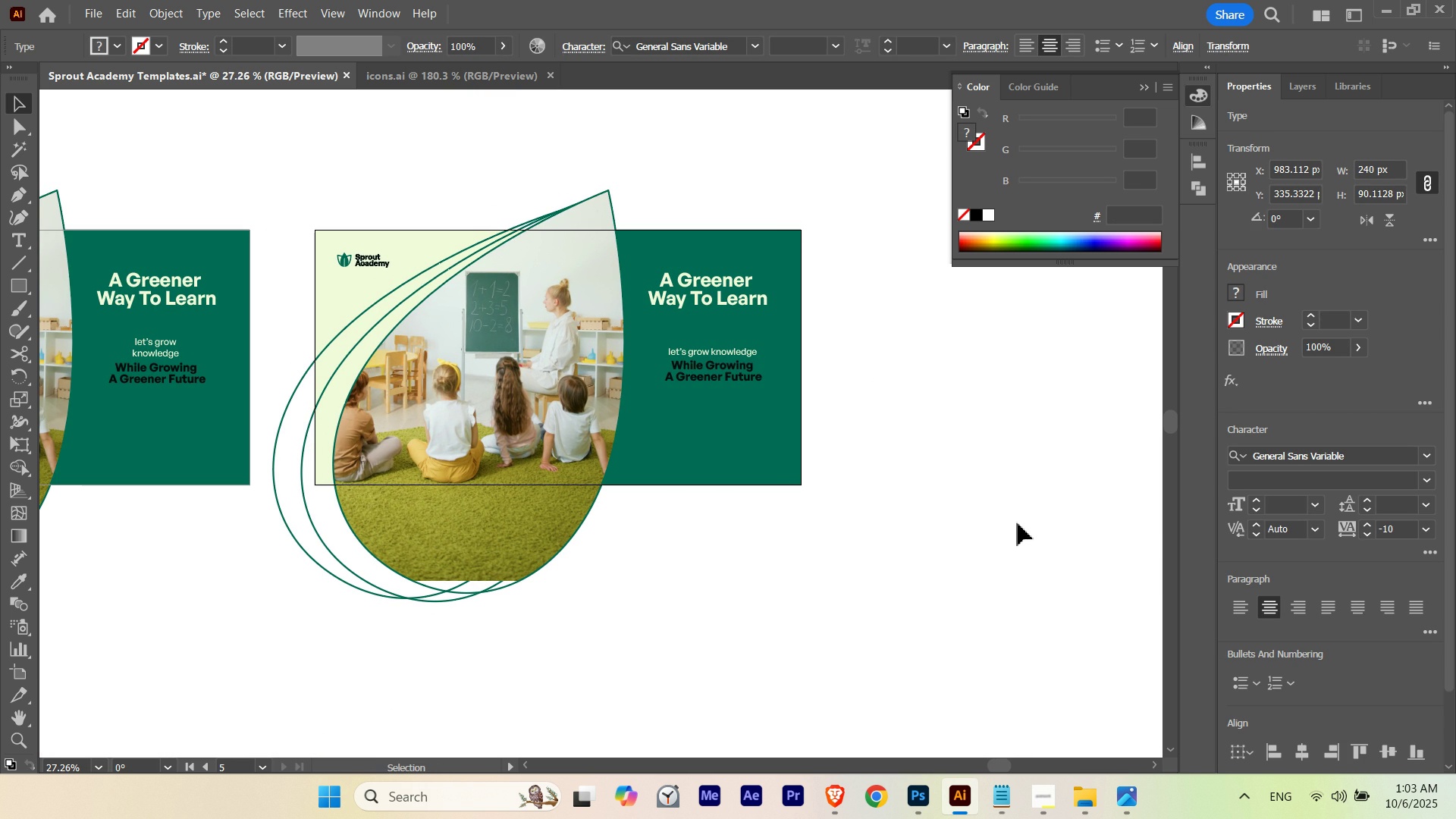 
key(ArrowLeft)
 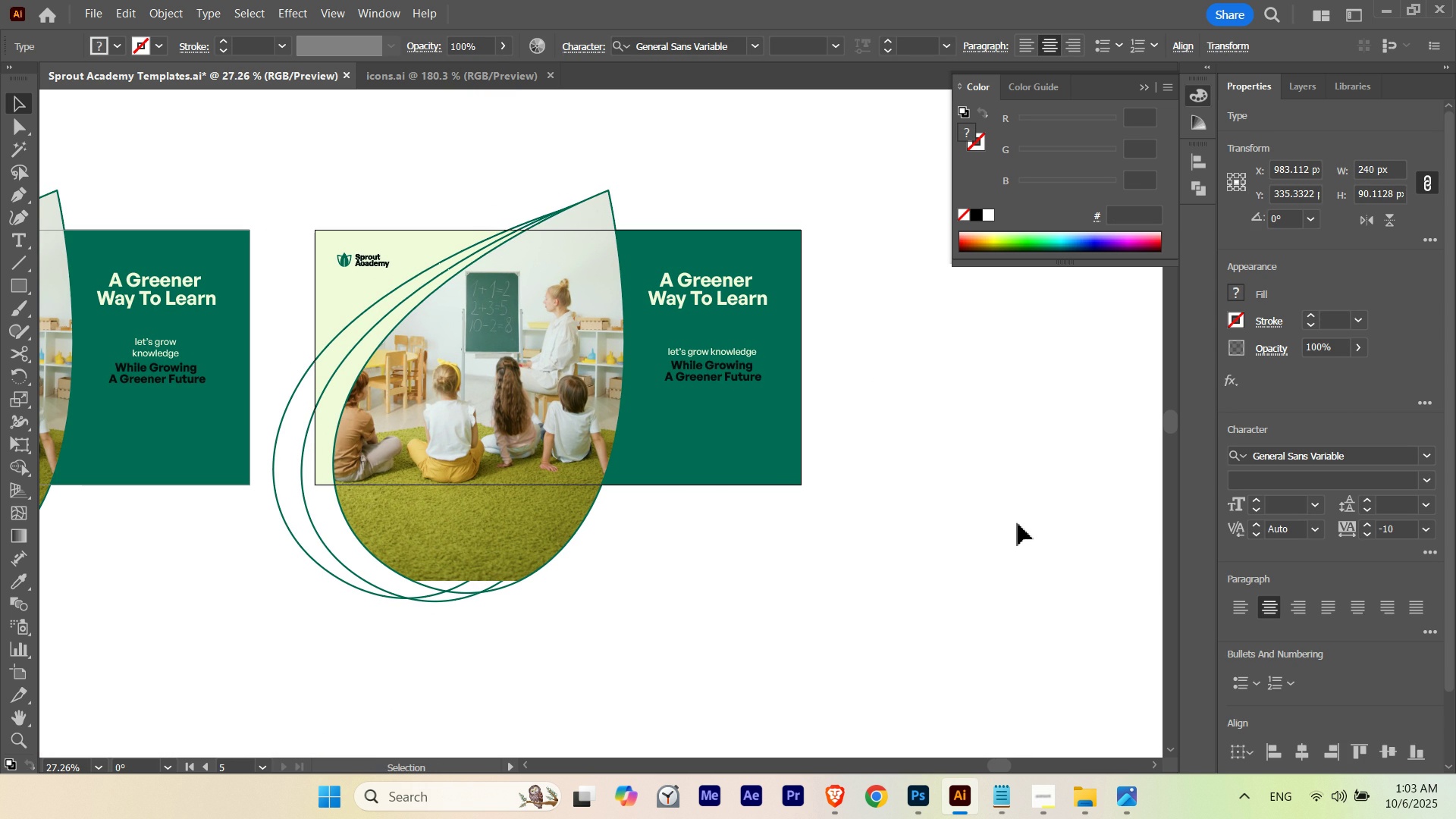 
key(ArrowLeft)
 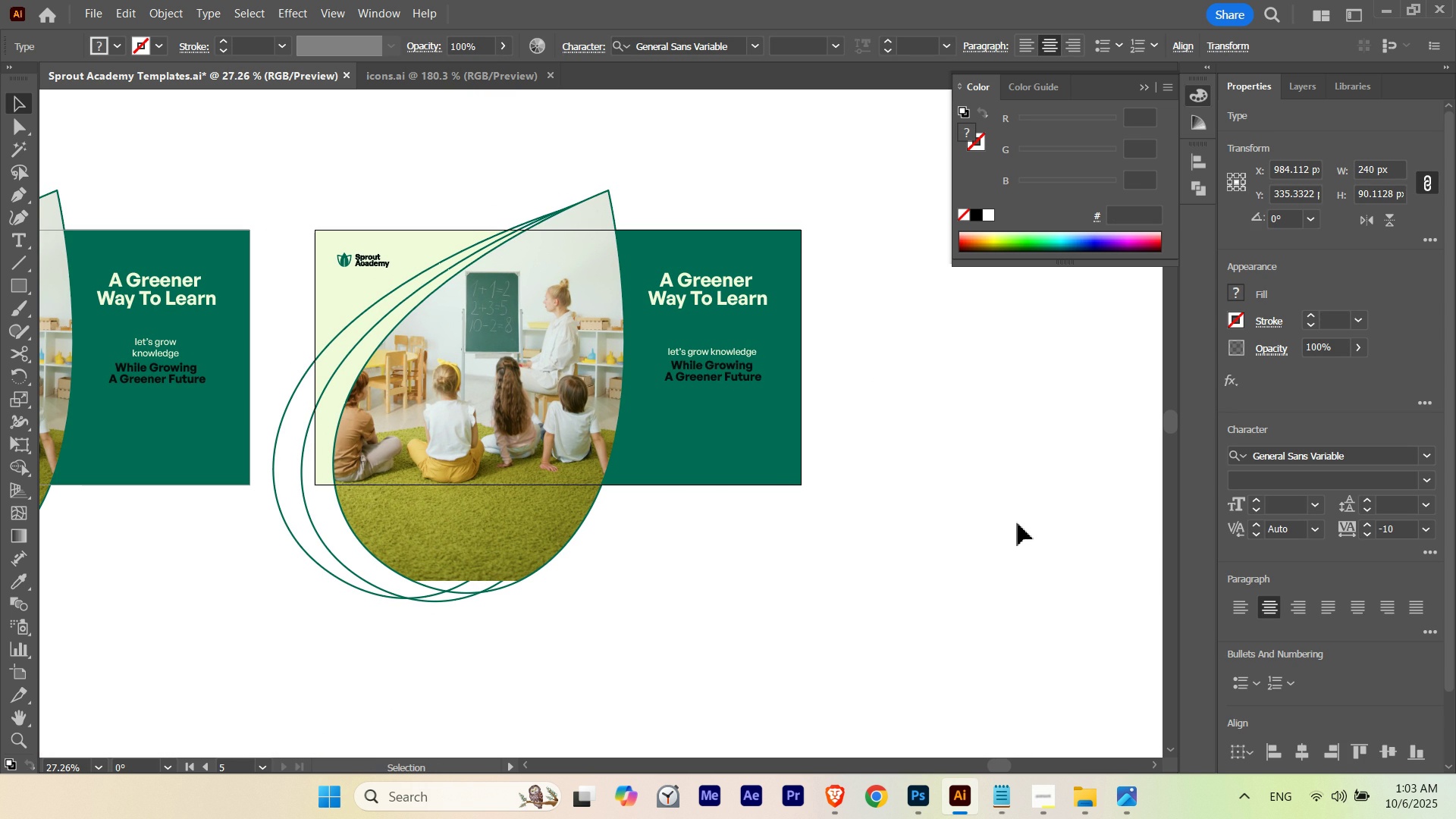 
key(ArrowUp)
 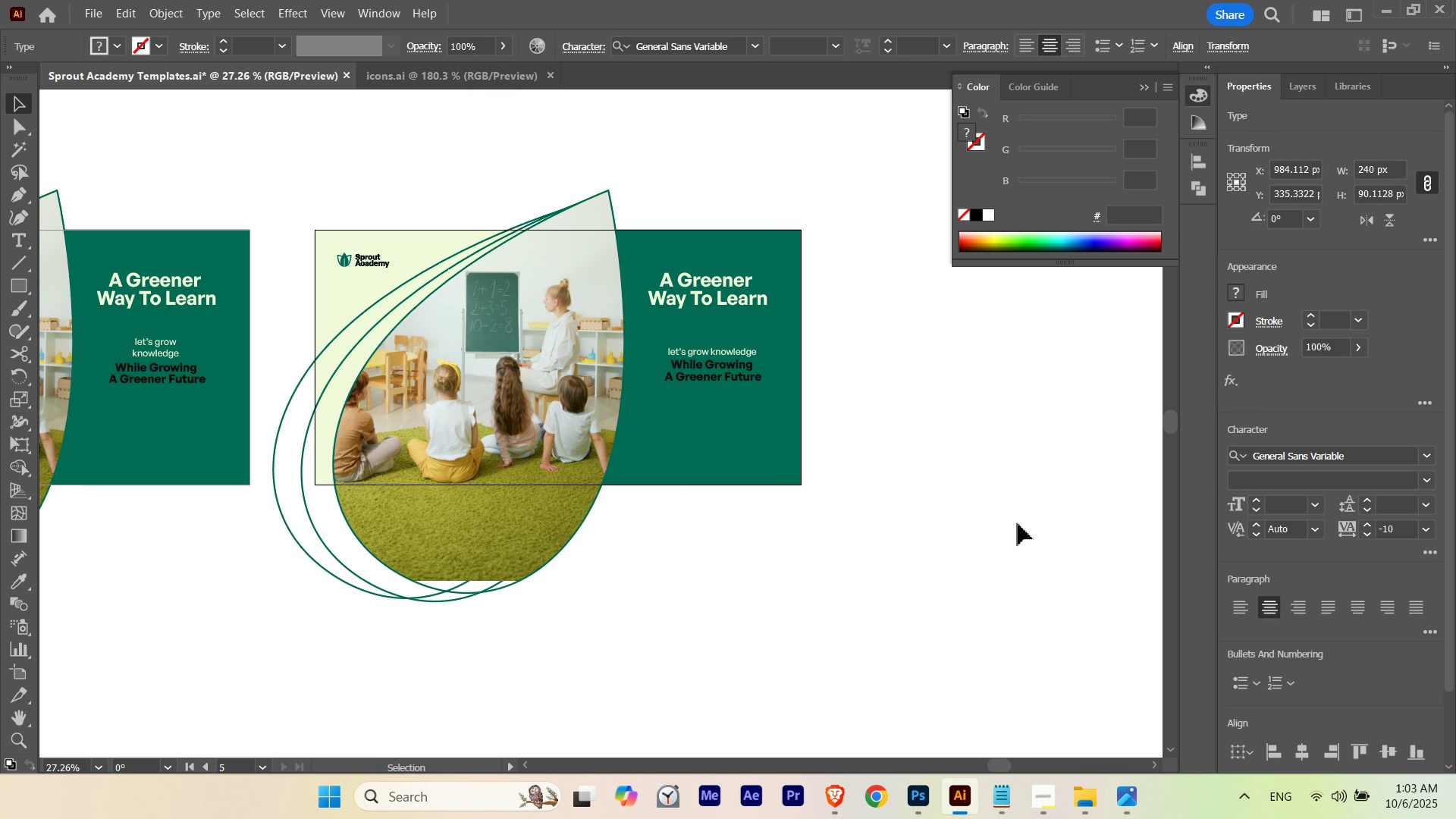 
key(ArrowUp)
 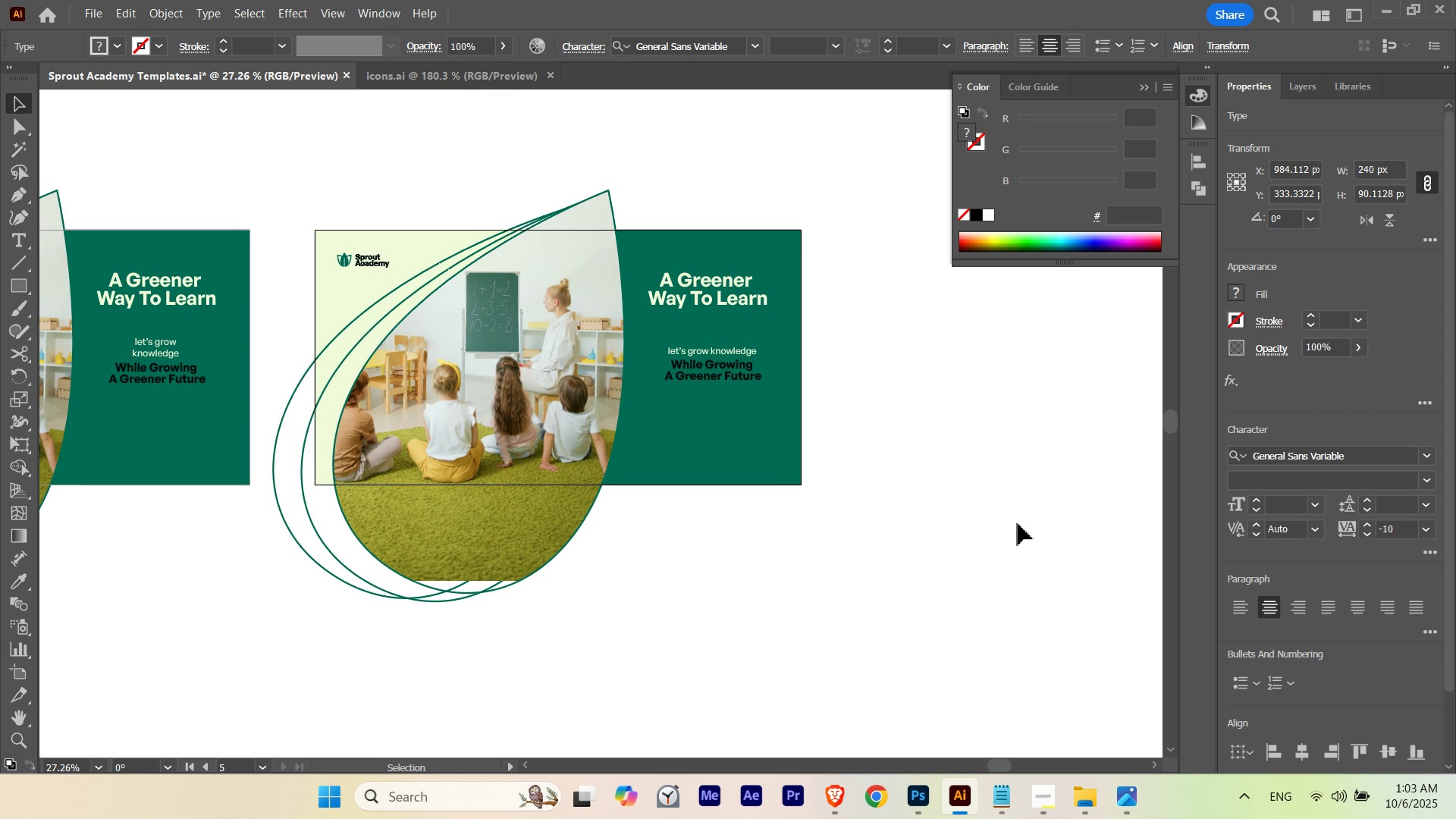 
key(ArrowDown)
 